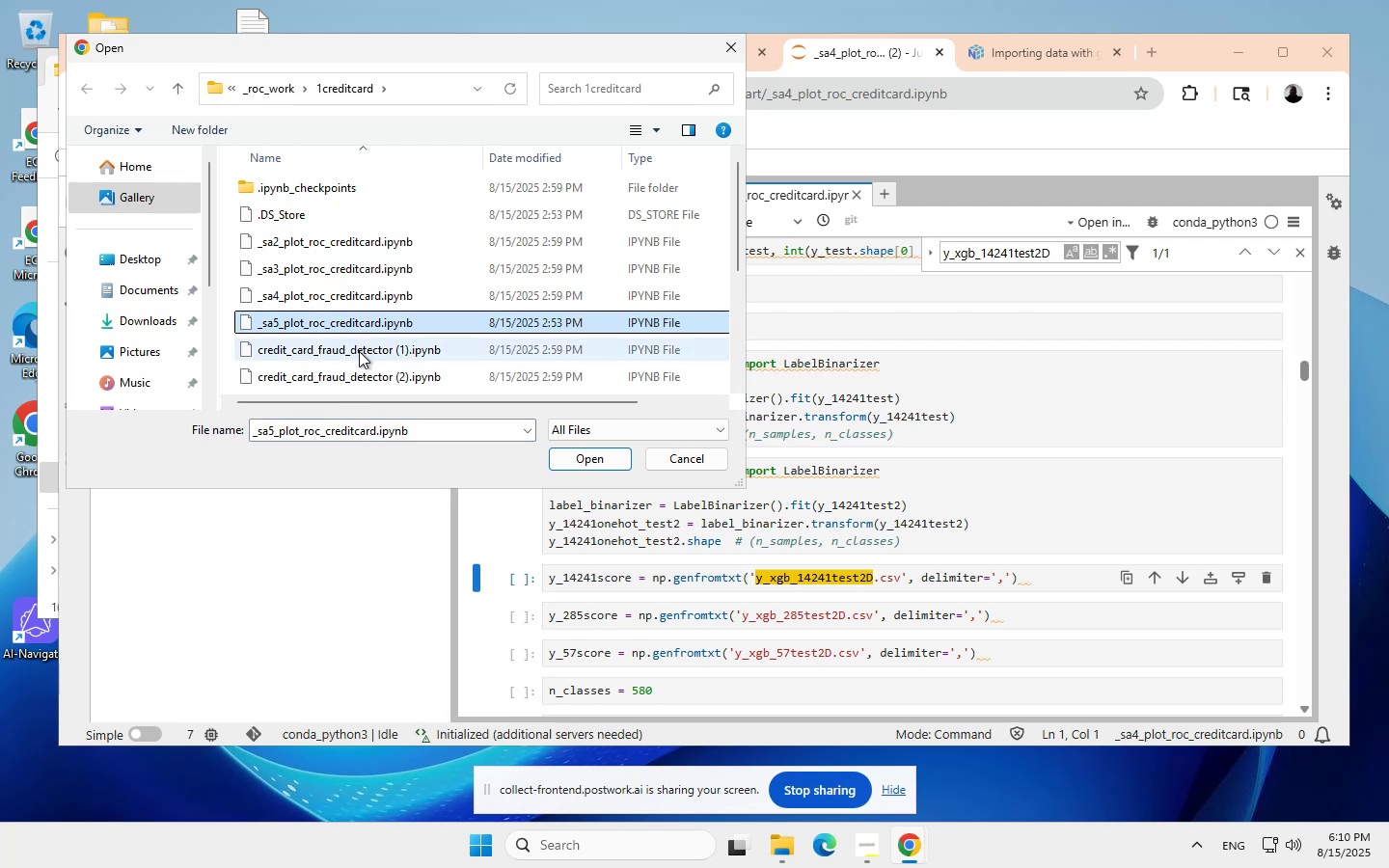 
left_click([580, 461])
 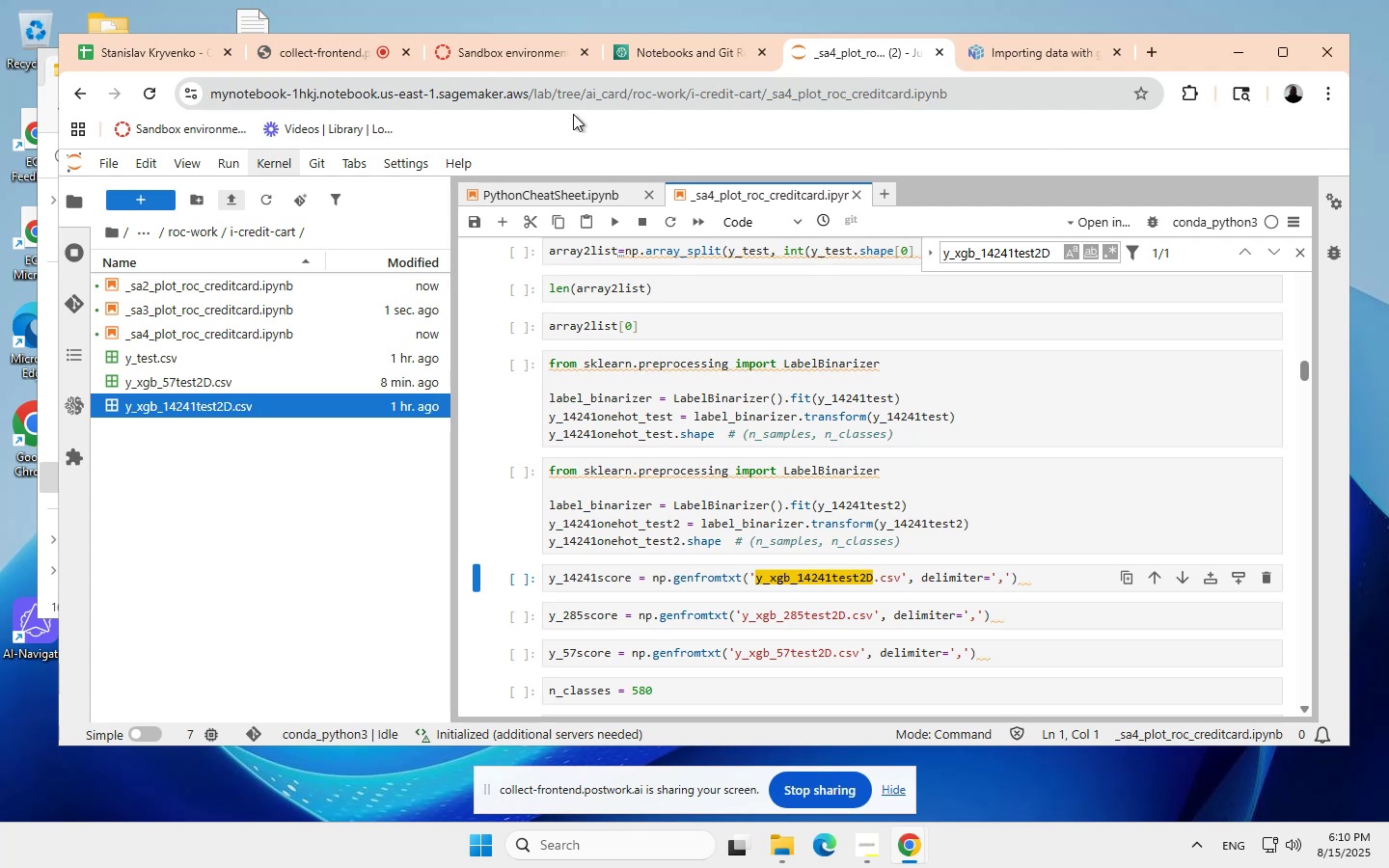 
wait(6.75)
 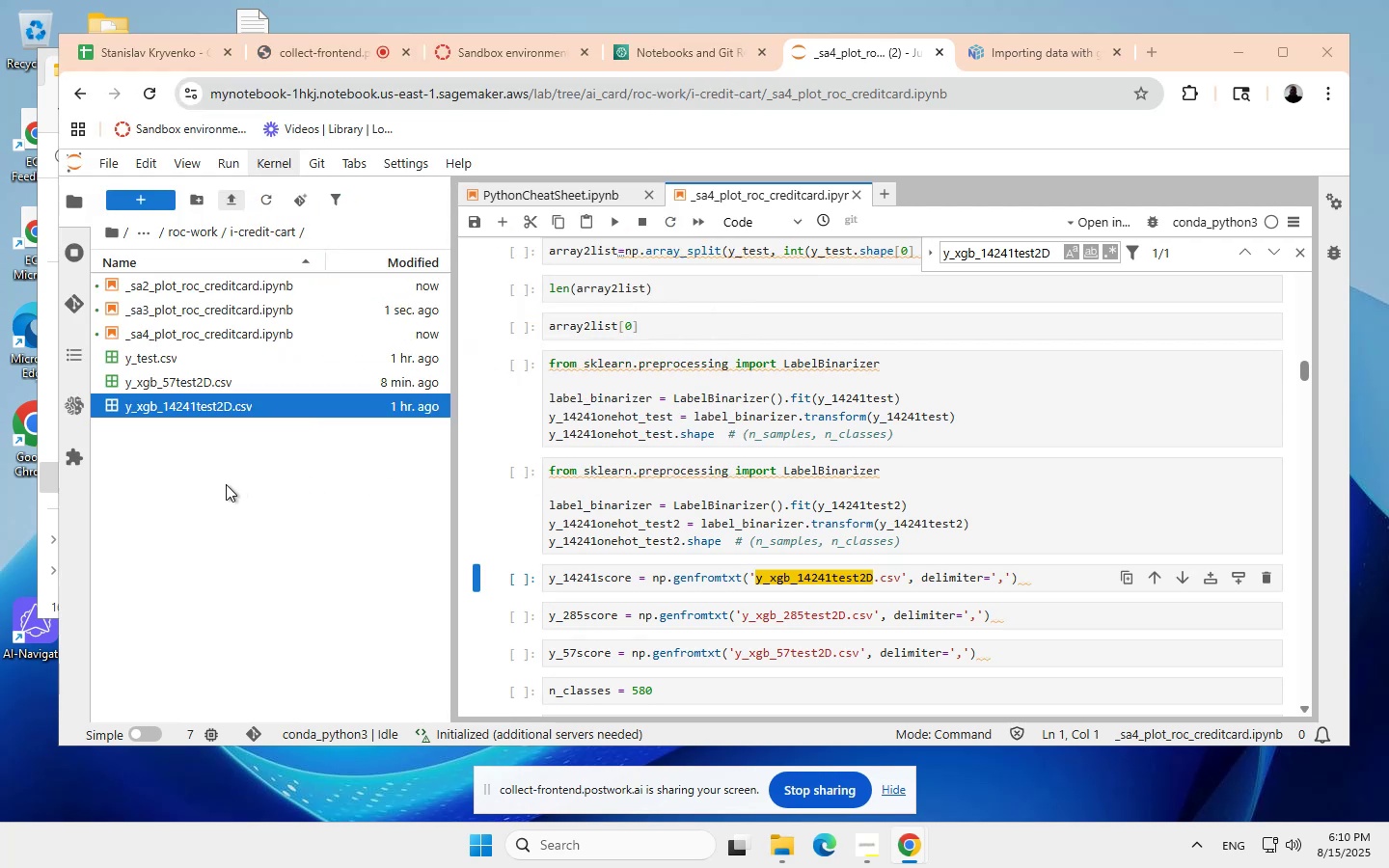 
left_click([508, 56])
 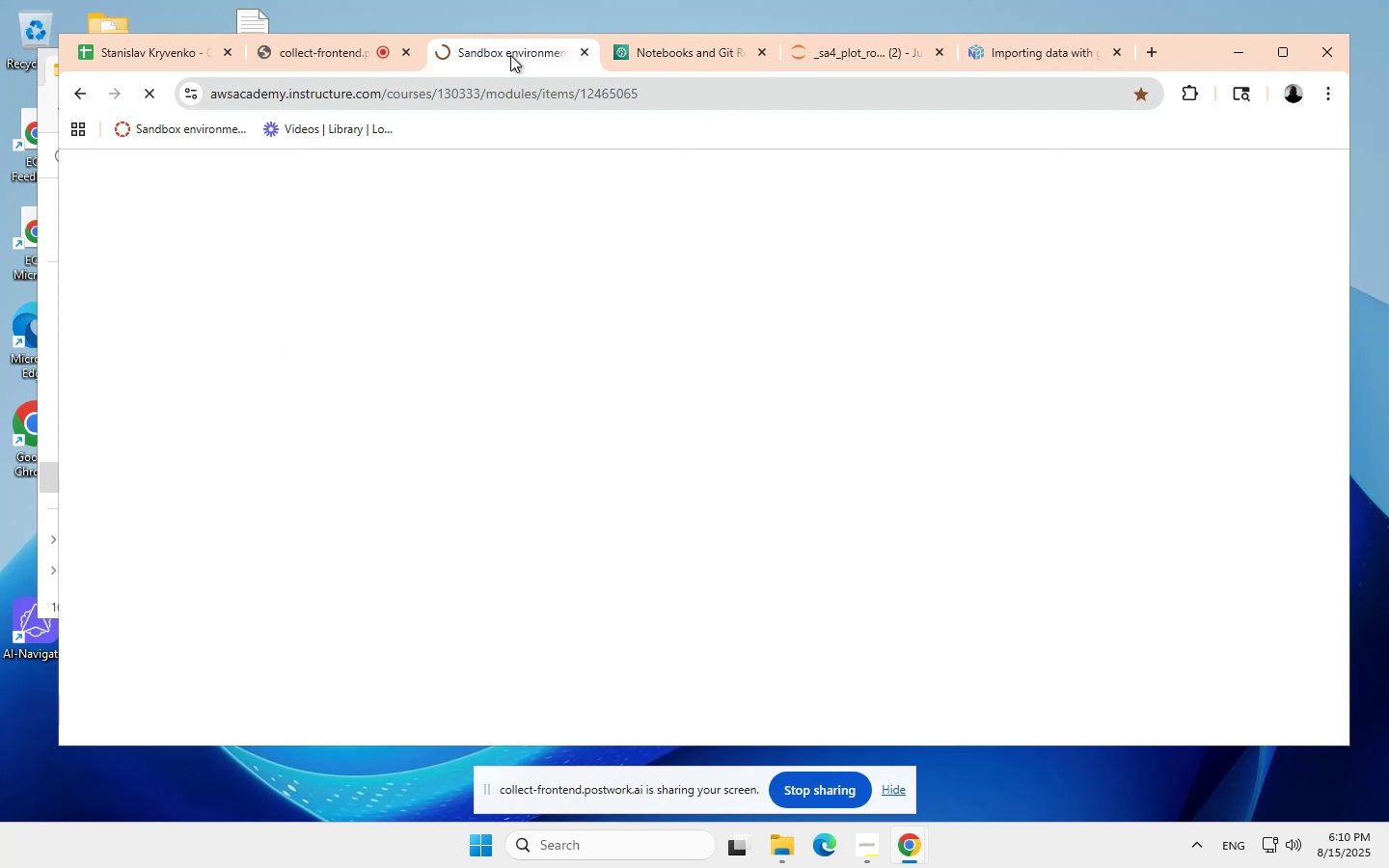 
wait(15.05)
 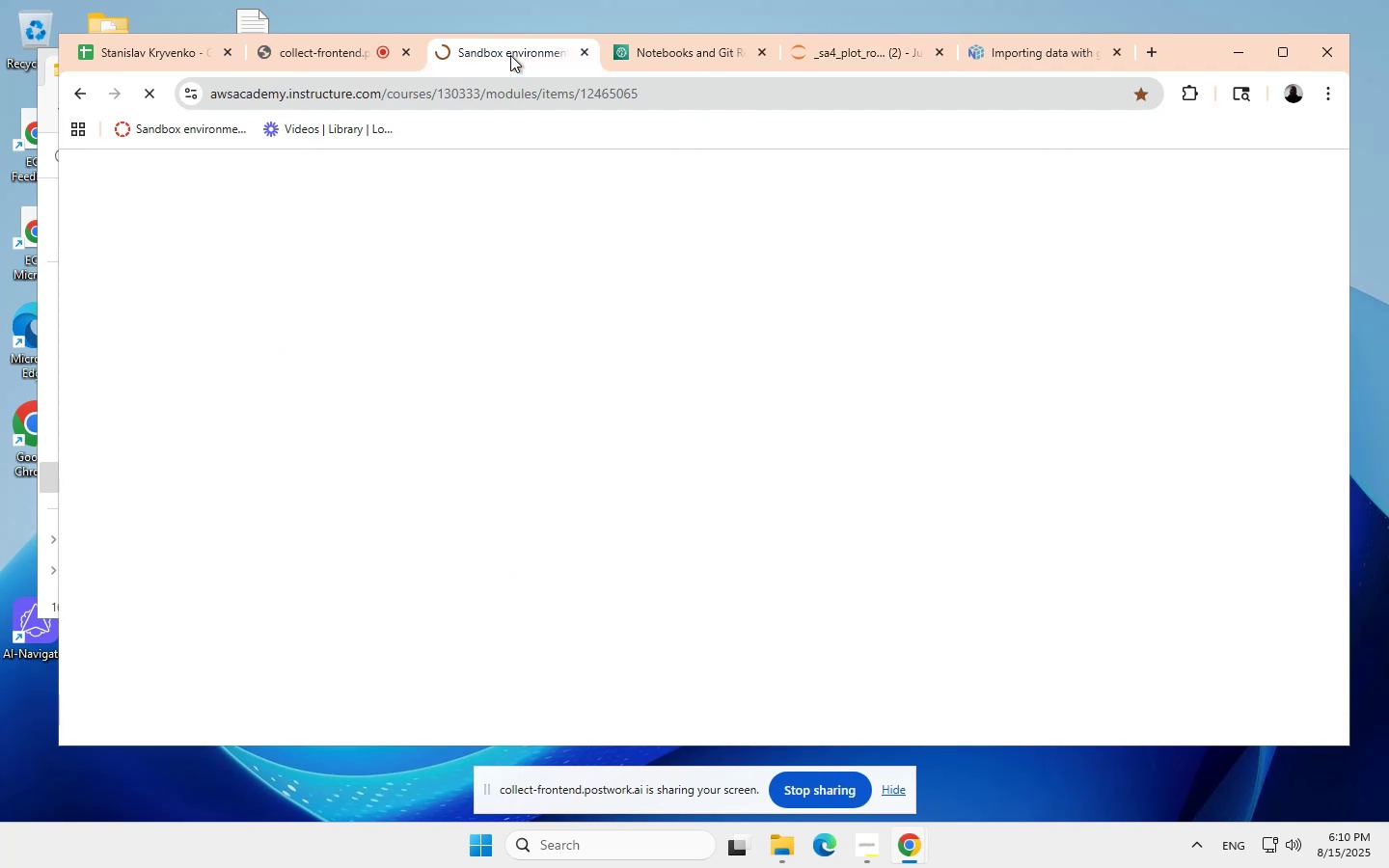 
left_click([584, 50])
 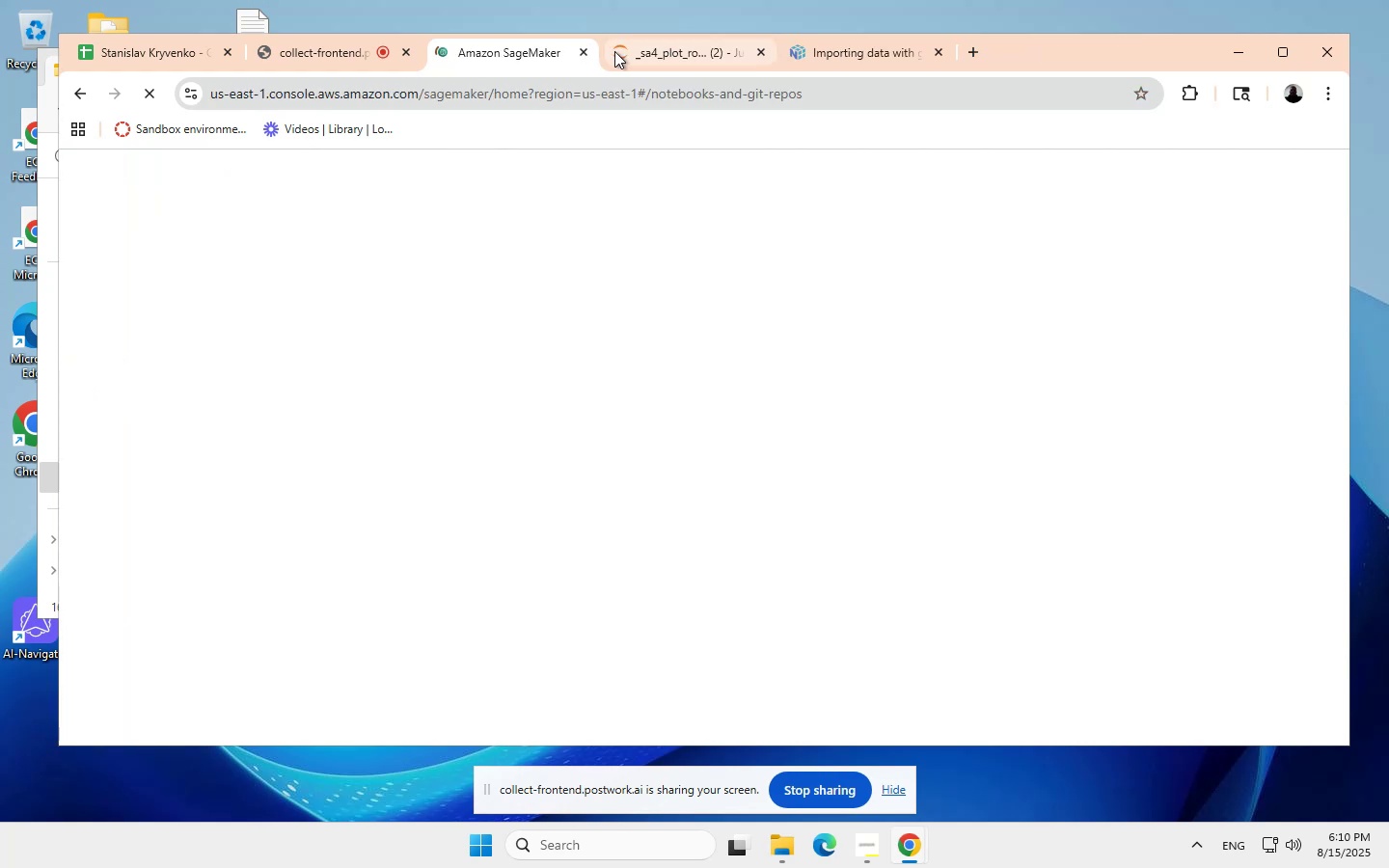 
wait(5.82)
 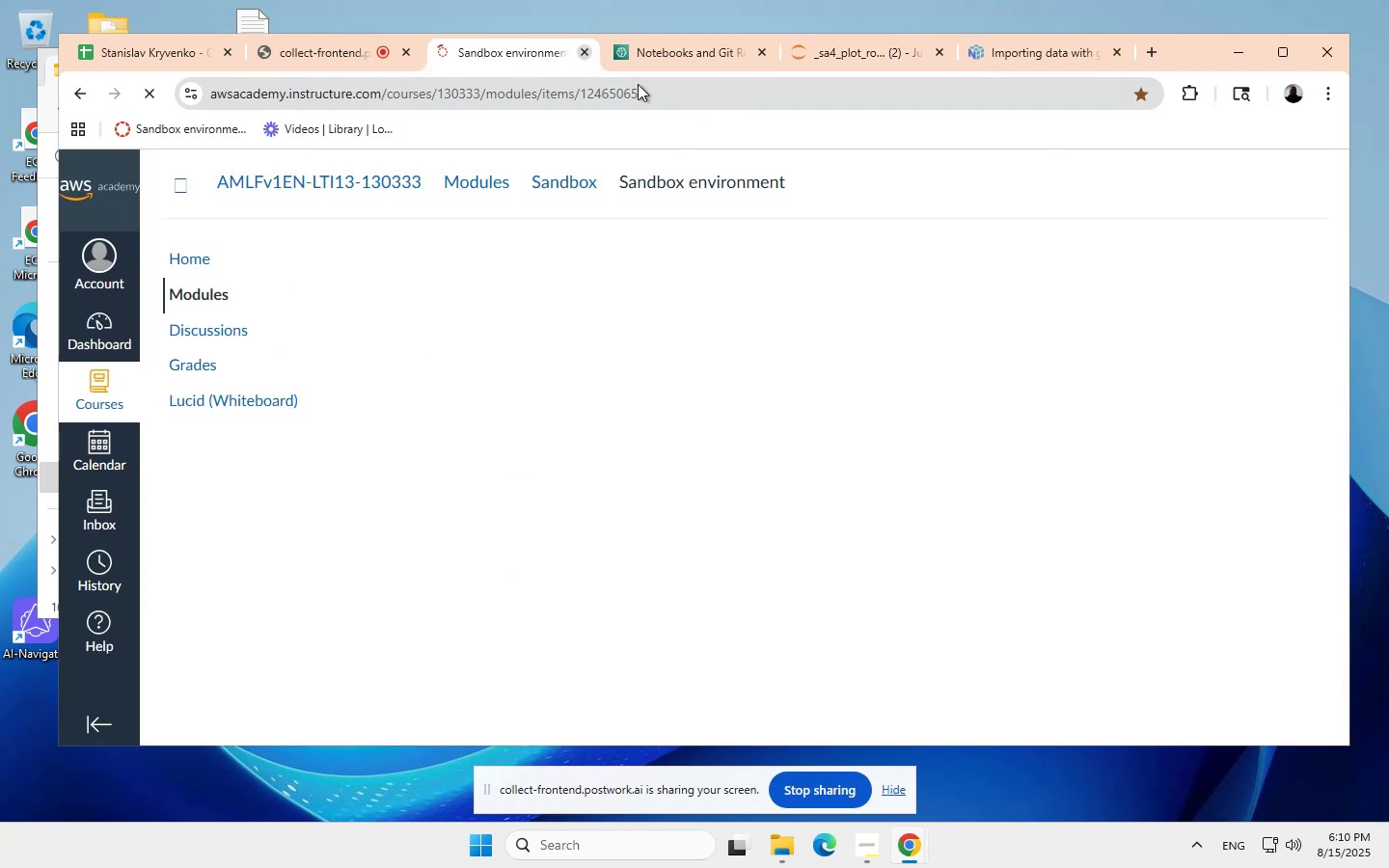 
left_click([582, 51])
 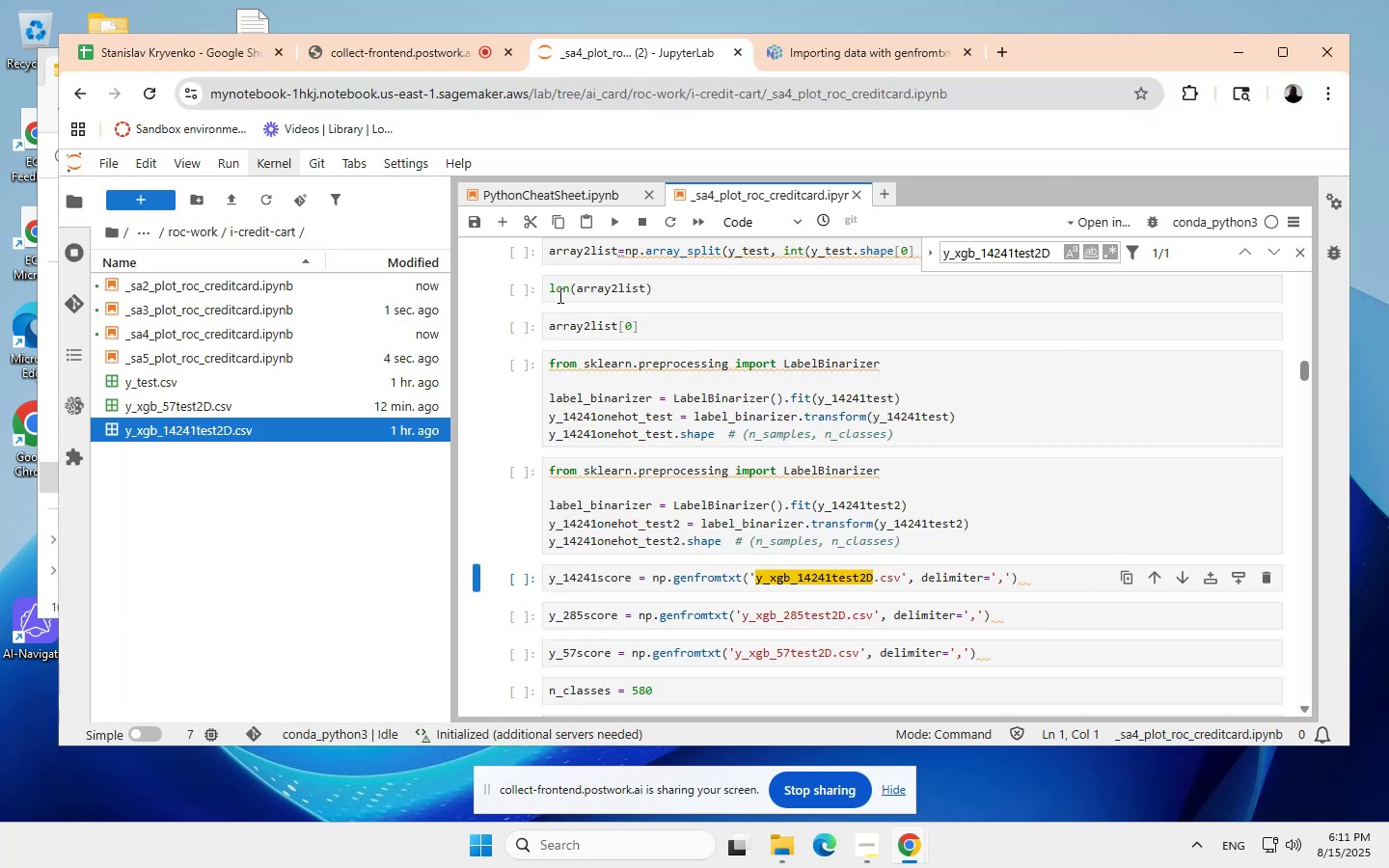 
wait(7.93)
 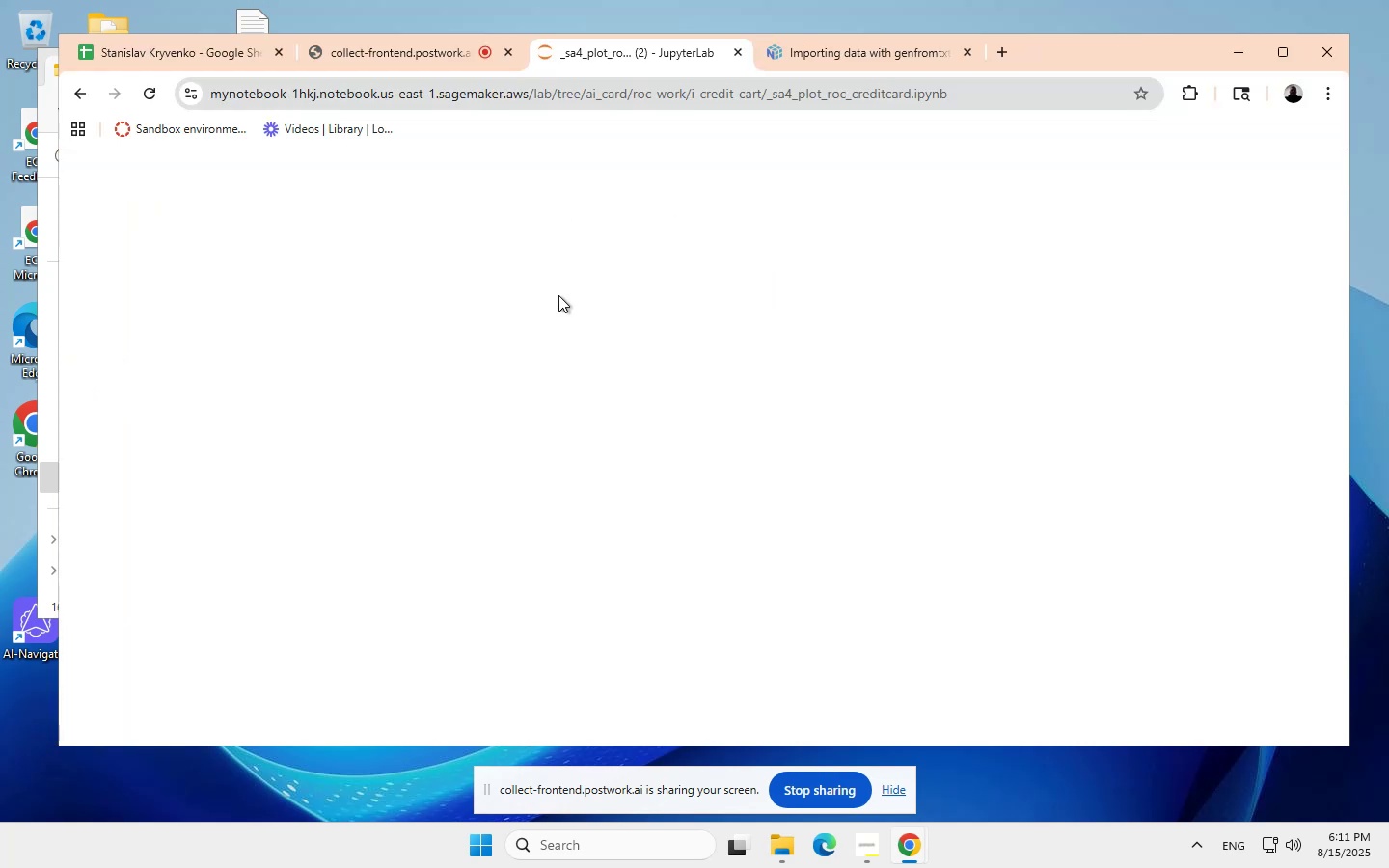 
left_click([193, 354])
 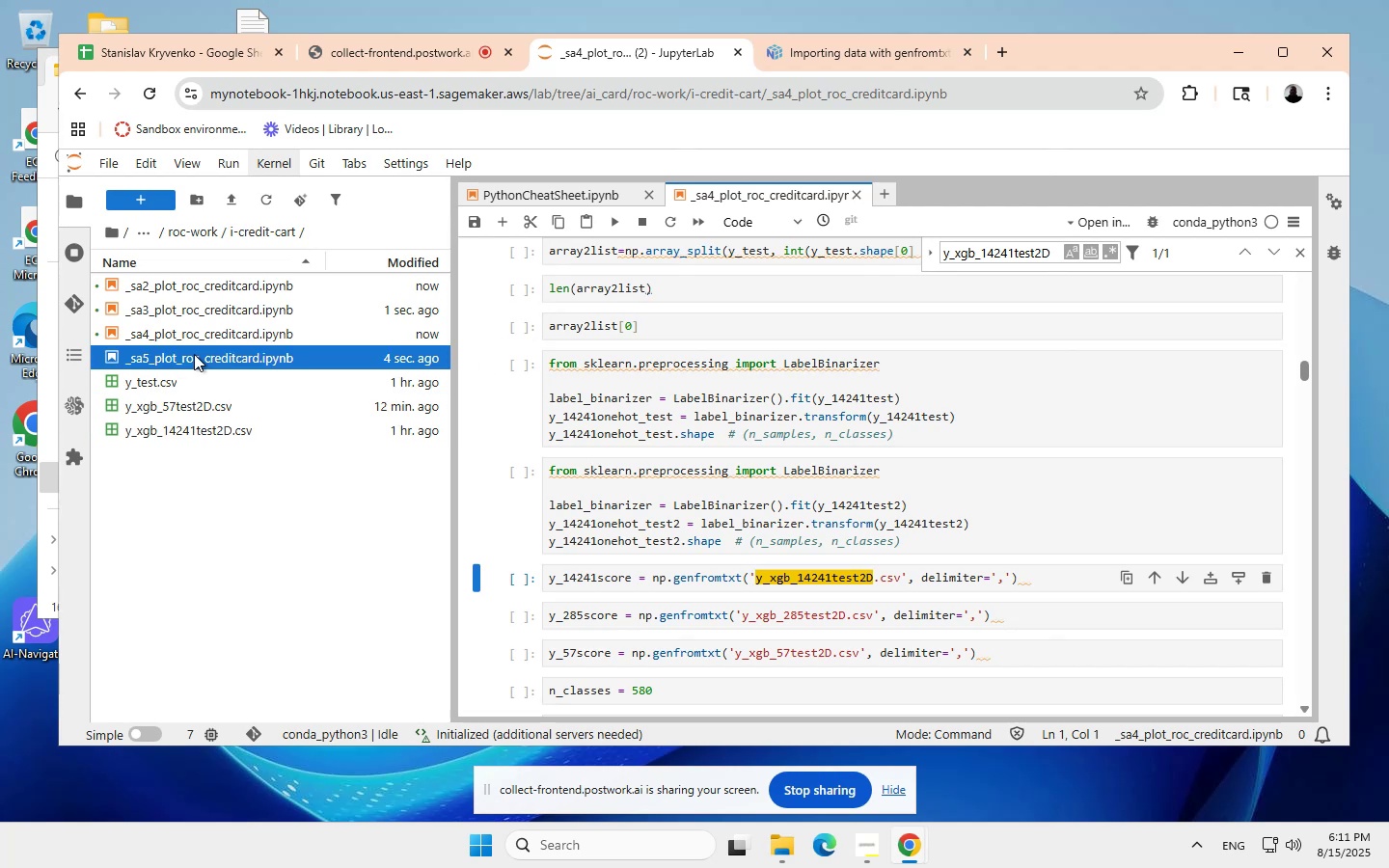 
double_click([194, 354])
 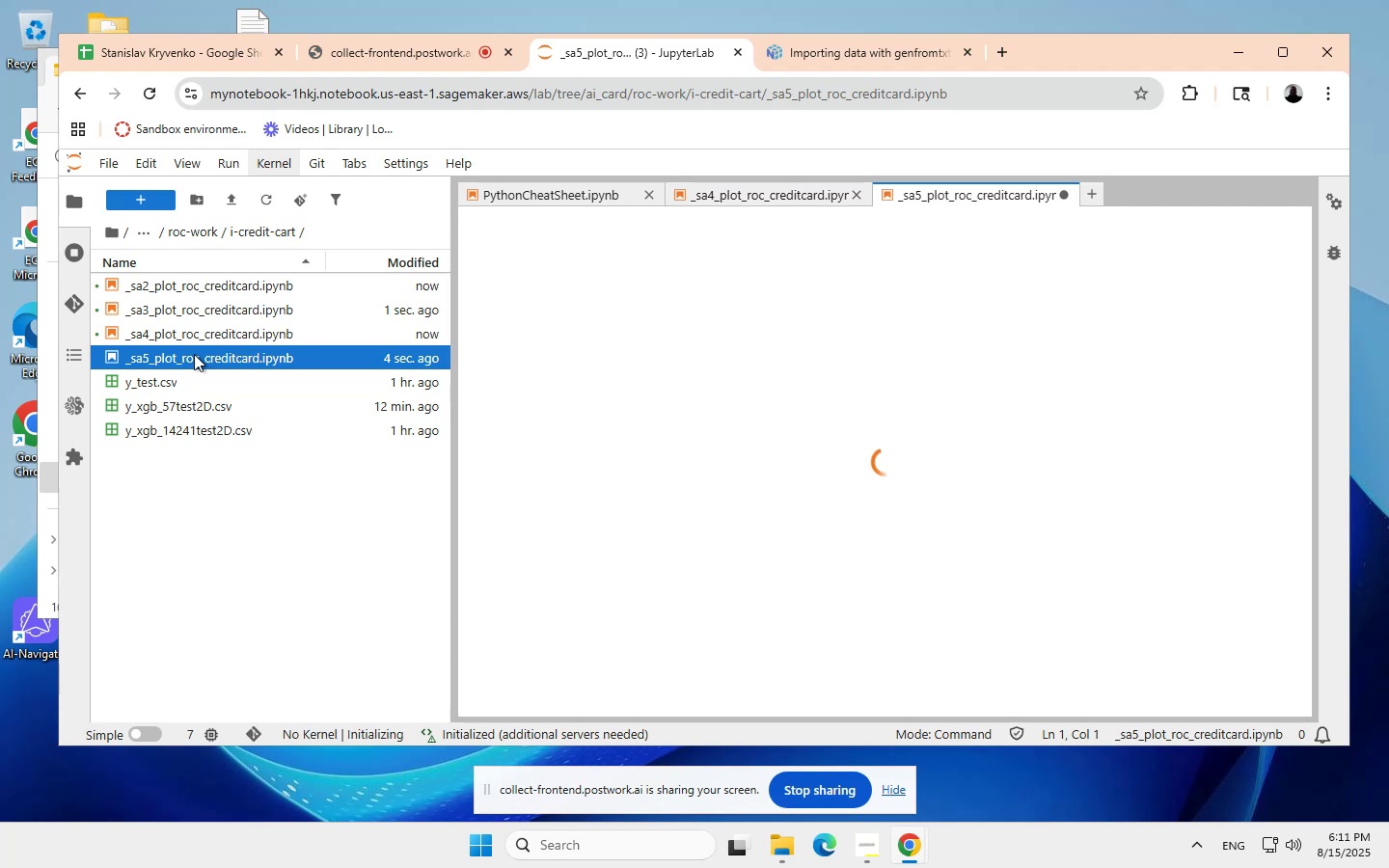 
wait(12.3)
 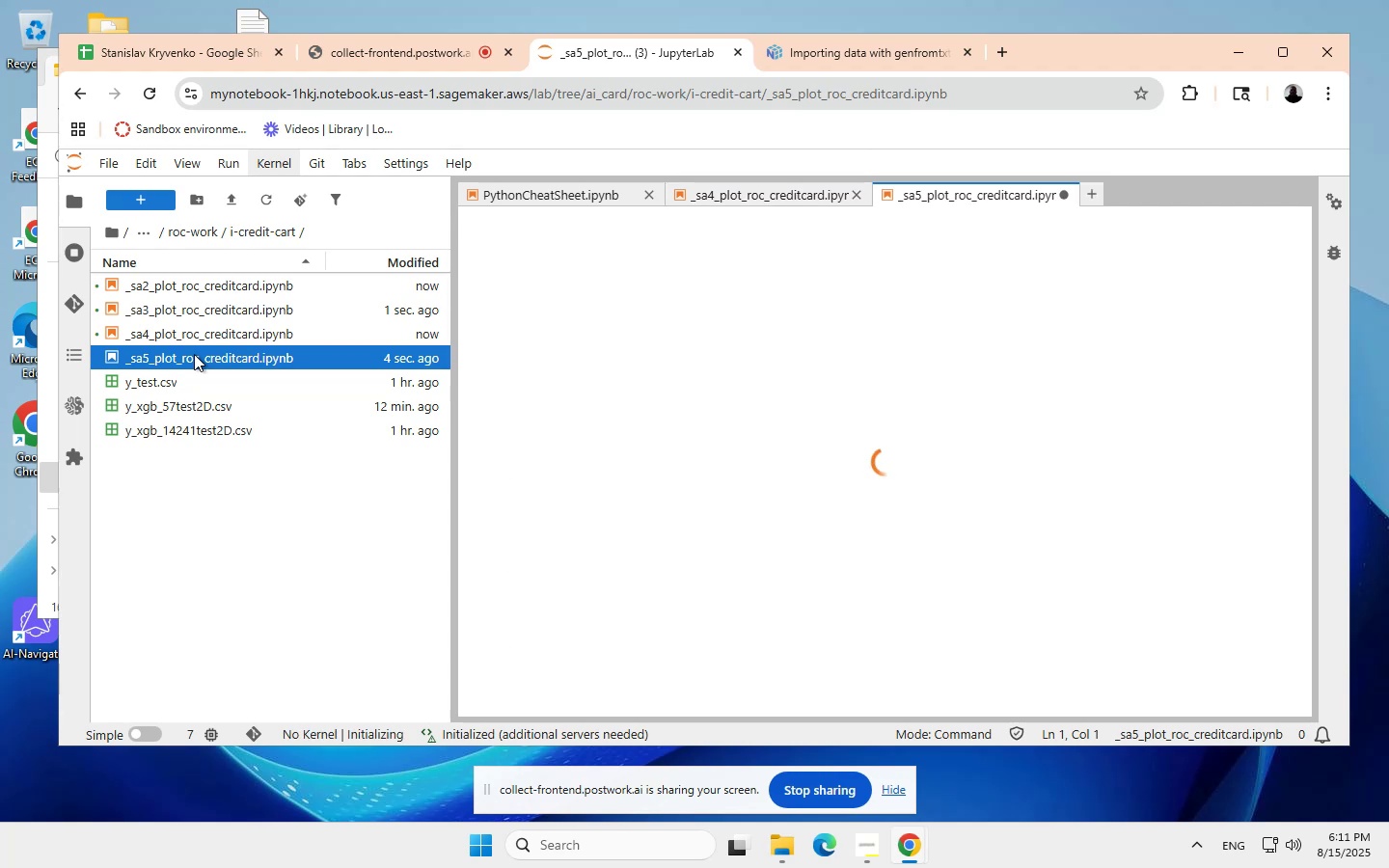 
left_click([873, 482])
 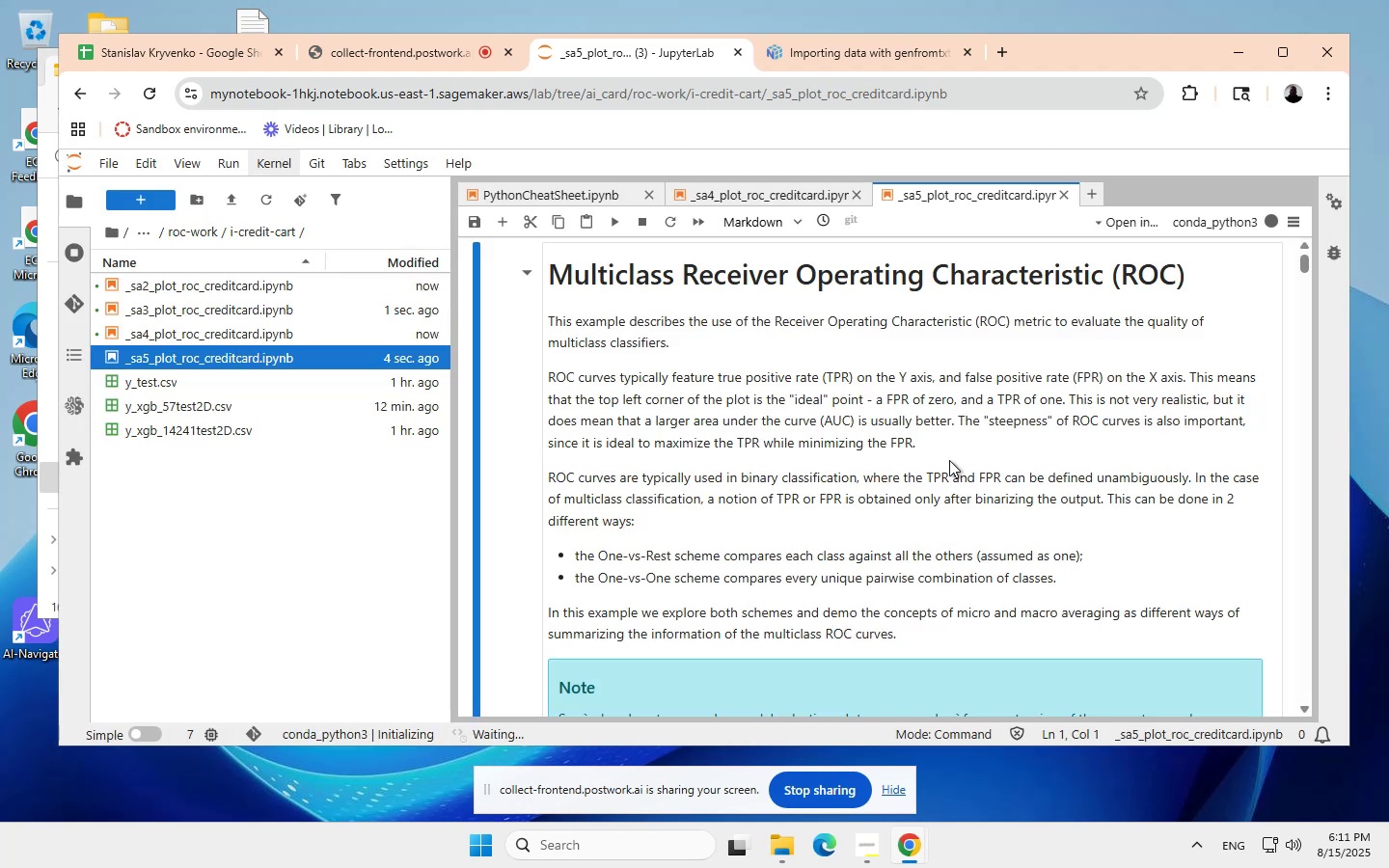 
wait(7.34)
 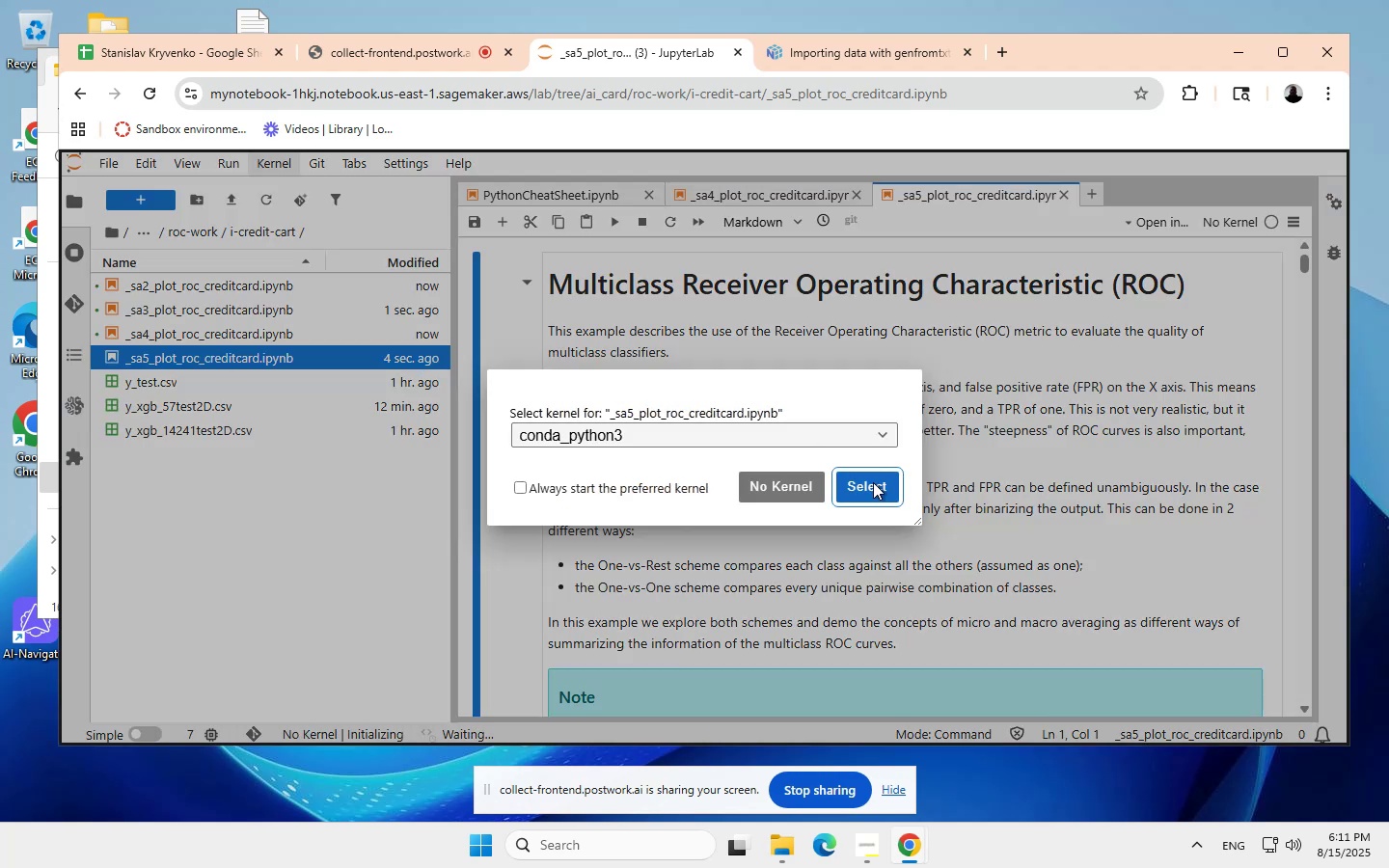 
left_click([952, 457])
 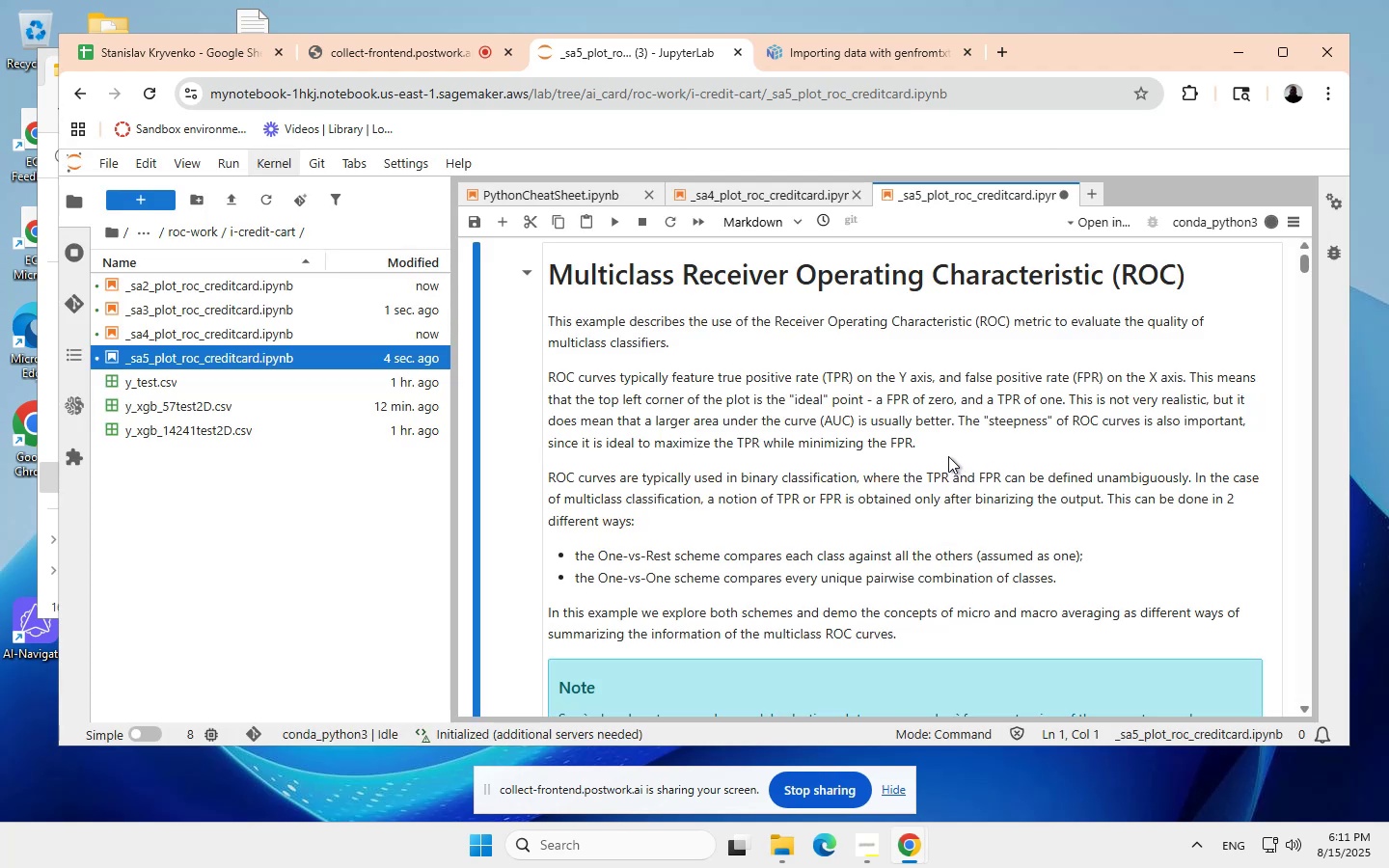 
key(Control+ControlLeft)
 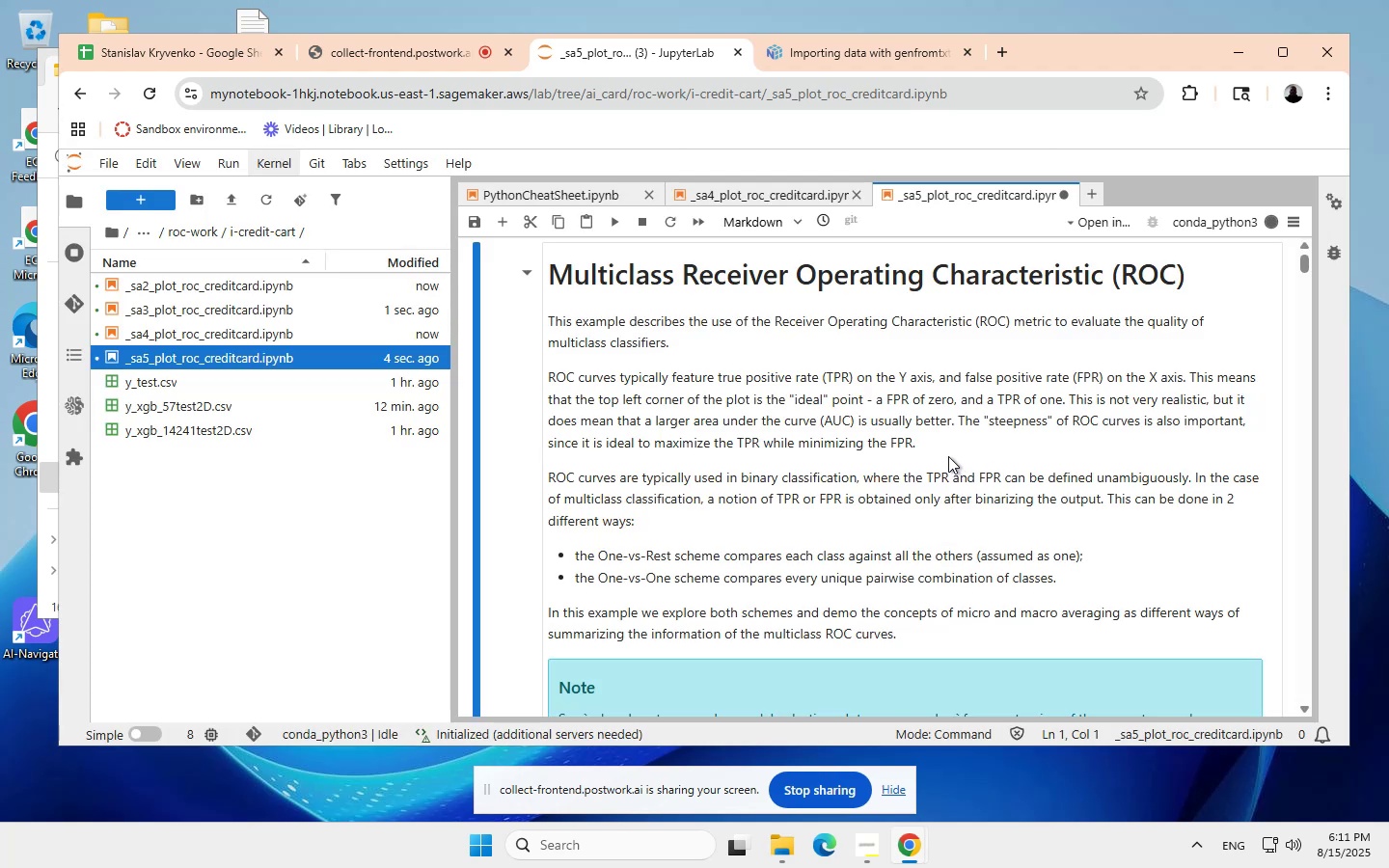 
key(Control+F)
 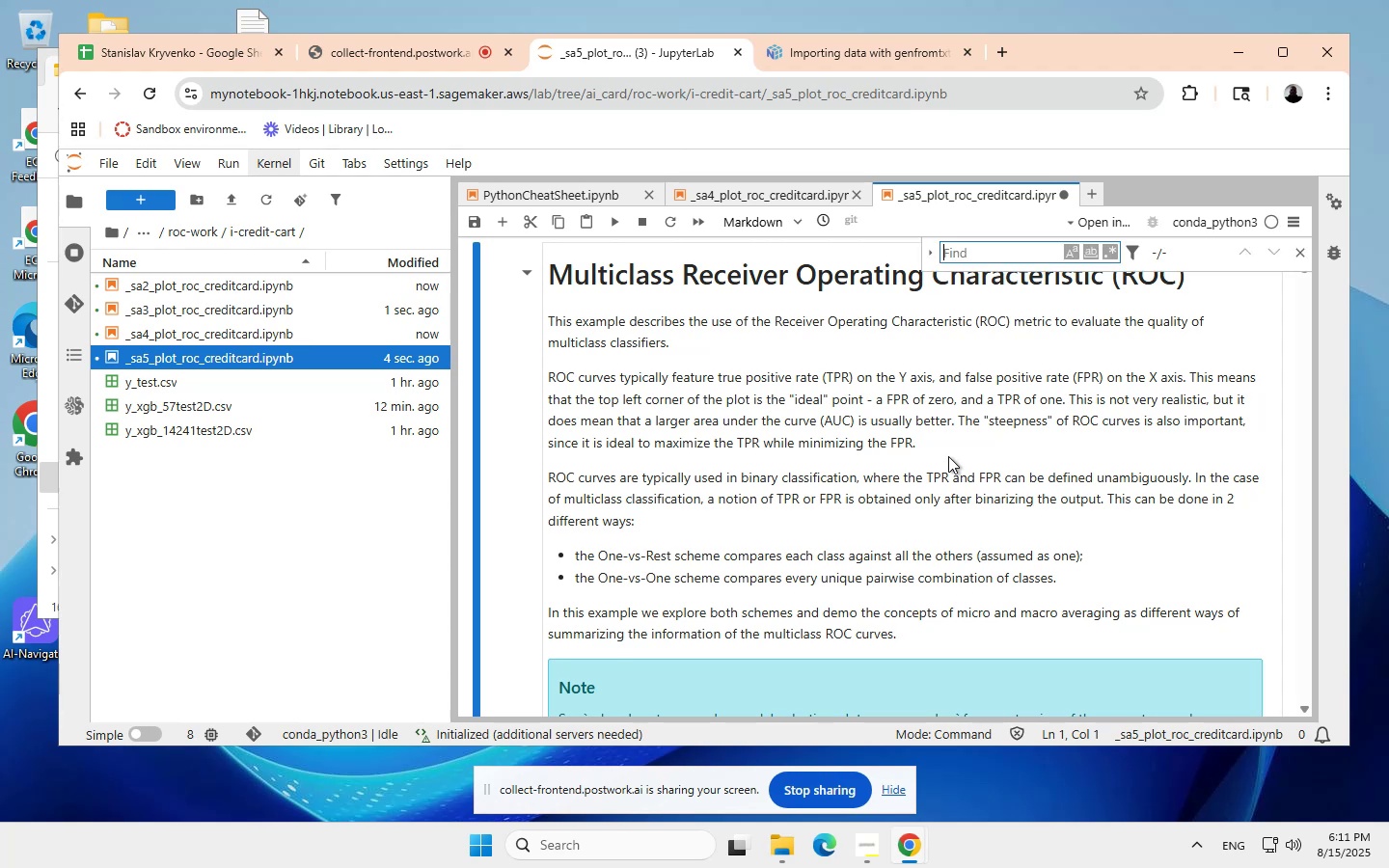 
wait(5.43)
 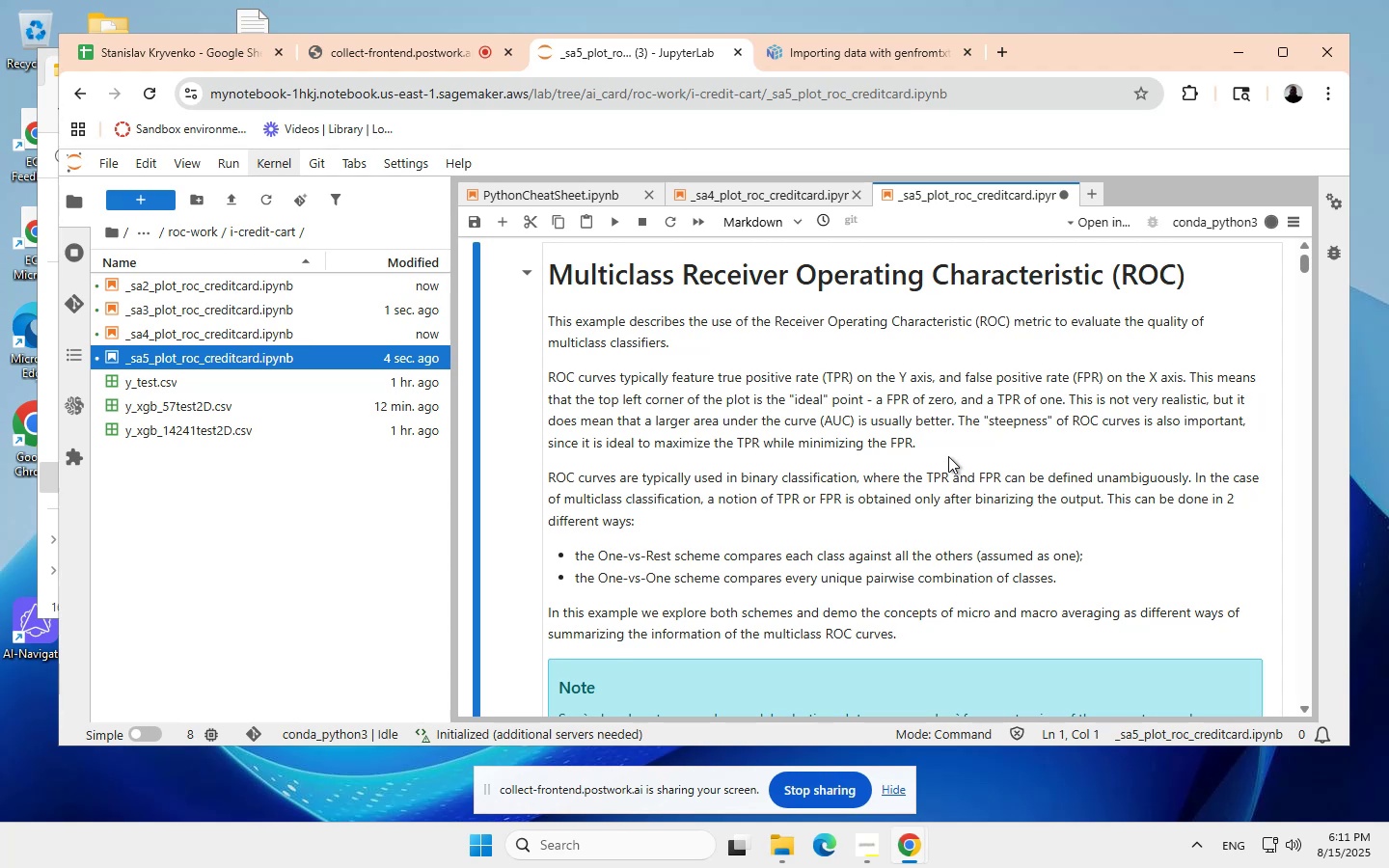 
key(Control+ControlLeft)
 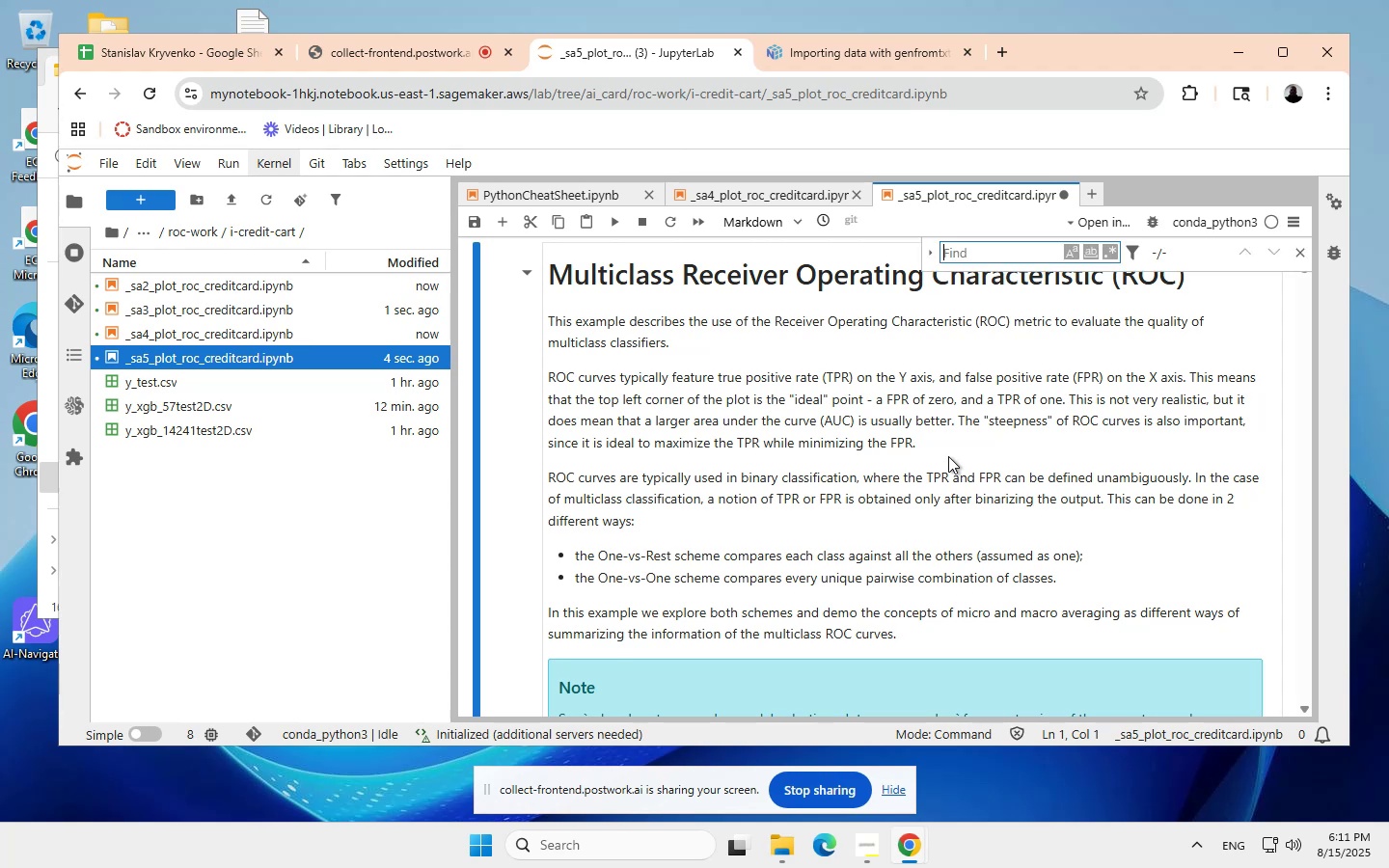 
key(Control+V)
 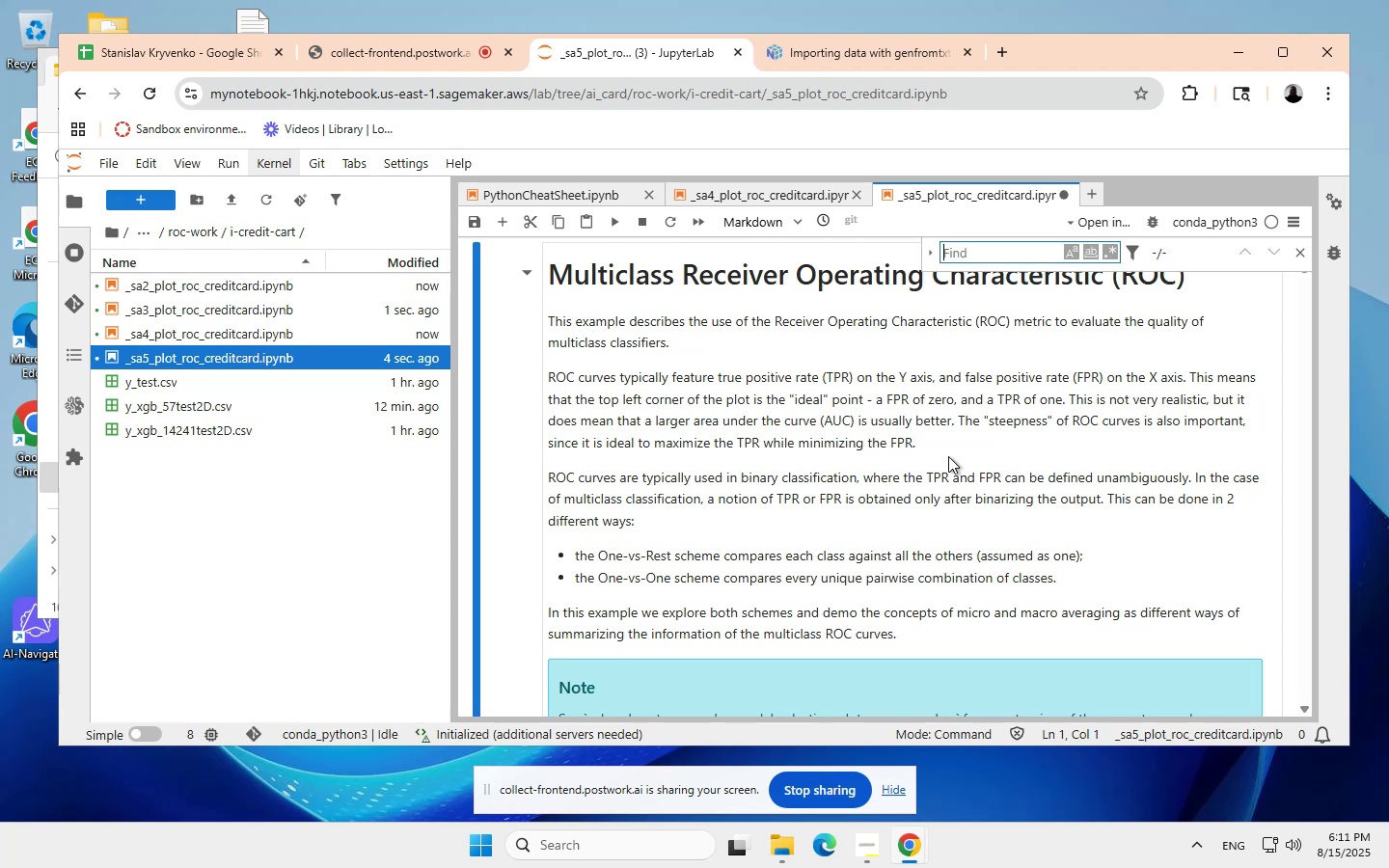 
wait(8.67)
 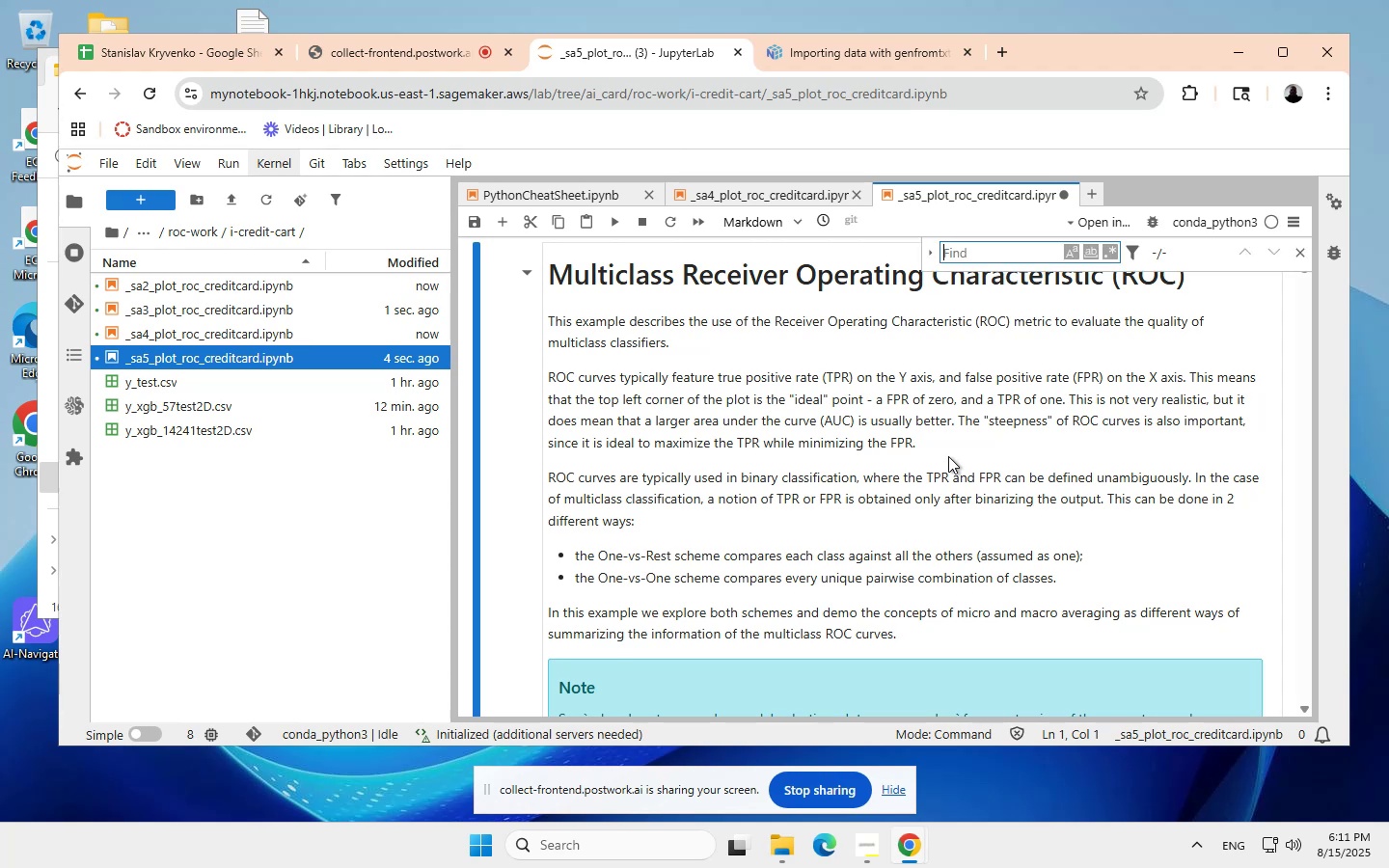 
left_click([1268, 253])
 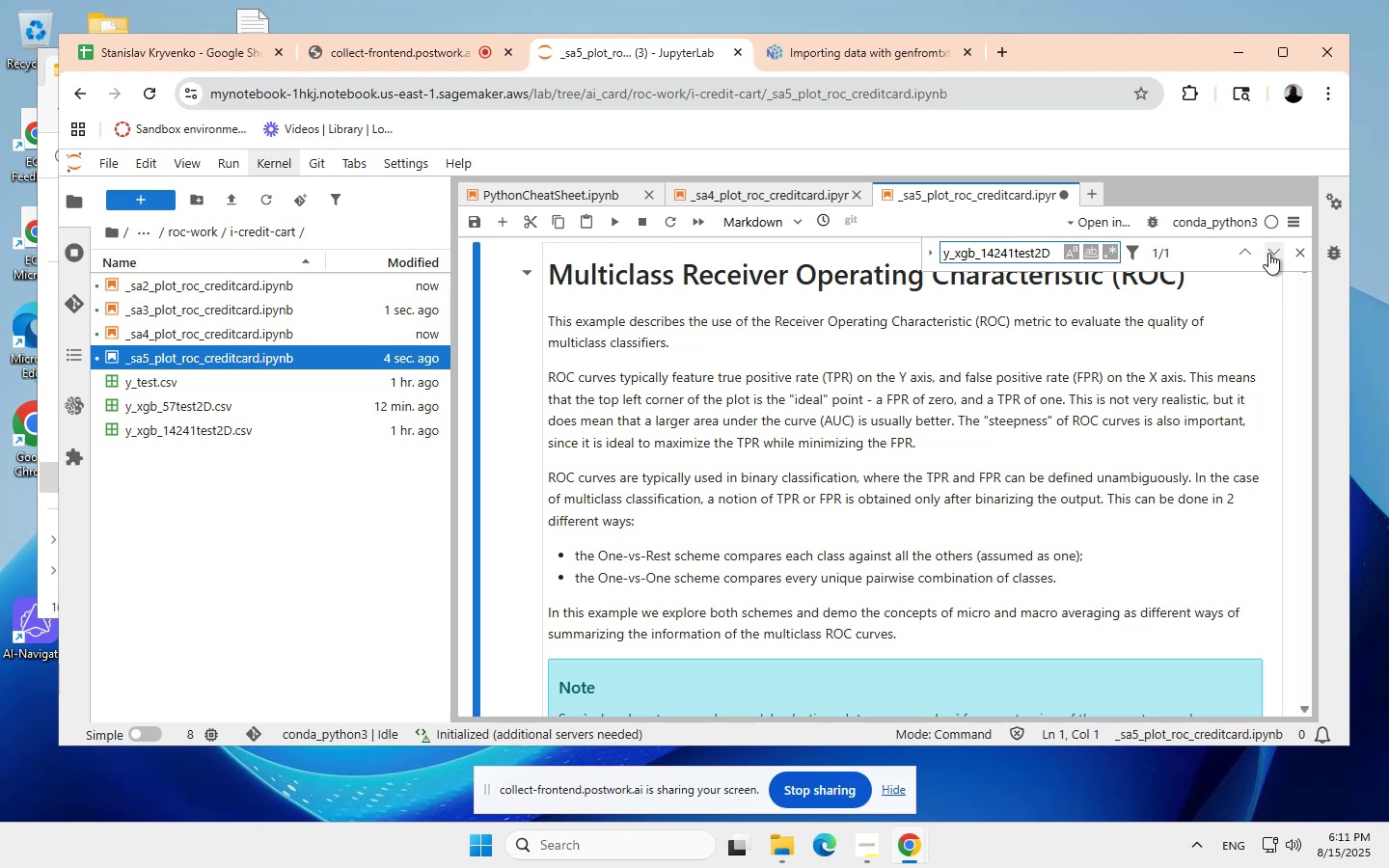 
wait(9.54)
 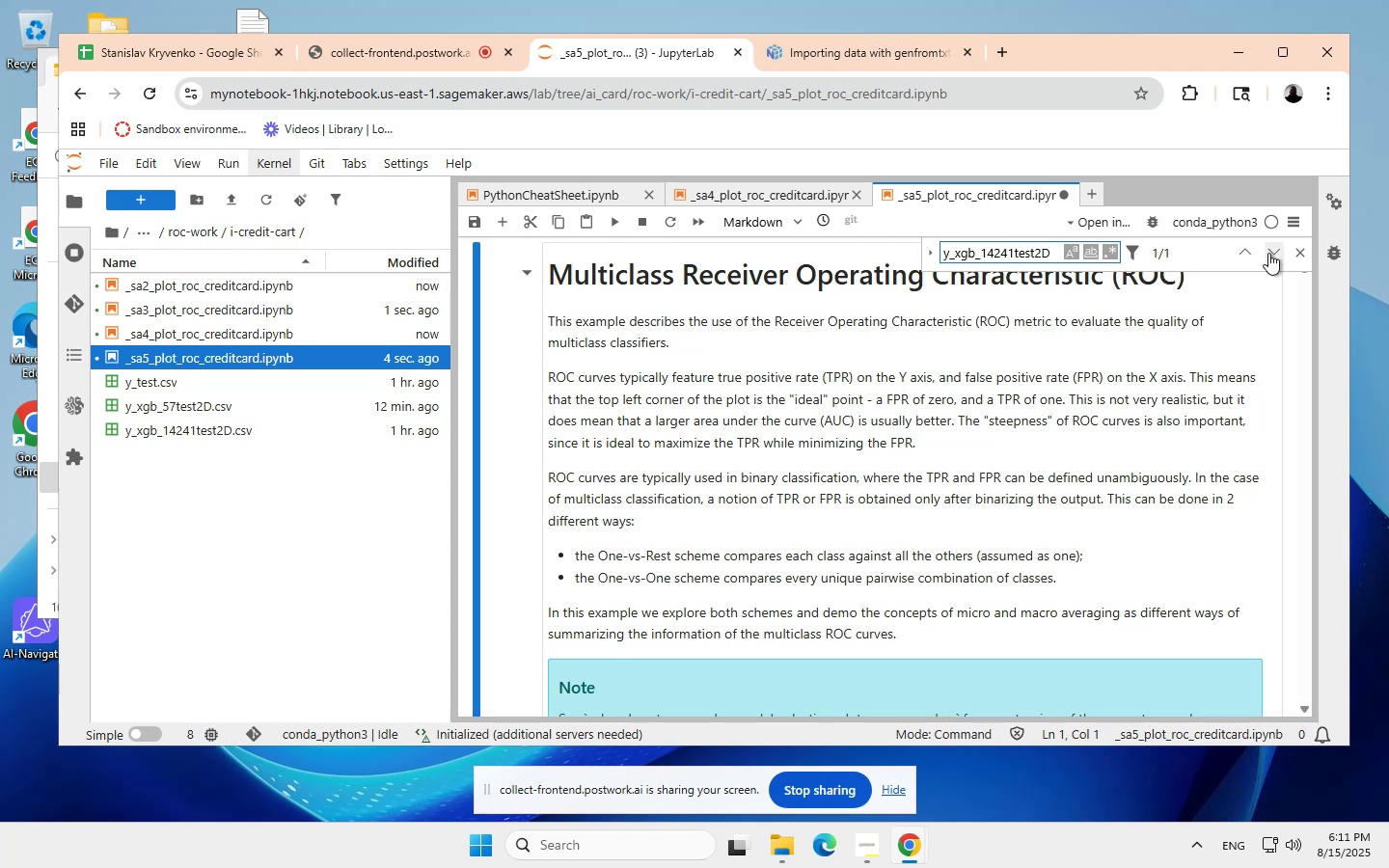 
left_click([1273, 250])
 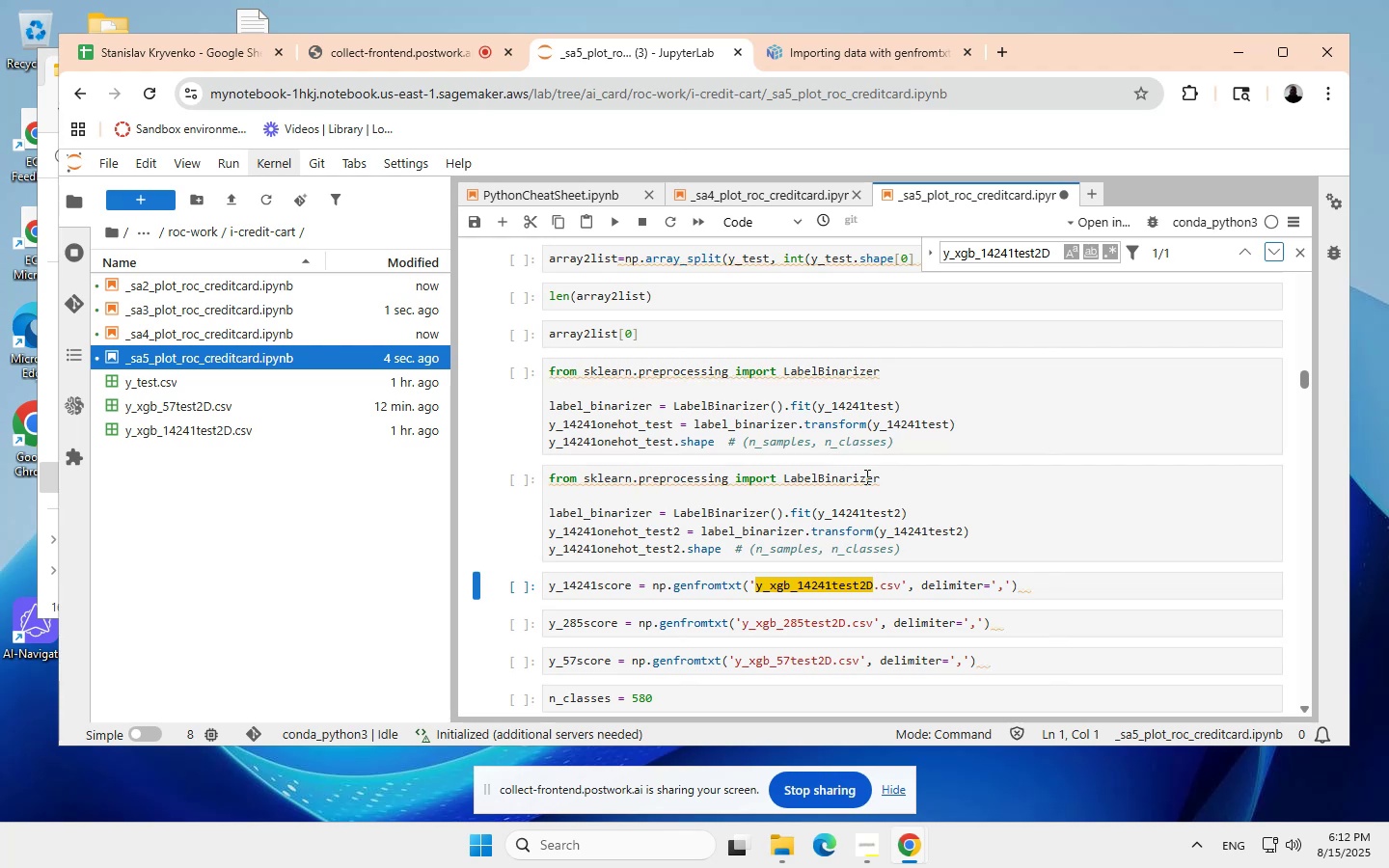 
wait(14.42)
 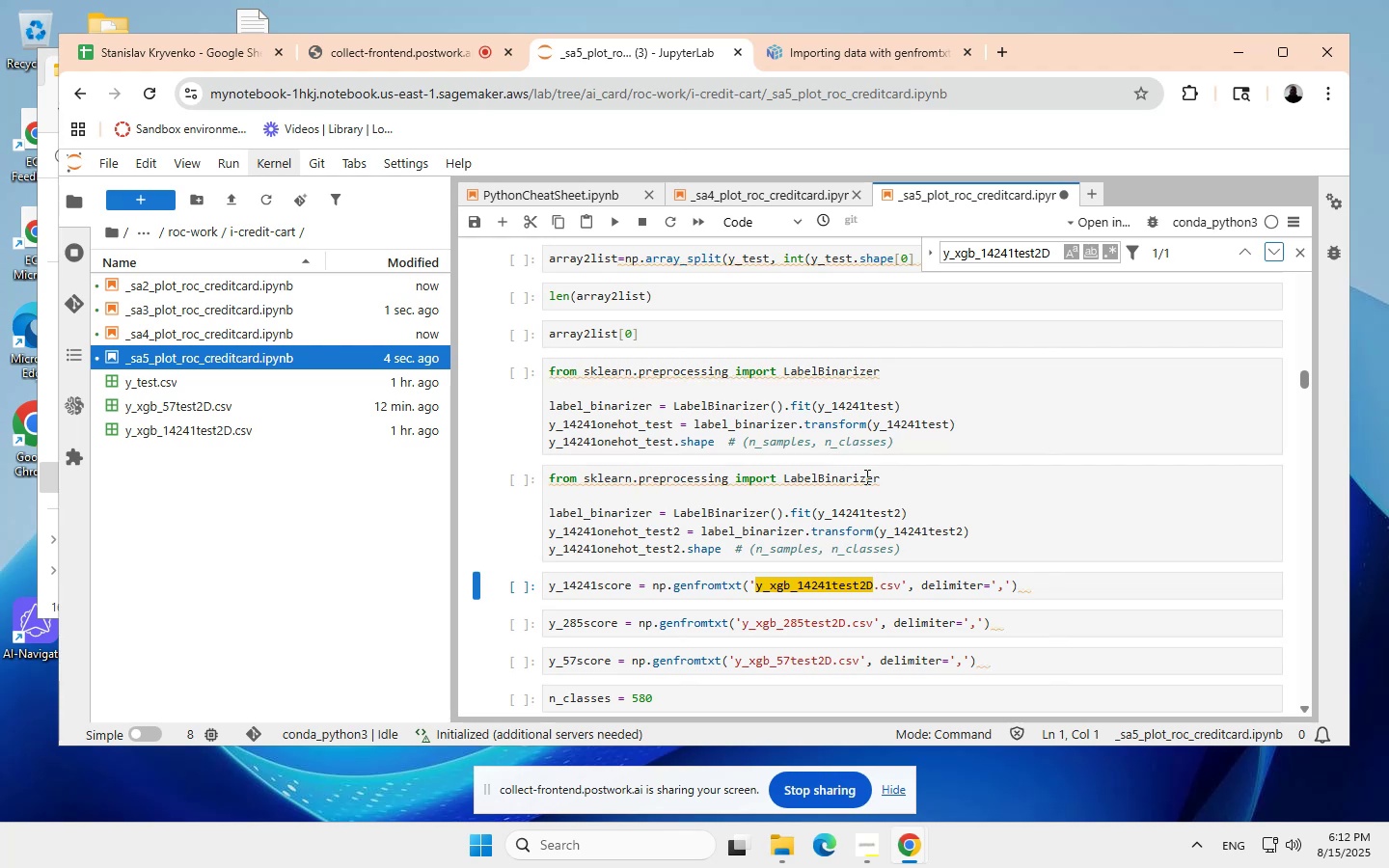 
right_click([222, 531])
 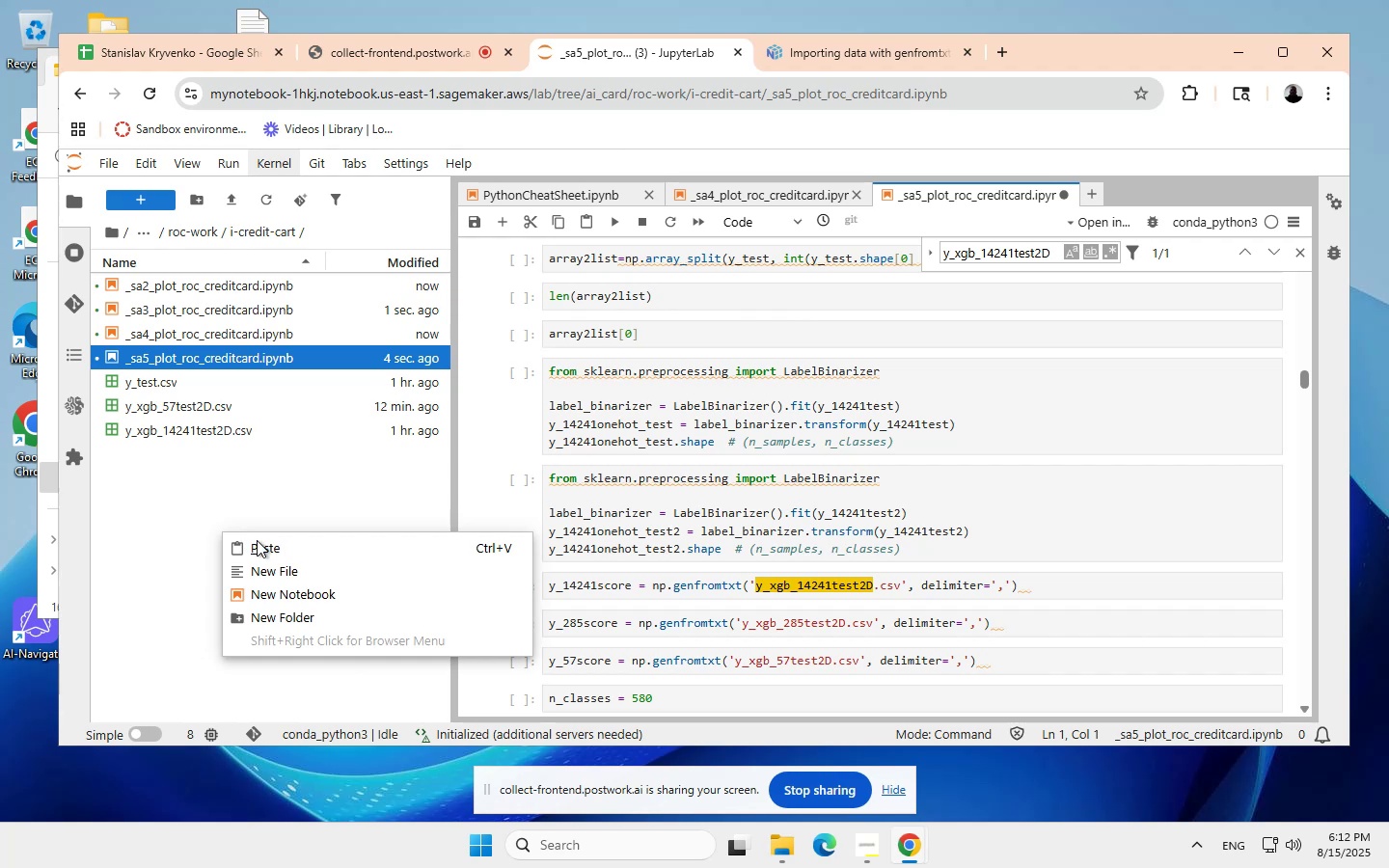 
left_click([264, 495])
 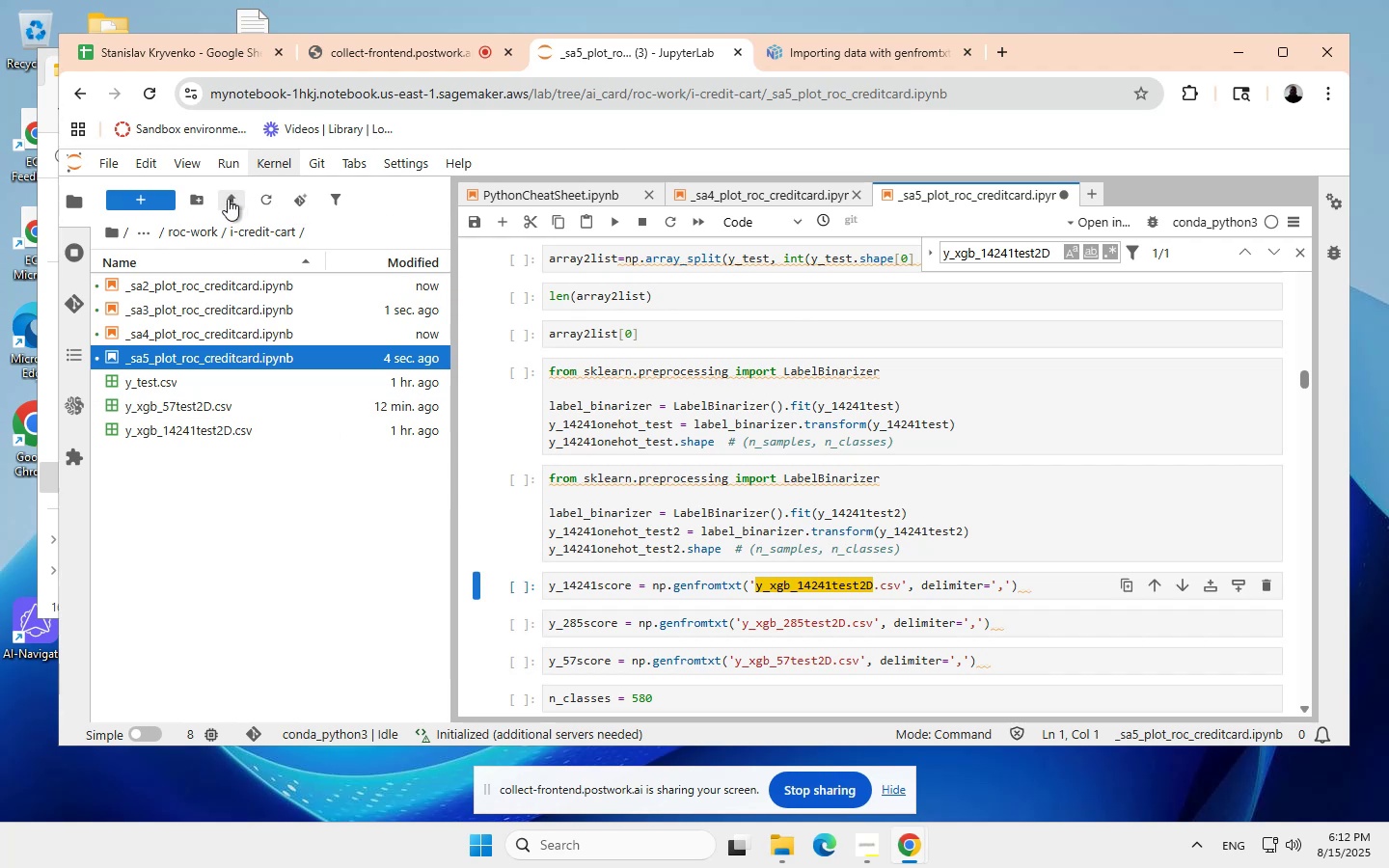 
wait(5.65)
 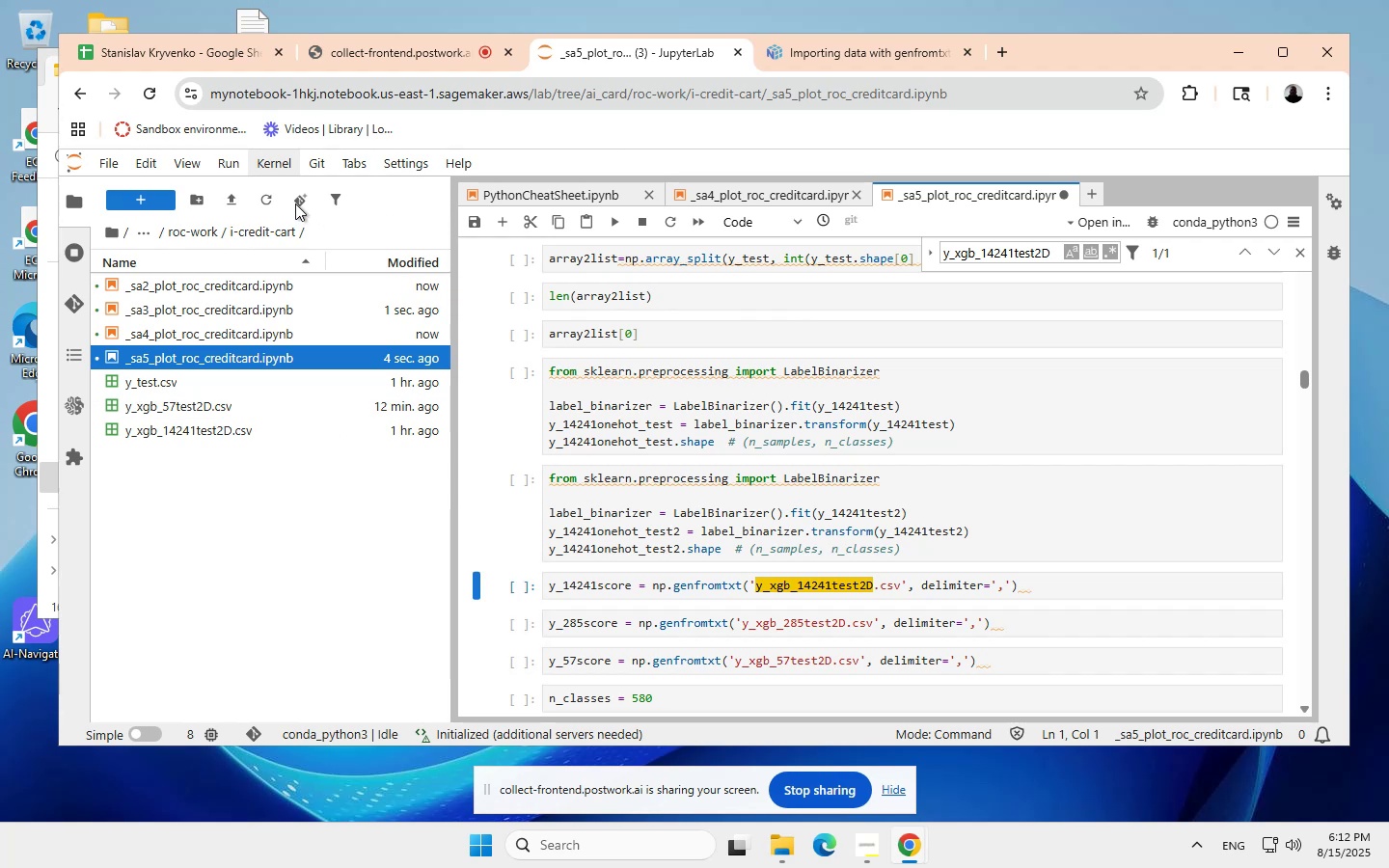 
left_click([229, 198])
 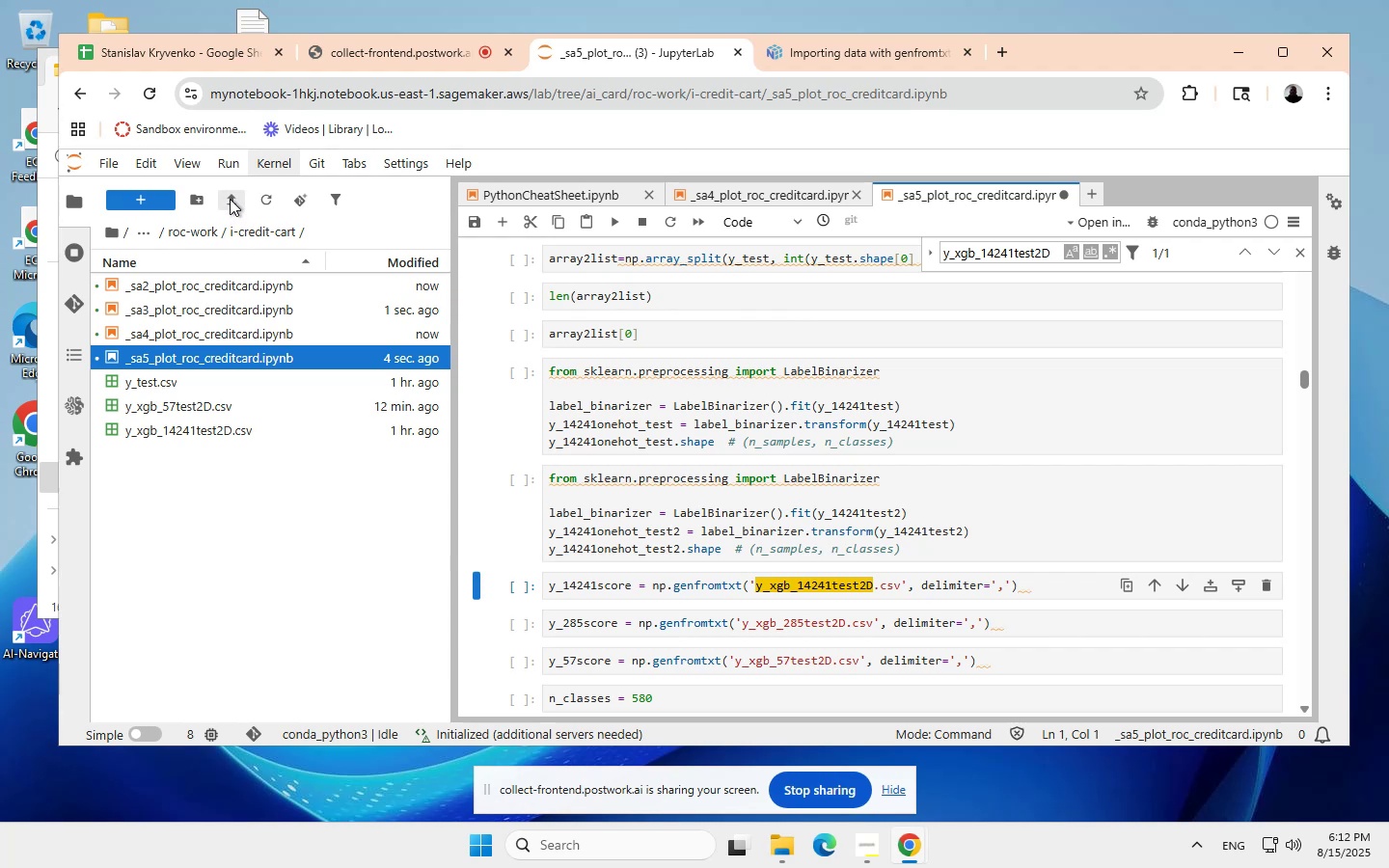 
wait(12.9)
 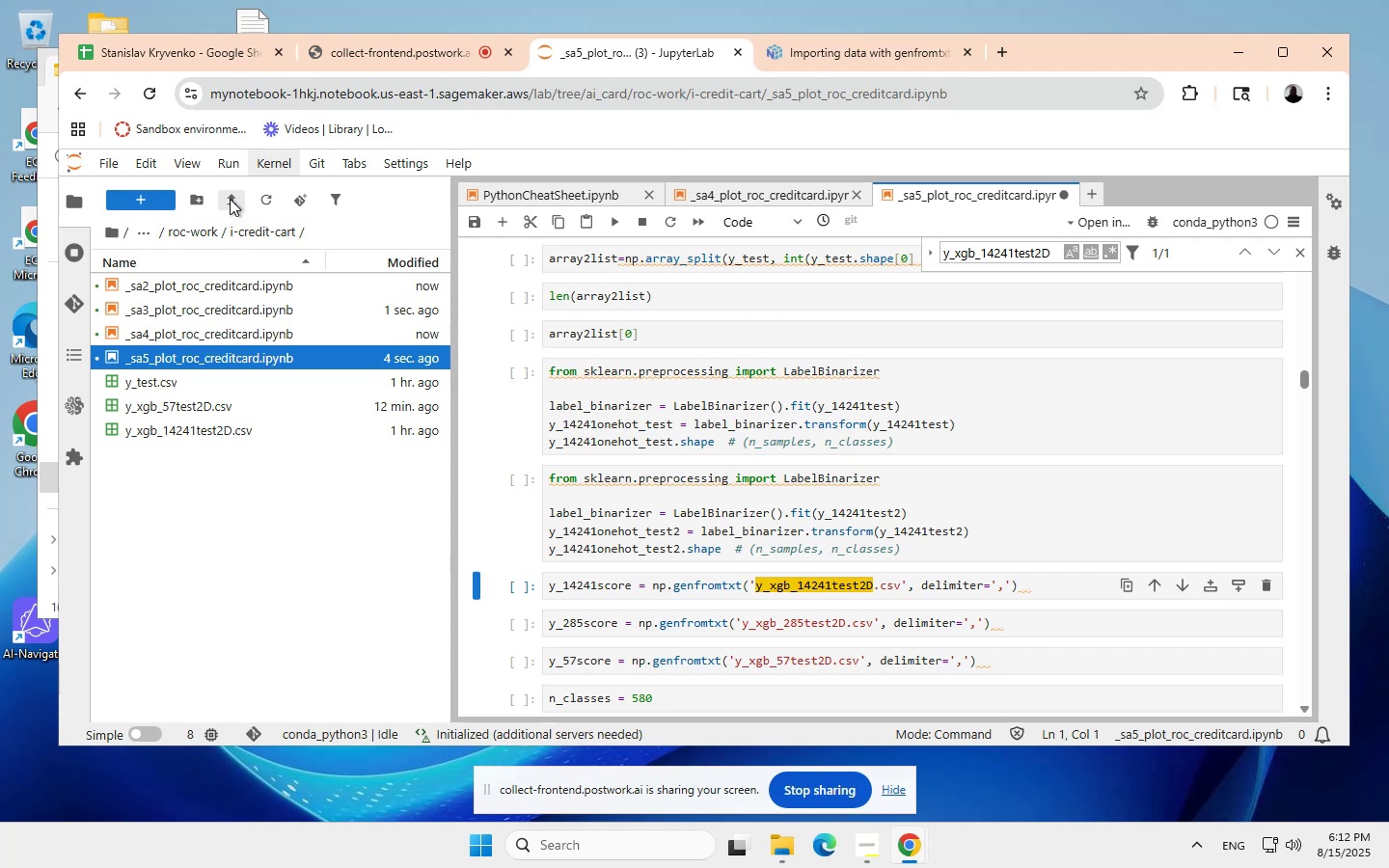 
left_click([230, 199])
 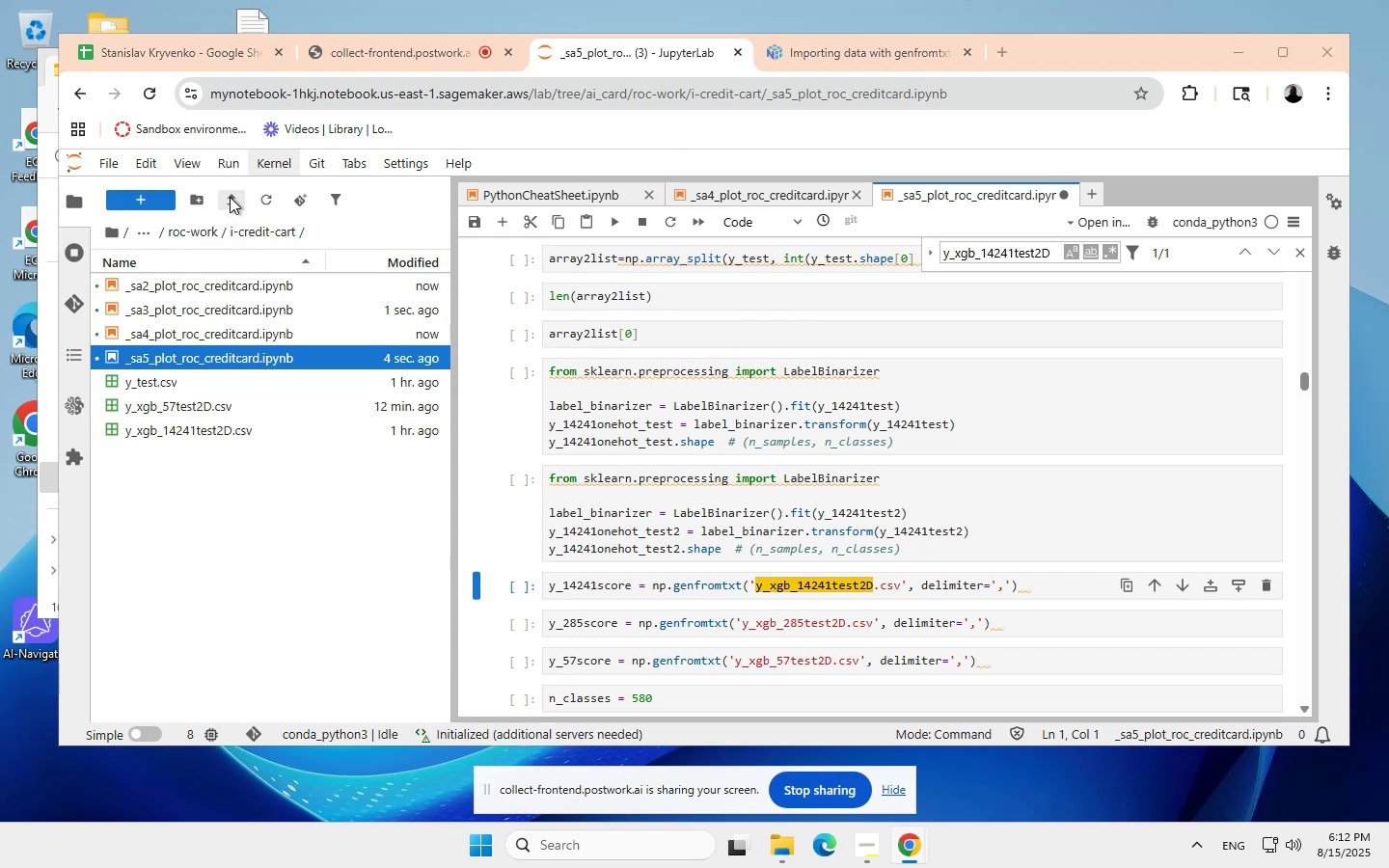 
wait(12.42)
 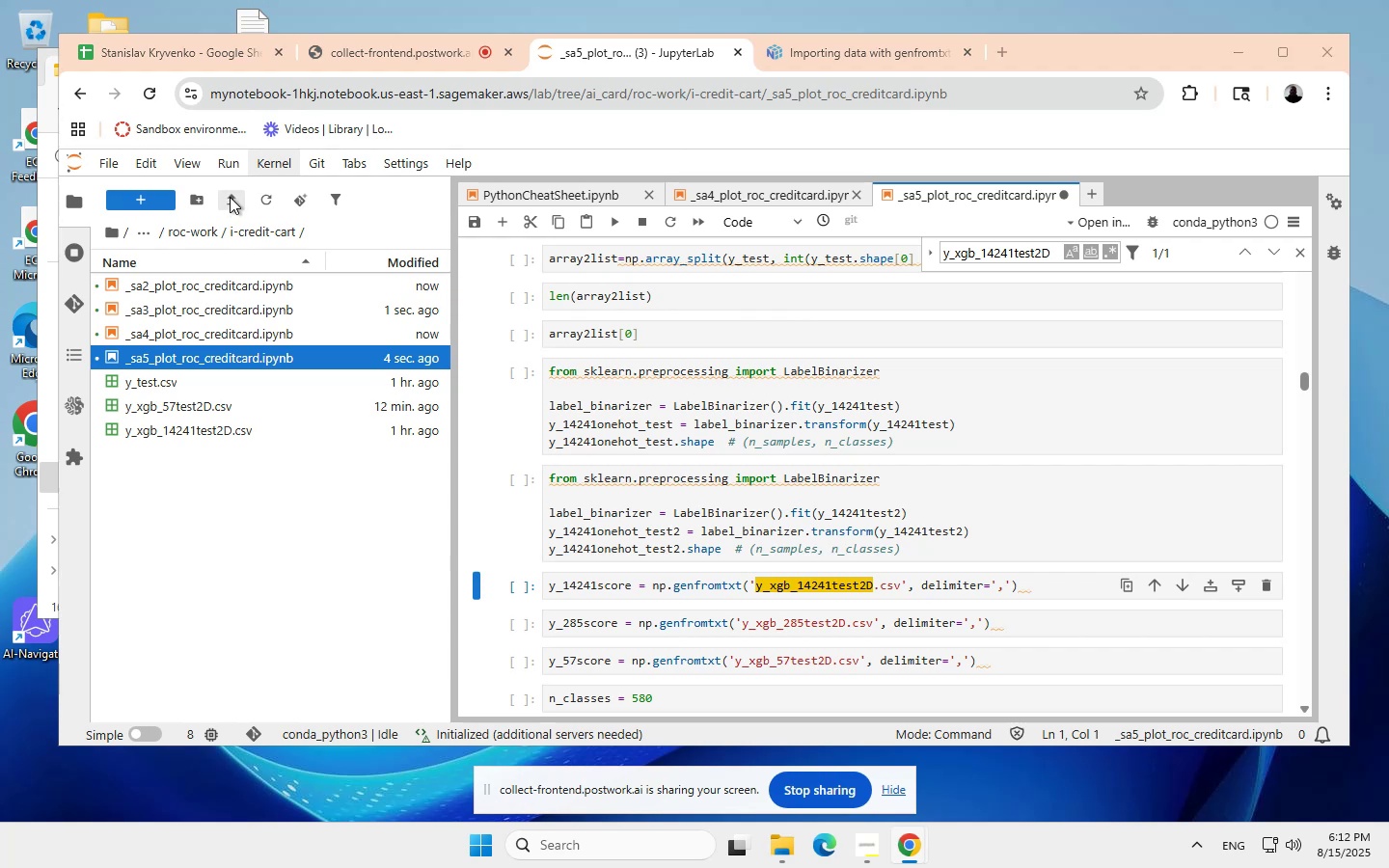 
left_click([230, 197])
 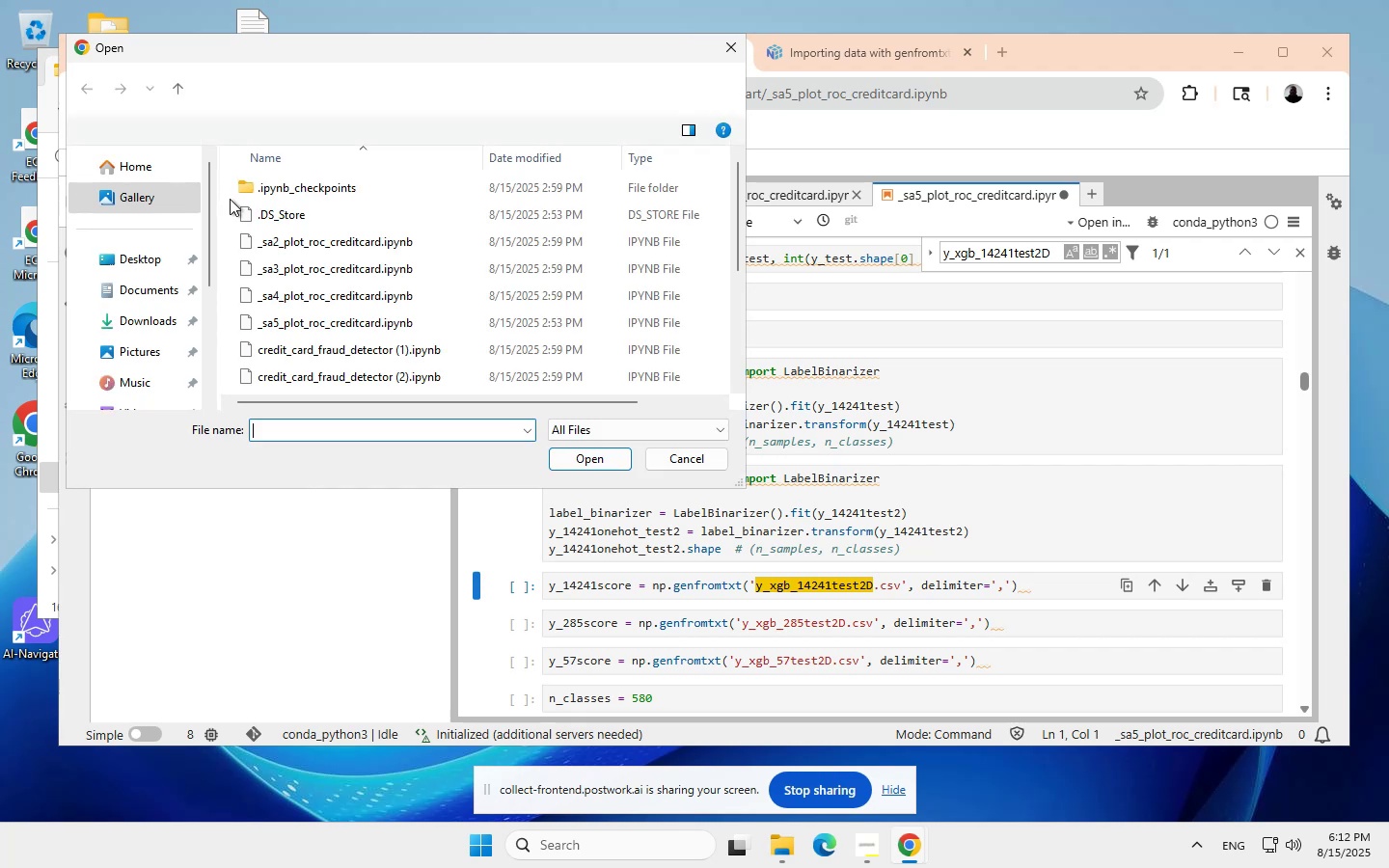 
wait(13.34)
 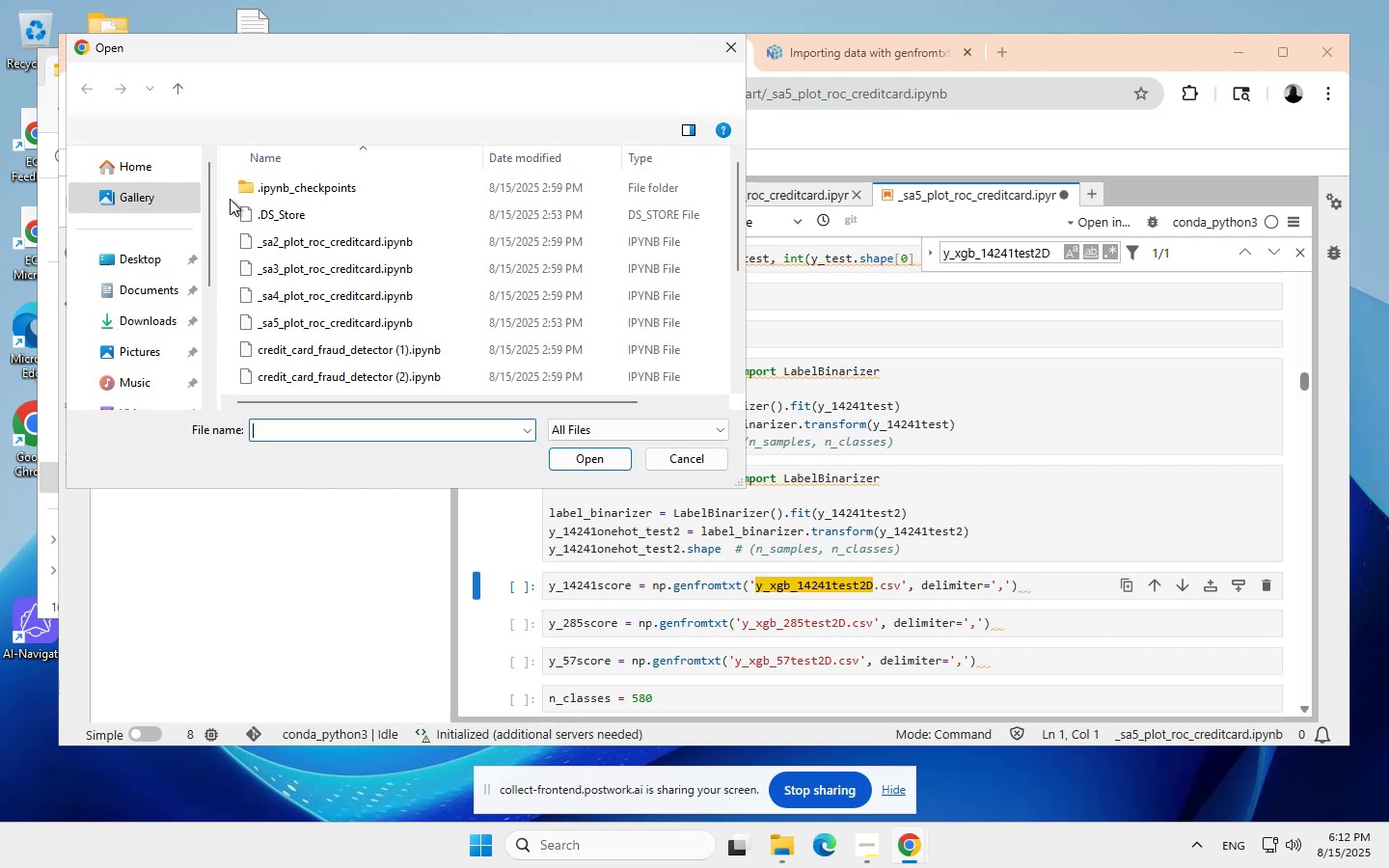 
left_click([301, 349])
 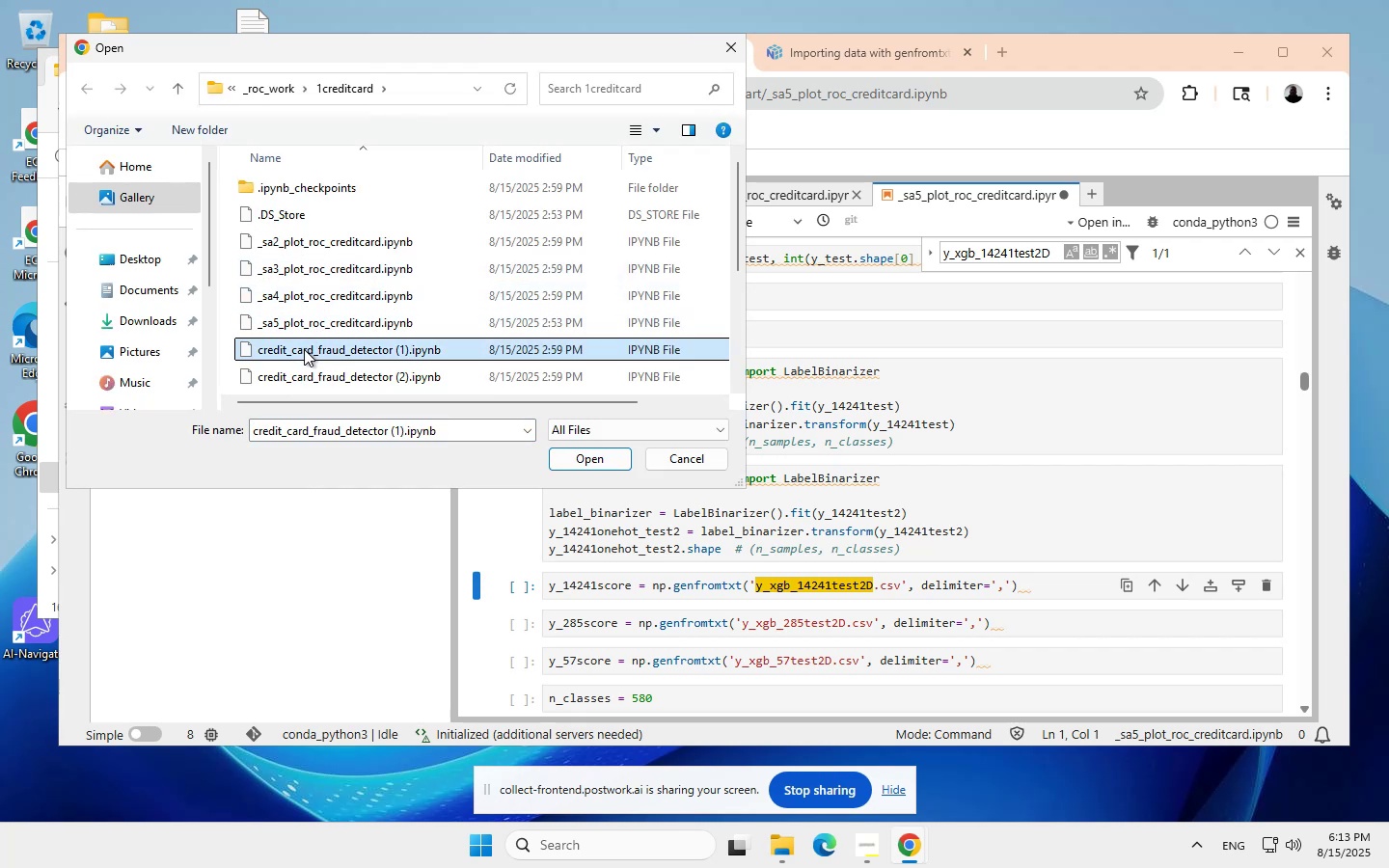 
wait(5.34)
 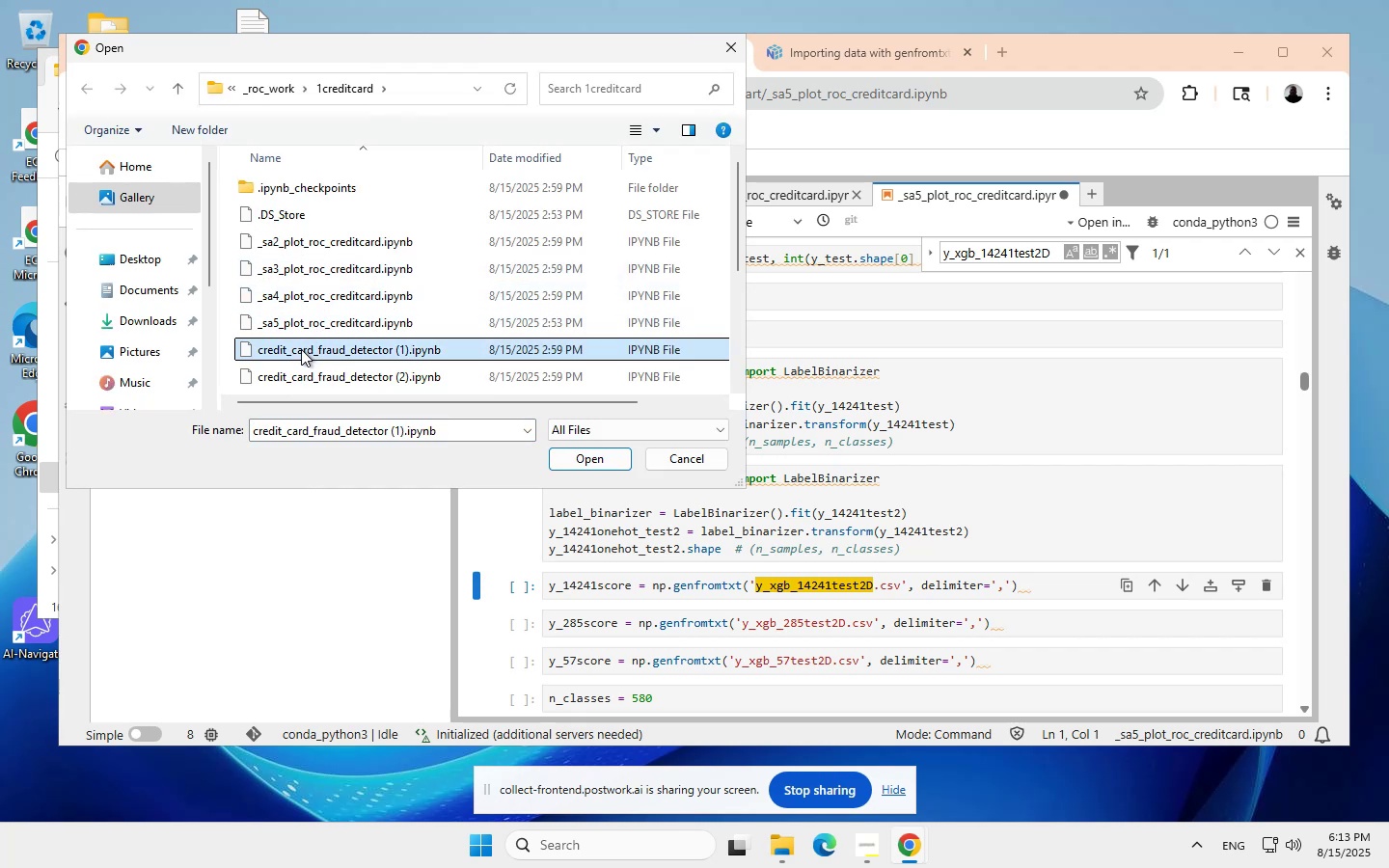 
double_click([304, 349])
 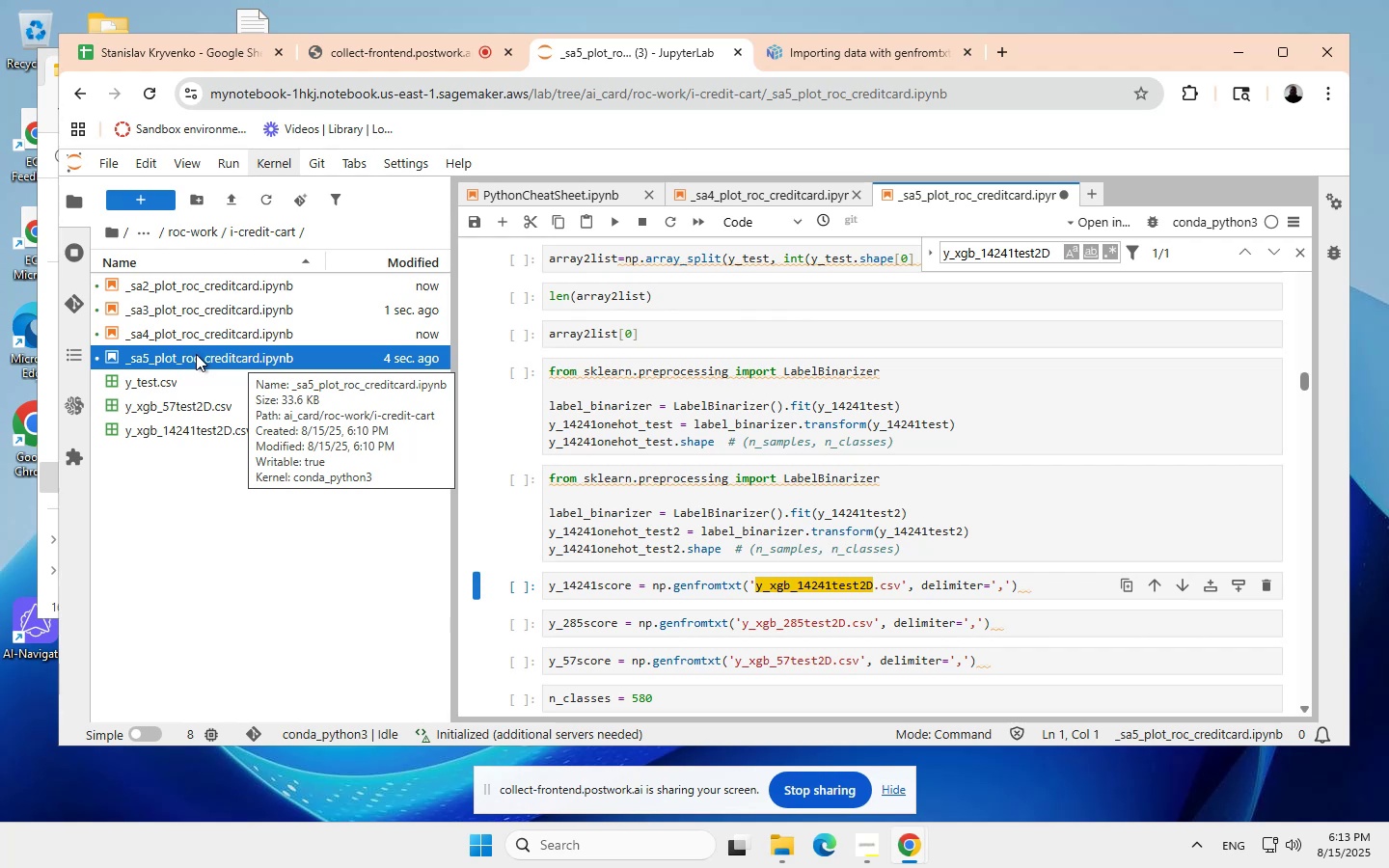 
wait(35.53)
 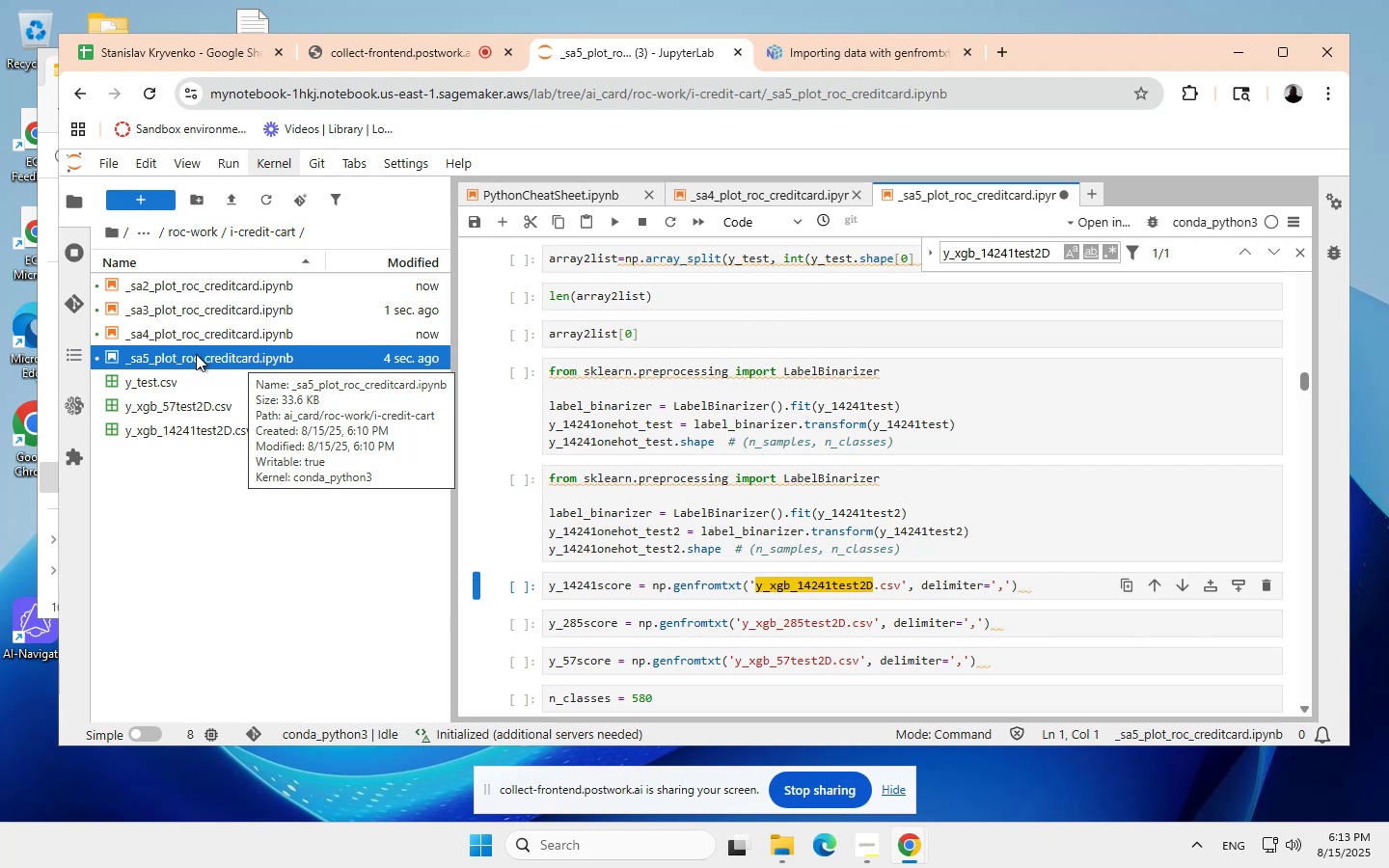 
left_click([196, 354])
 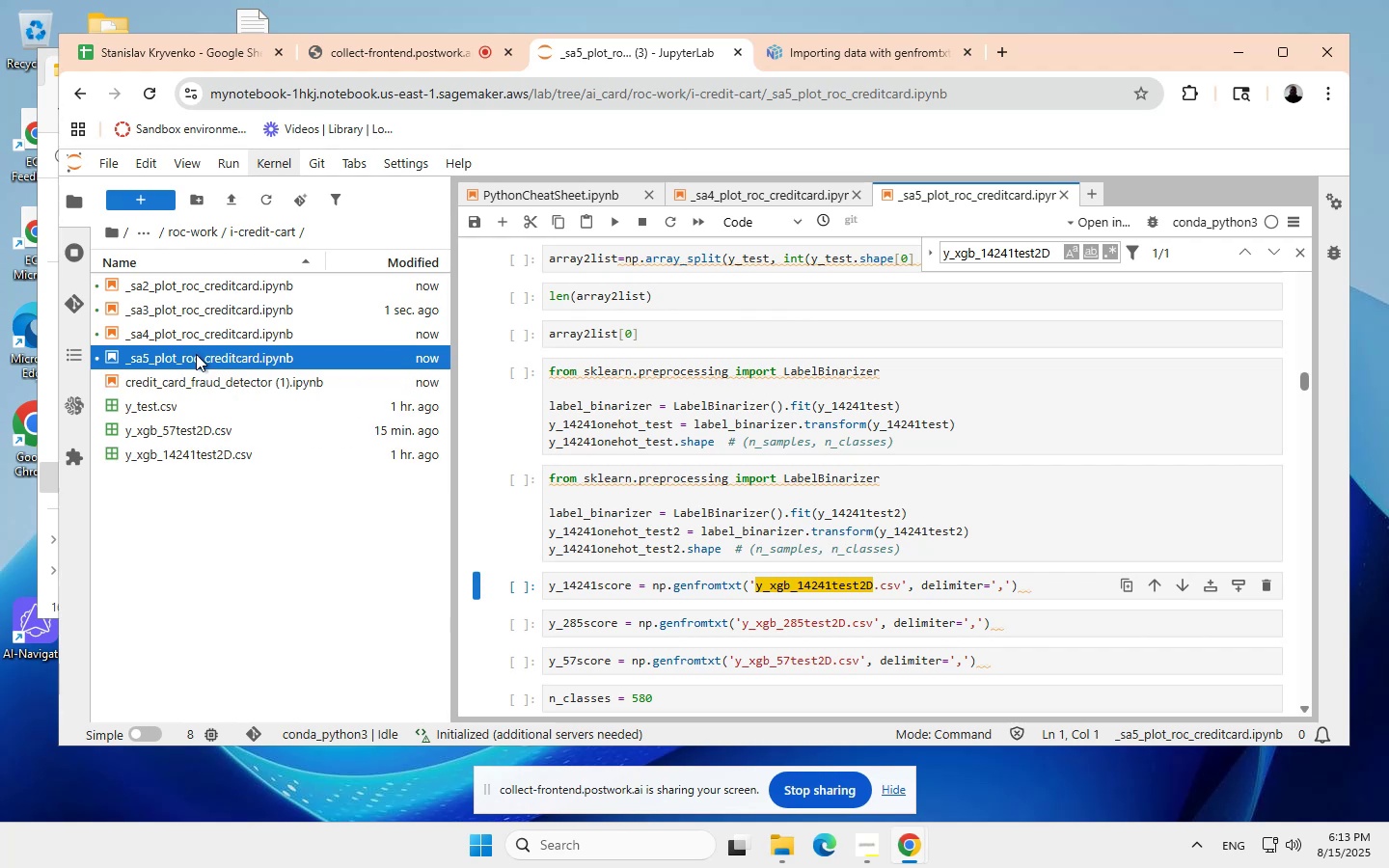 
left_click([196, 354])
 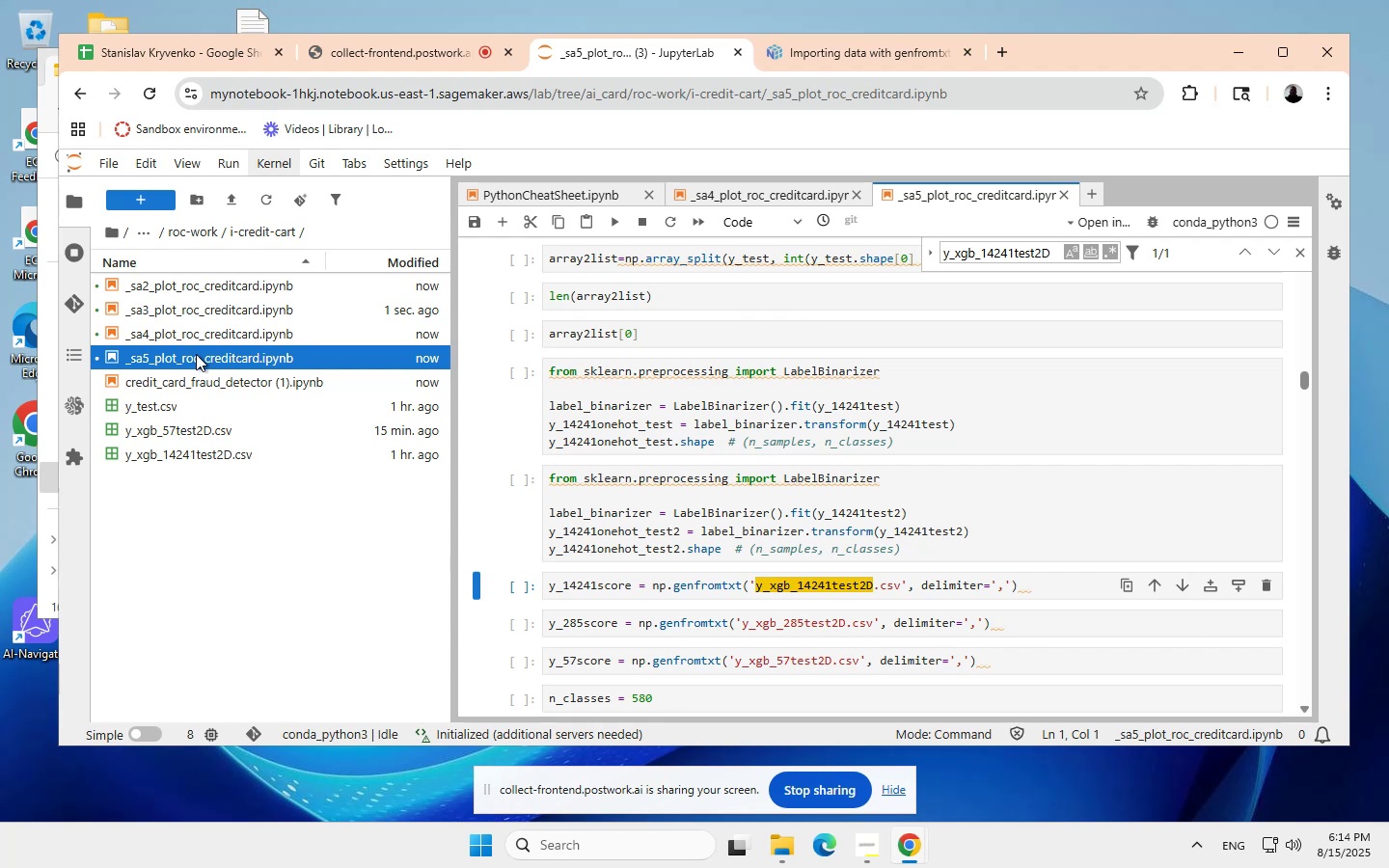 
wait(31.33)
 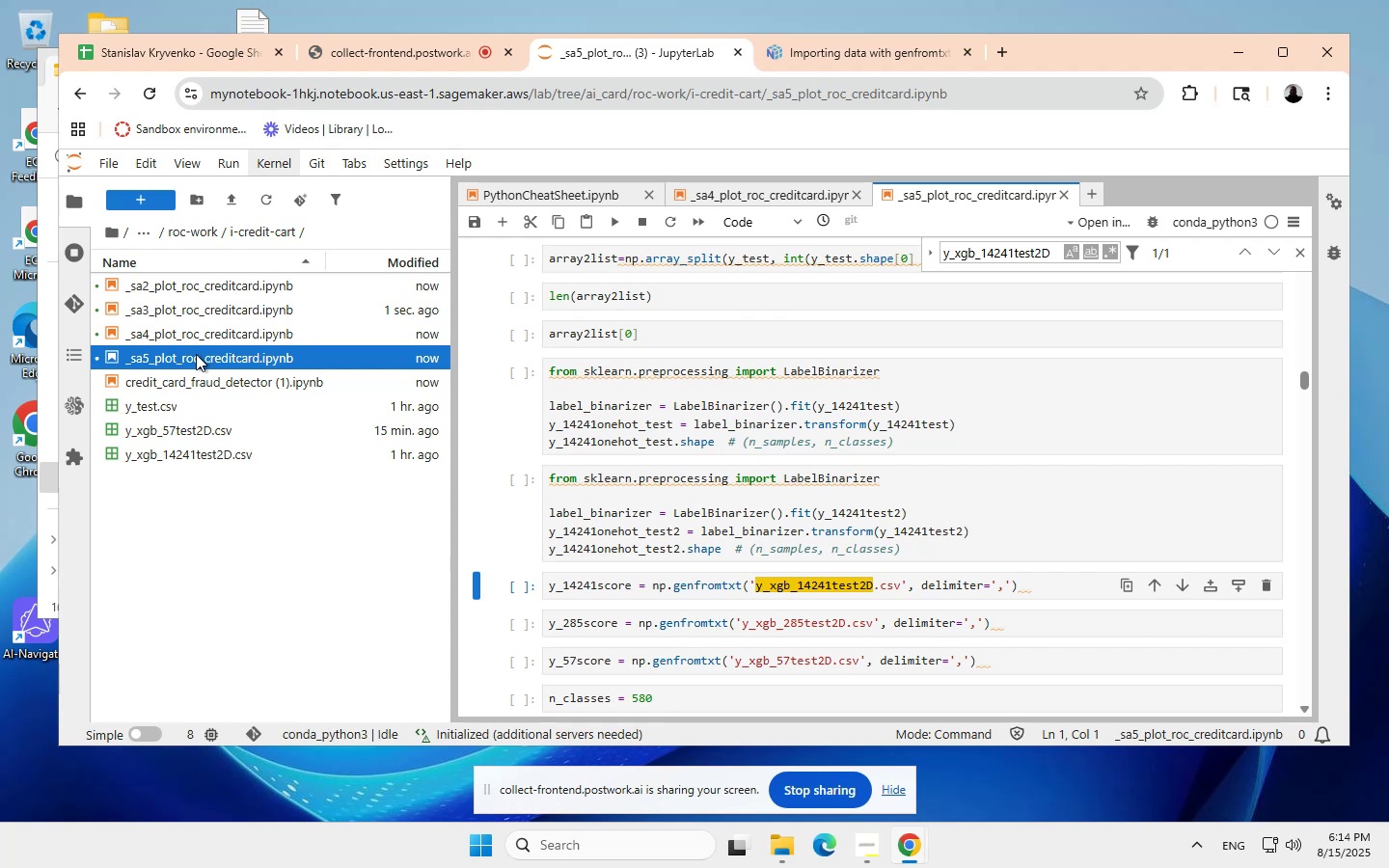 
left_click([173, 380])
 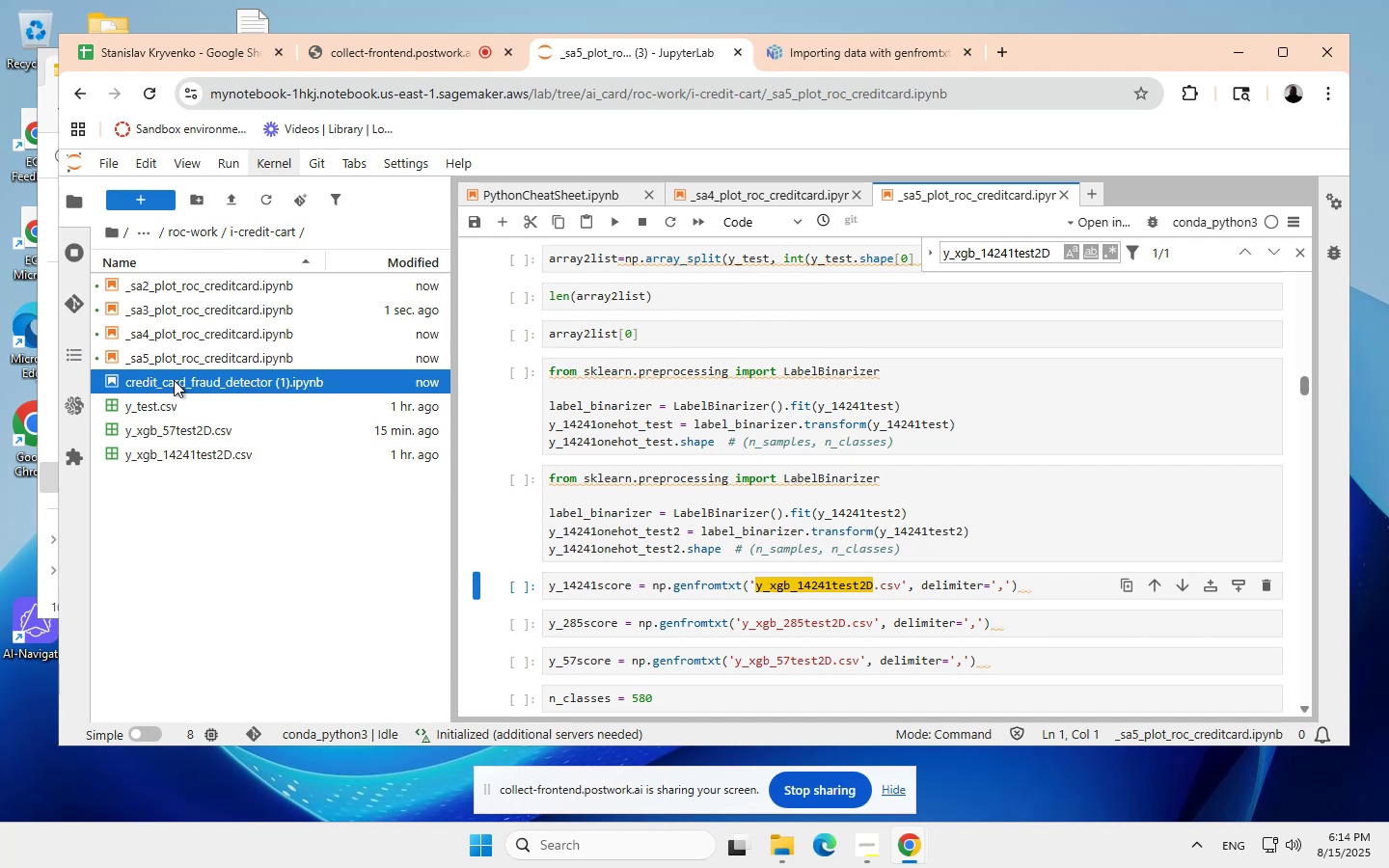 
left_click([173, 380])
 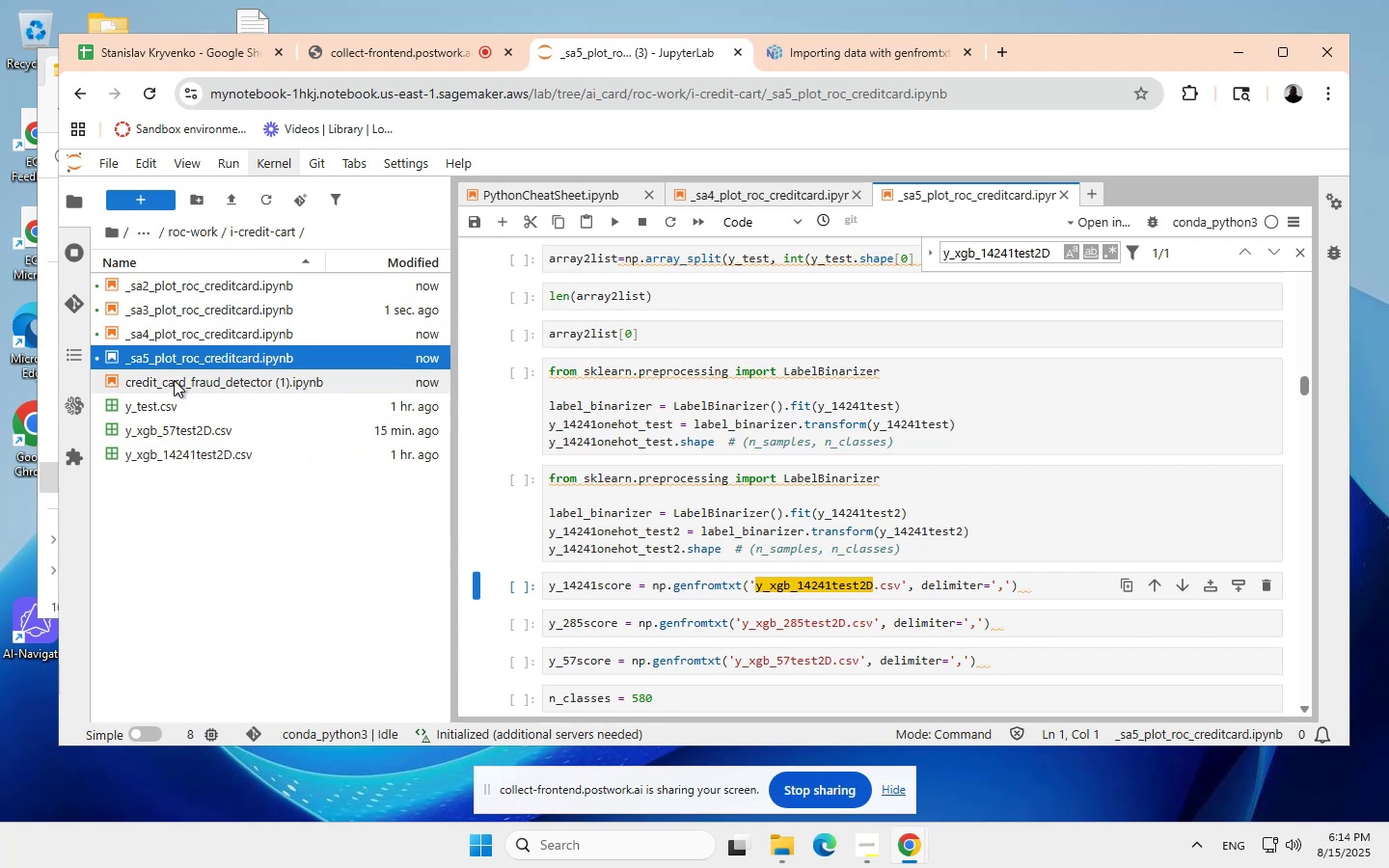 
wait(15.08)
 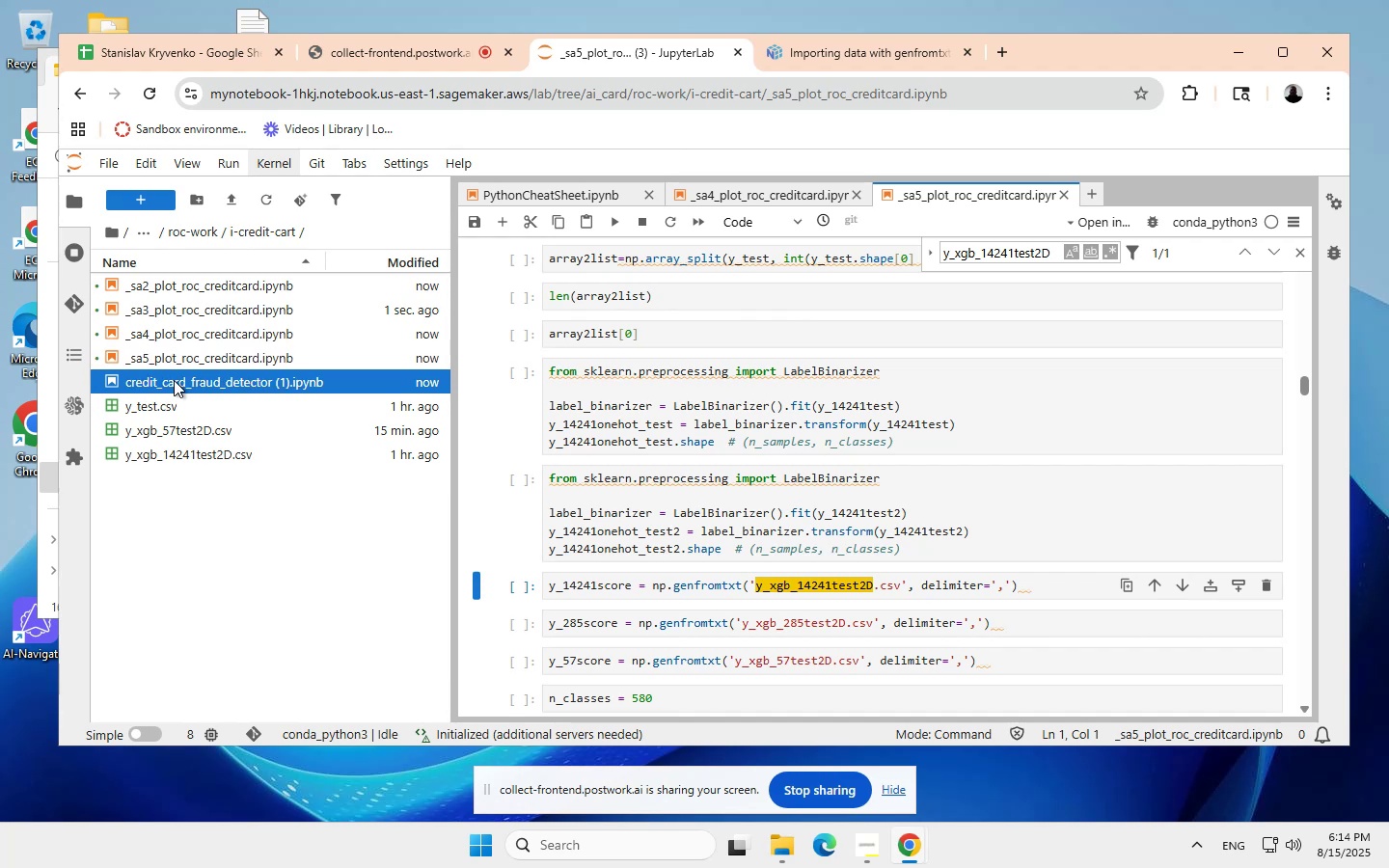 
double_click([174, 380])
 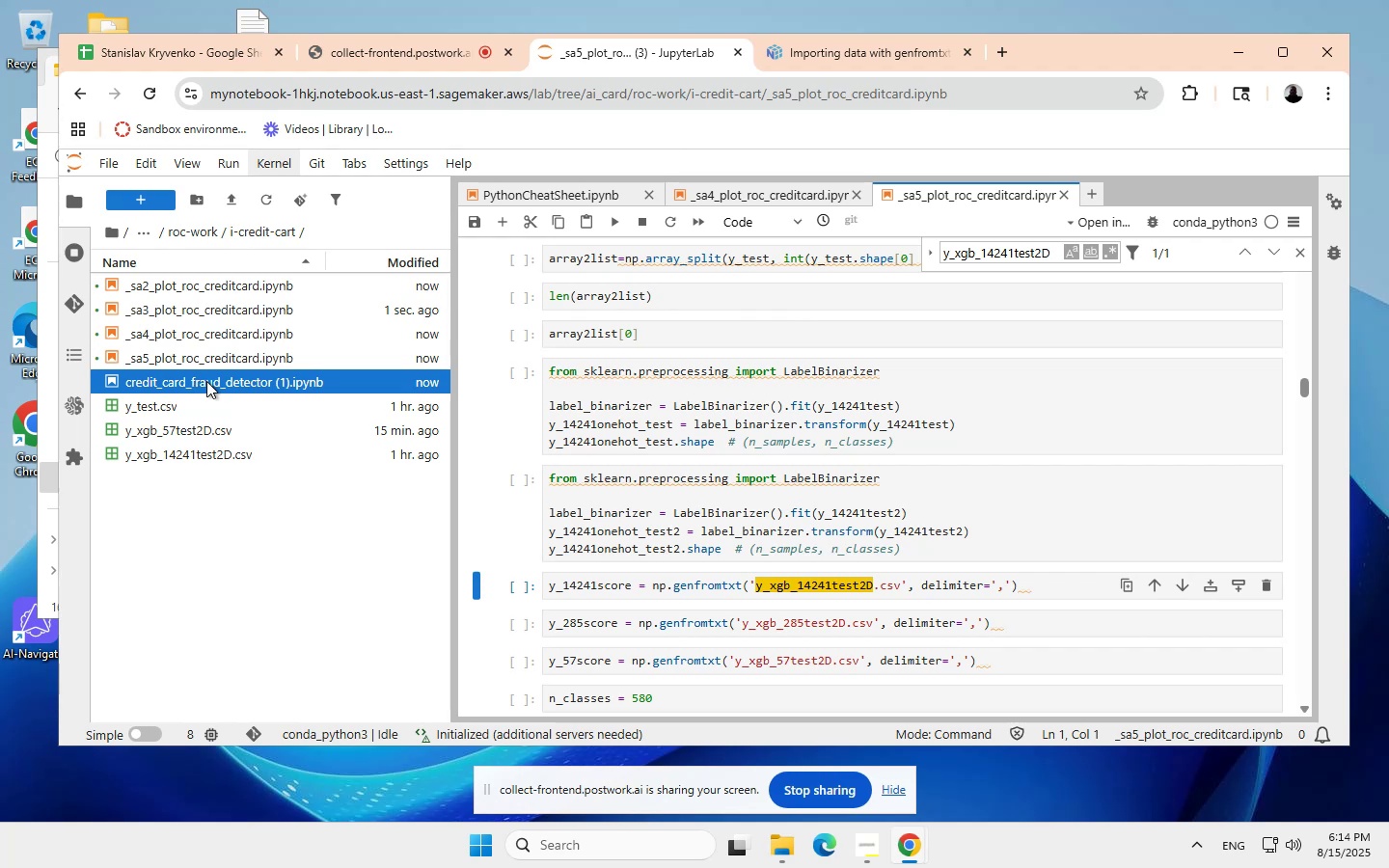 
wait(22.56)
 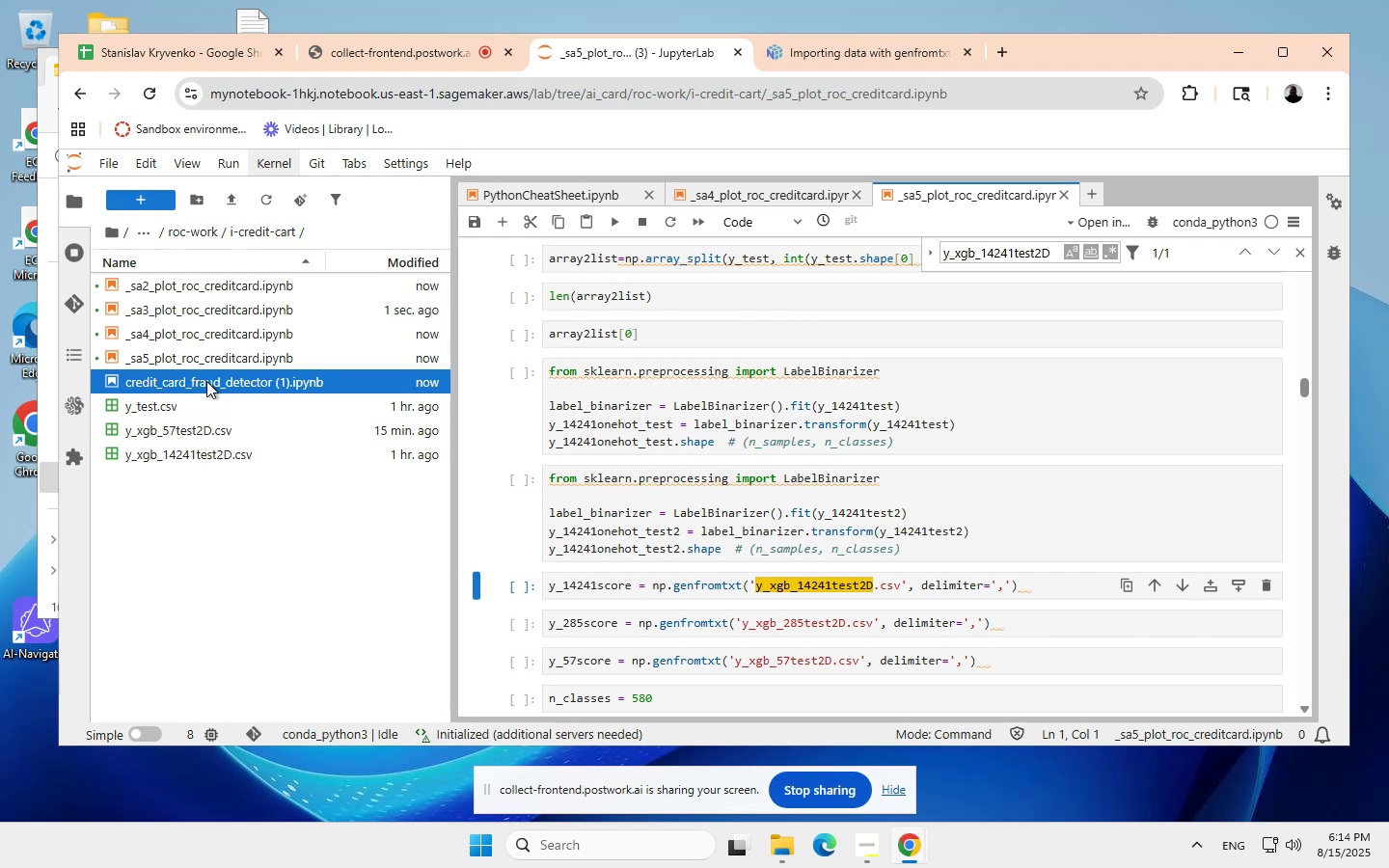 
double_click([206, 380])
 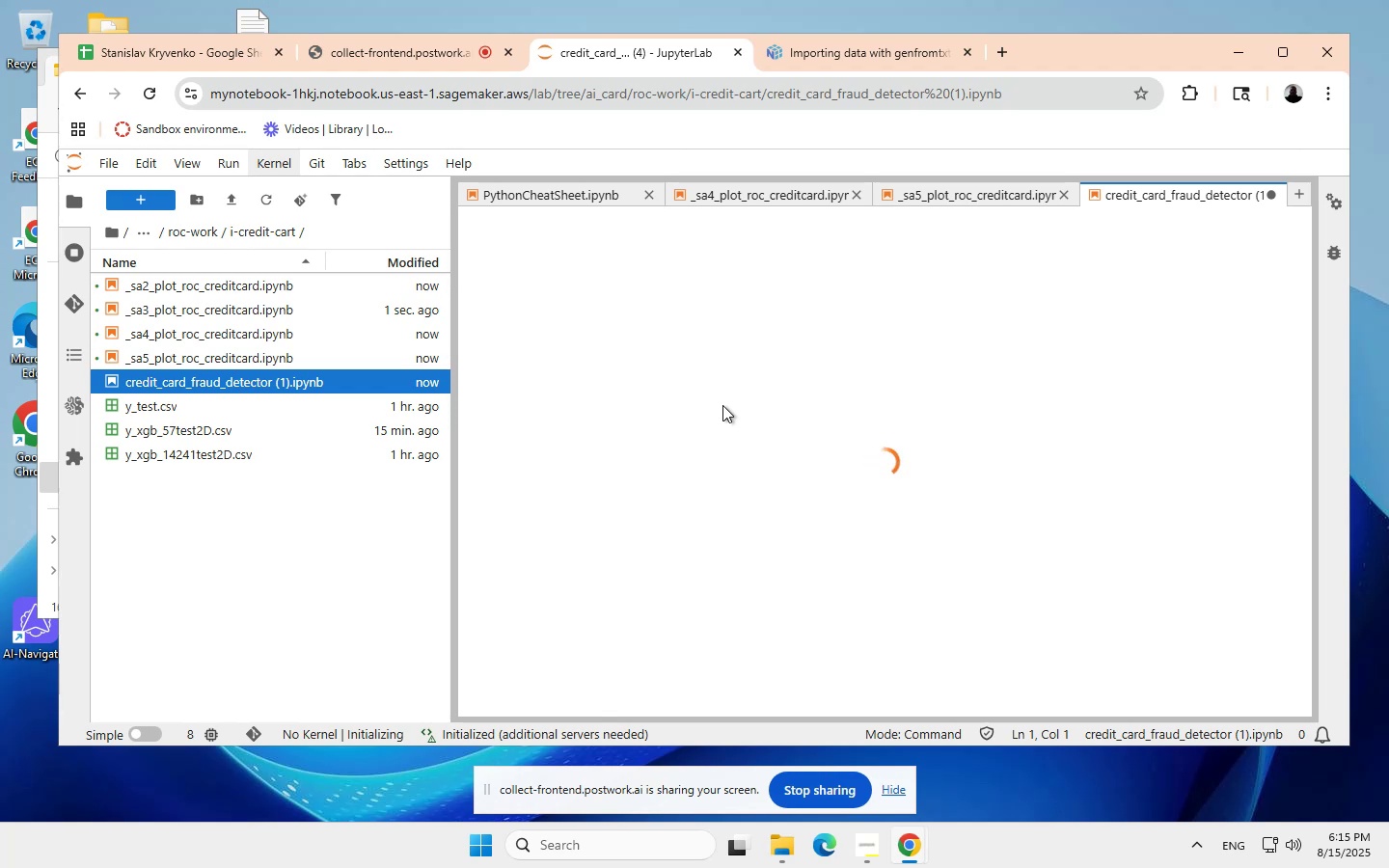 
wait(23.63)
 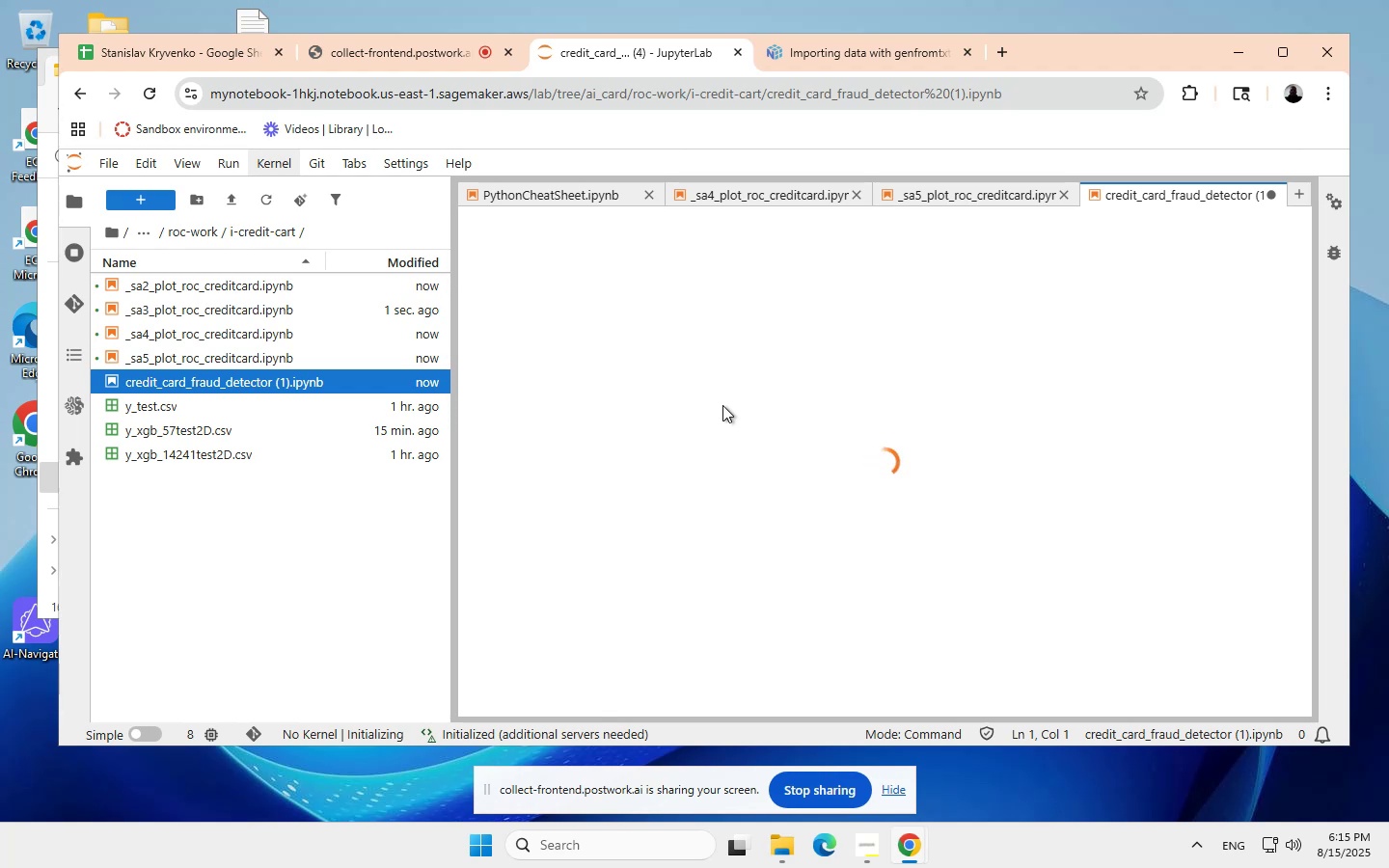 
scroll: coordinate [751, 430], scroll_direction: down, amount: 4.0
 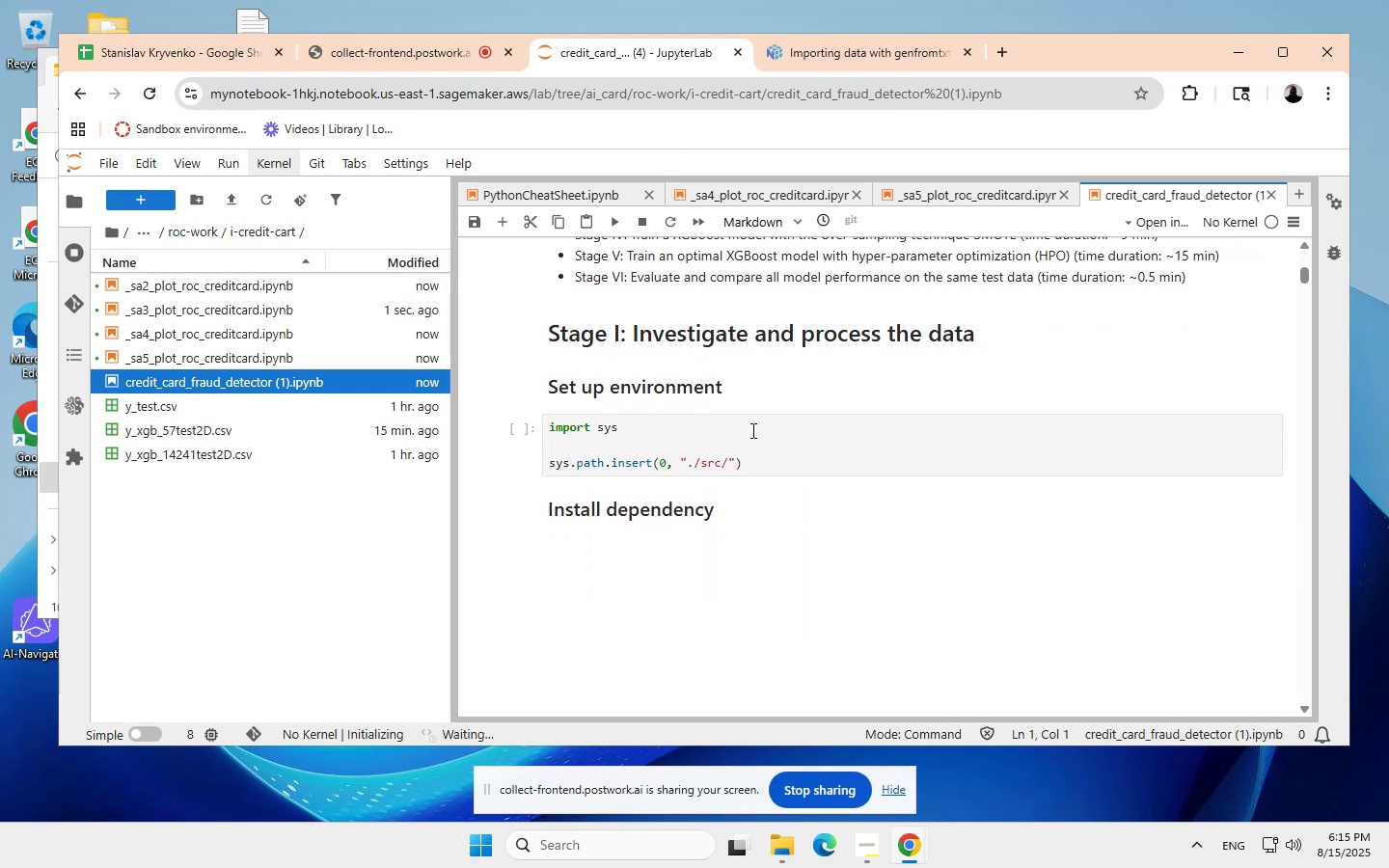 
scroll: coordinate [751, 430], scroll_direction: none, amount: 0.0
 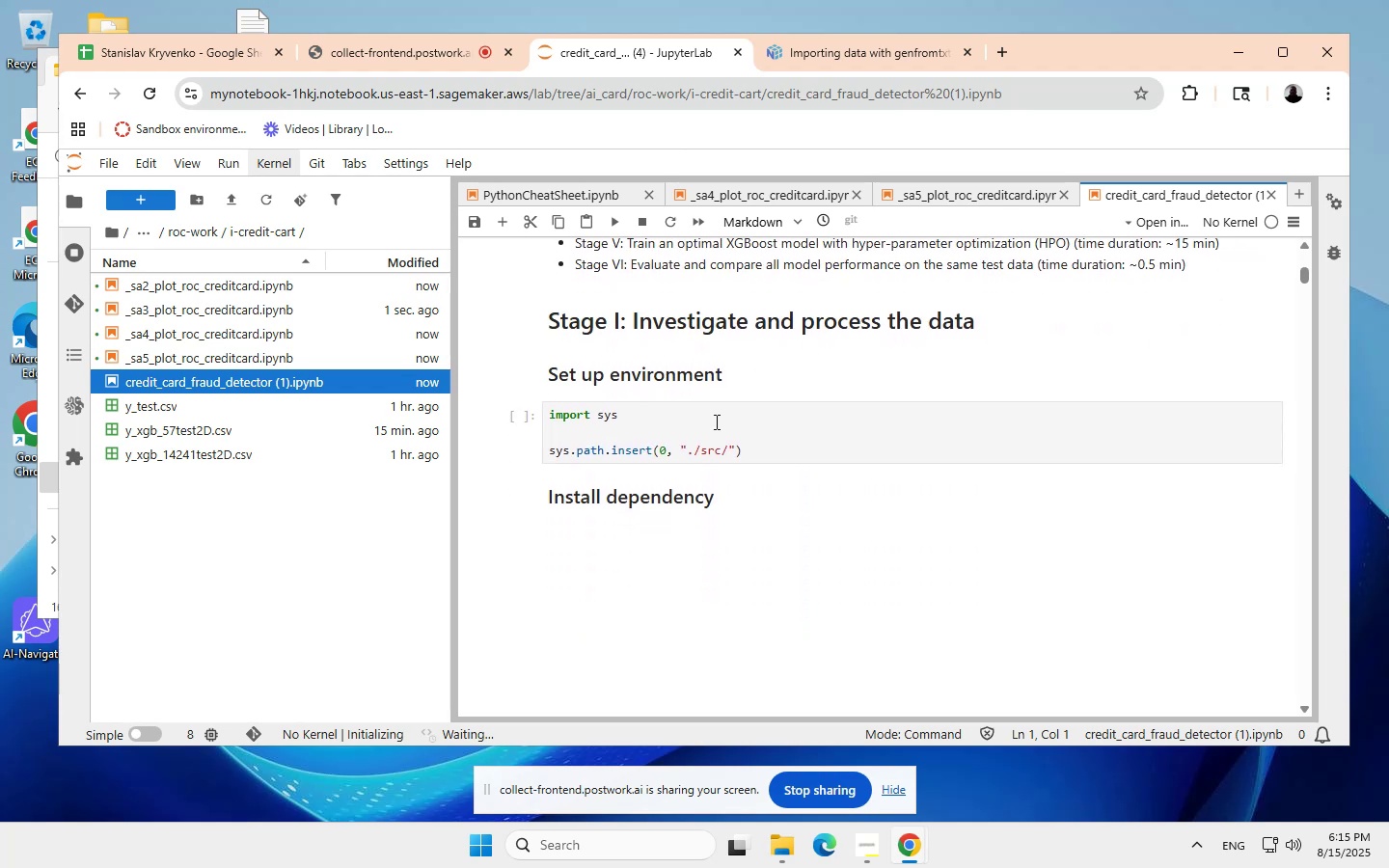 
left_click([715, 421])
 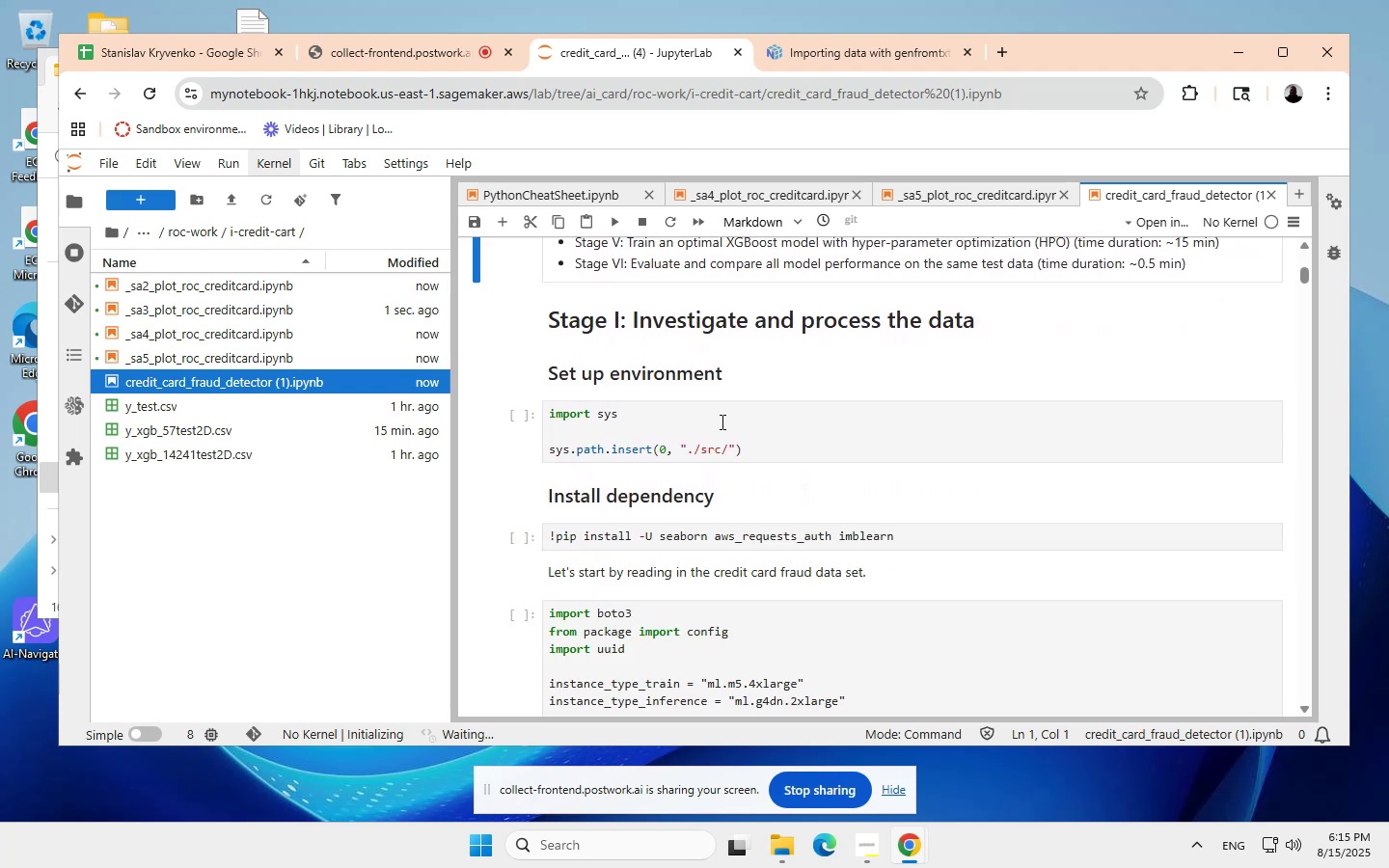 
wait(5.97)
 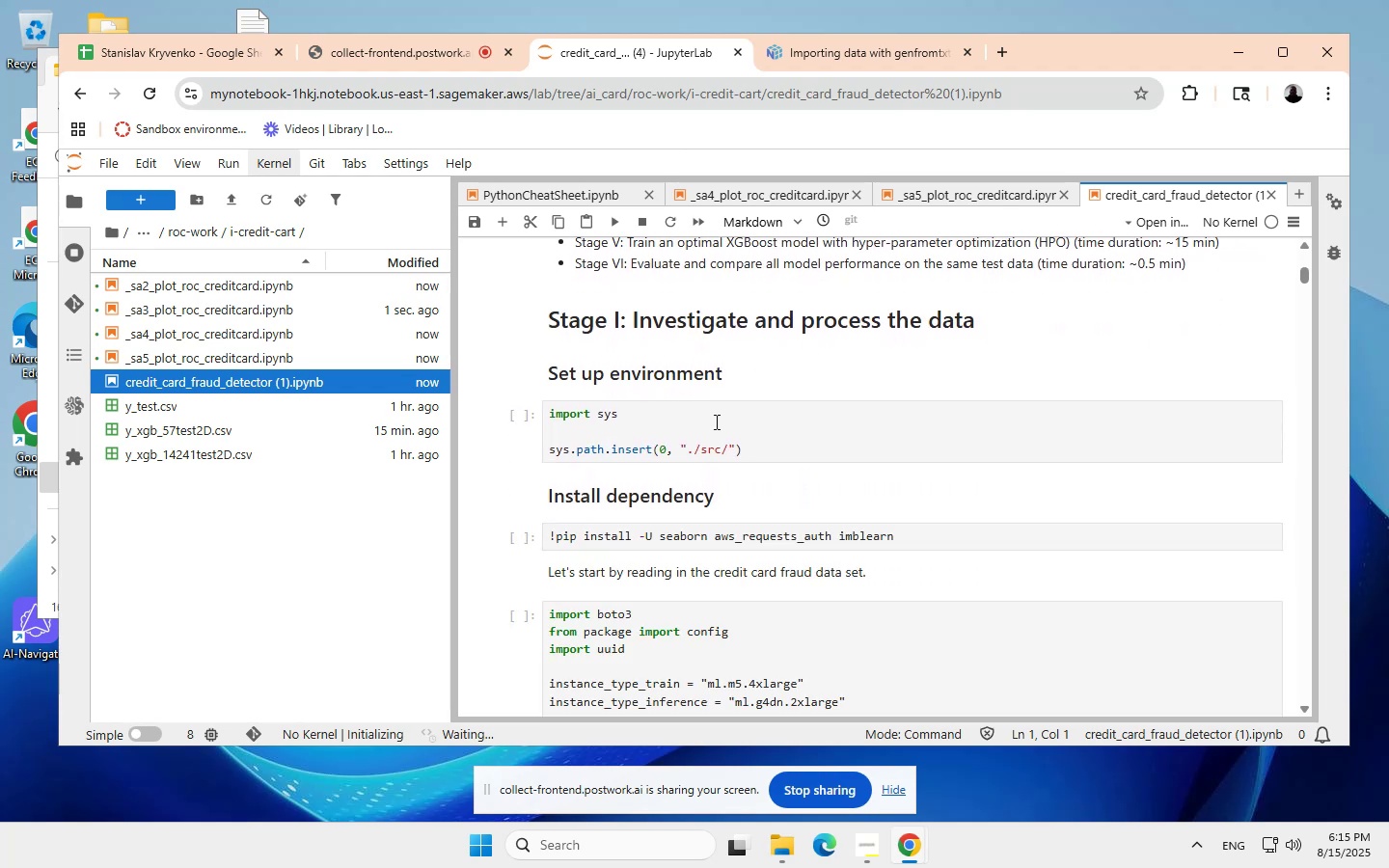 
left_click([779, 422])
 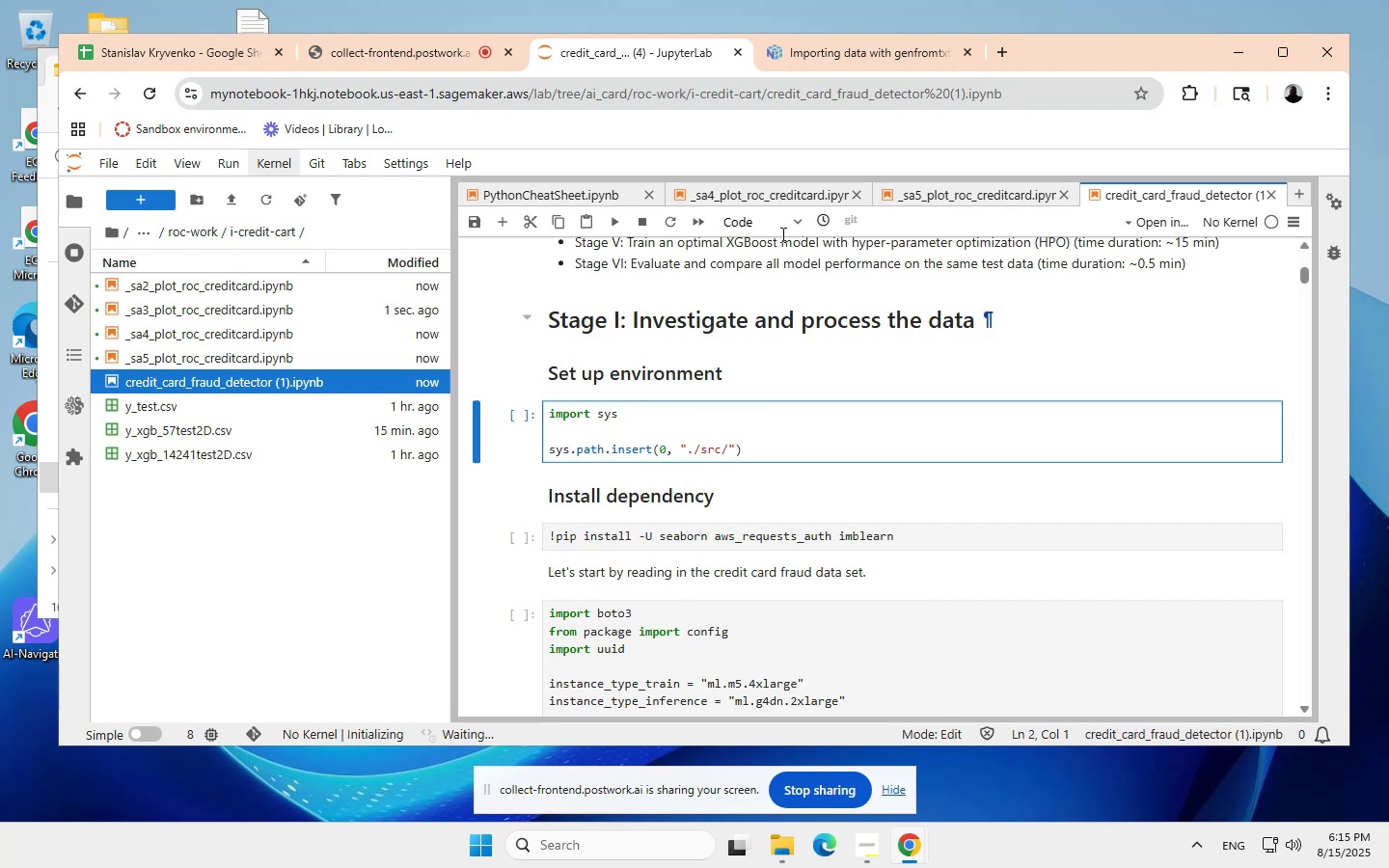 
wait(5.5)
 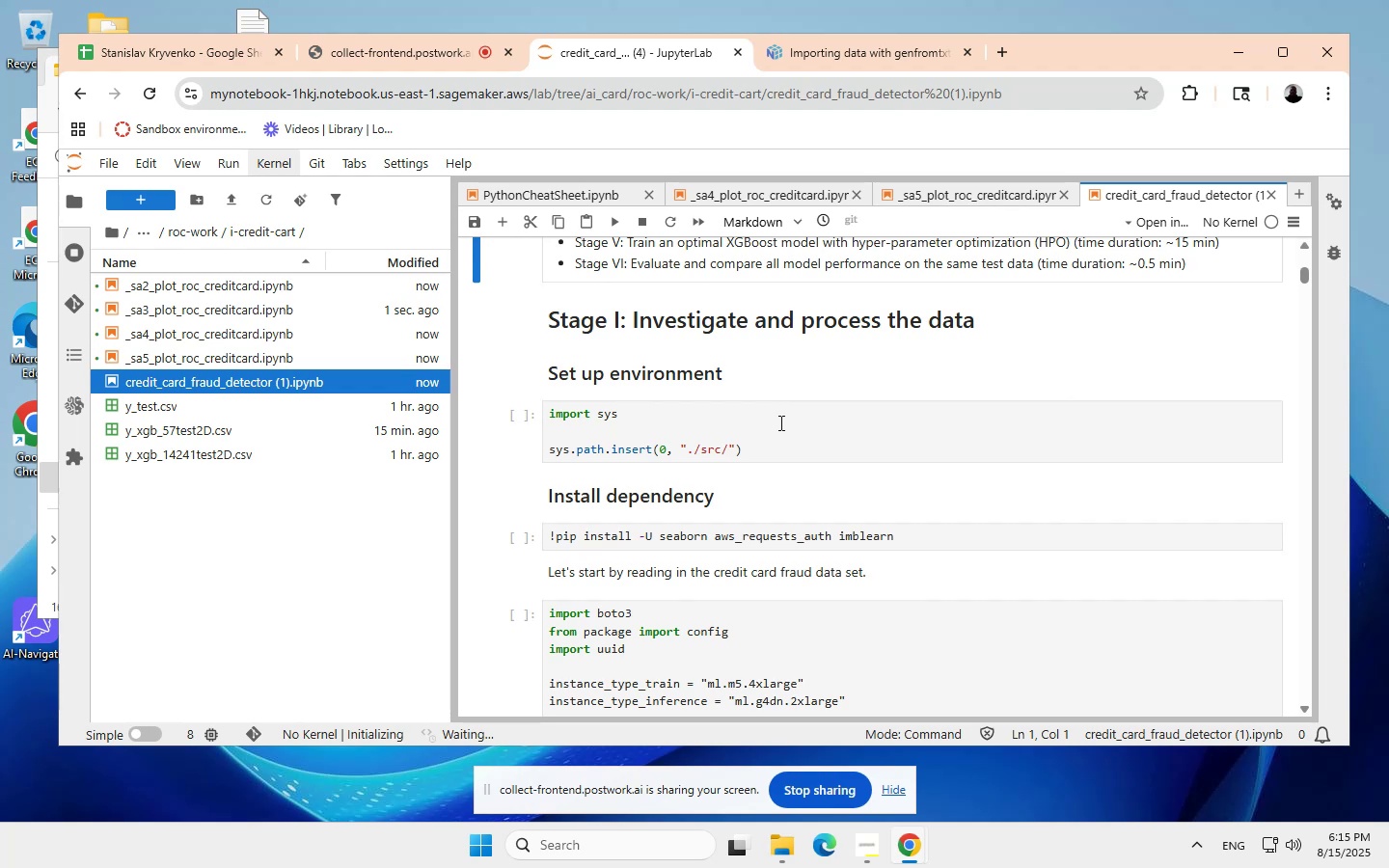 
left_click([613, 218])
 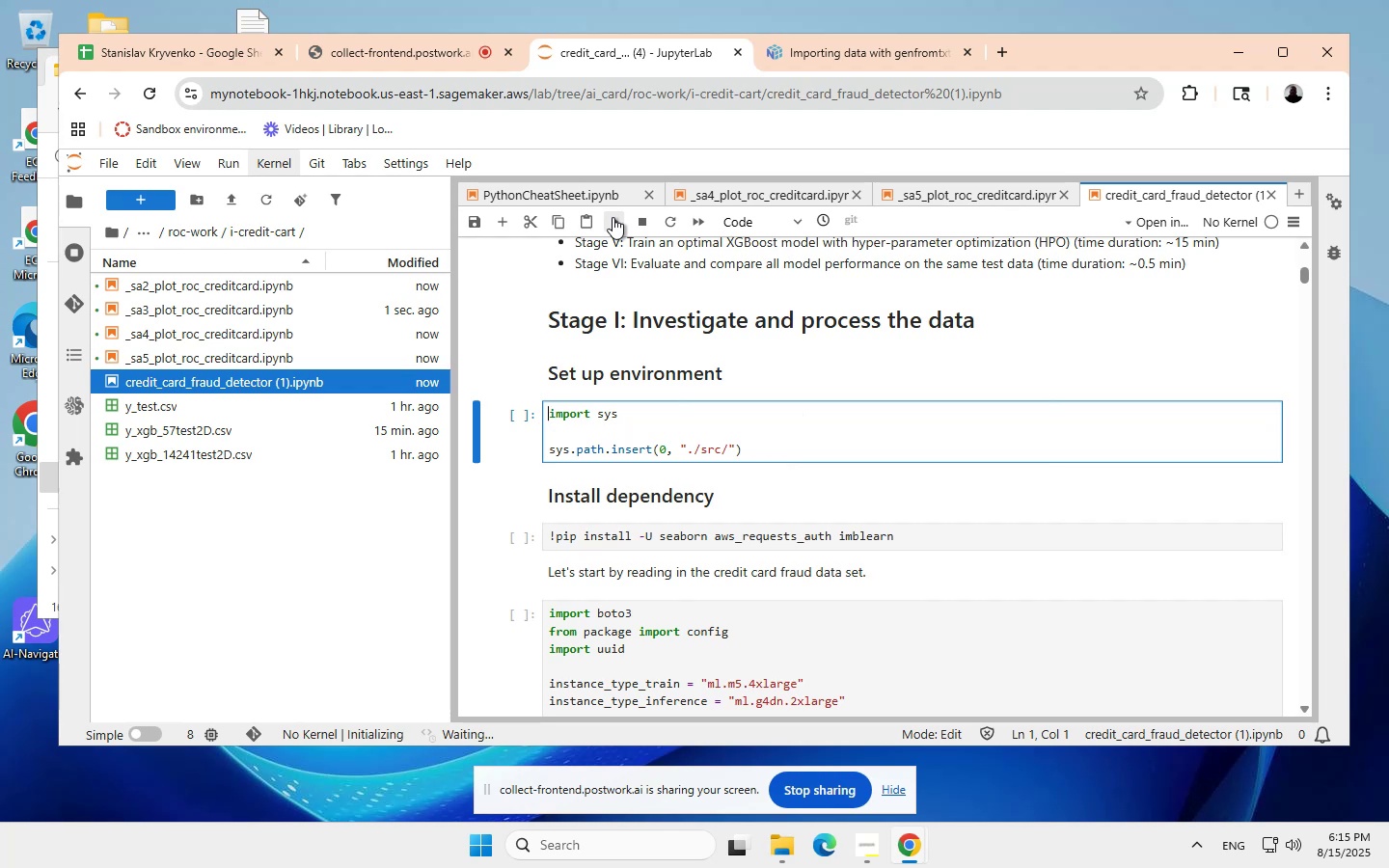 
wait(13.32)
 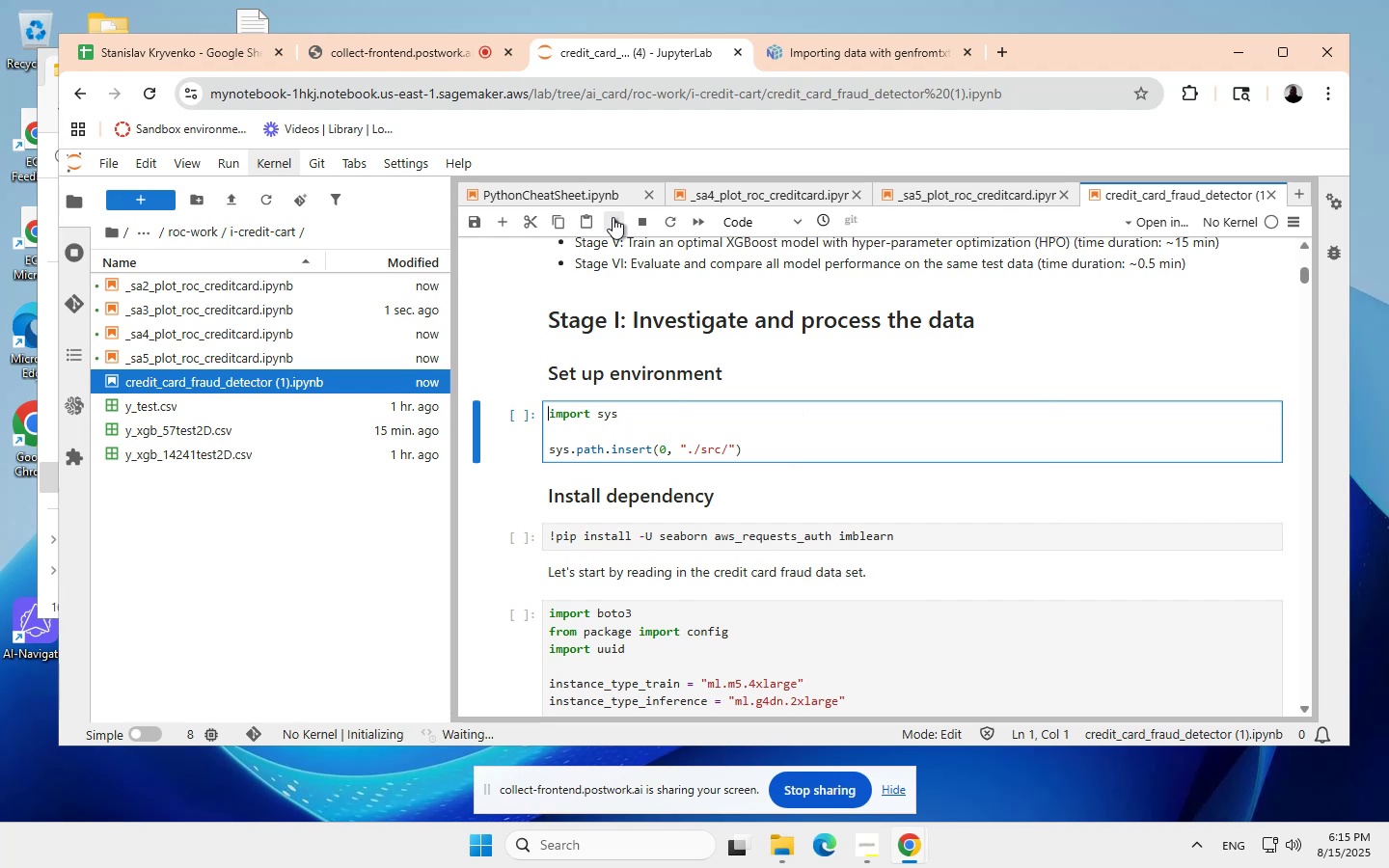 
left_click([613, 217])
 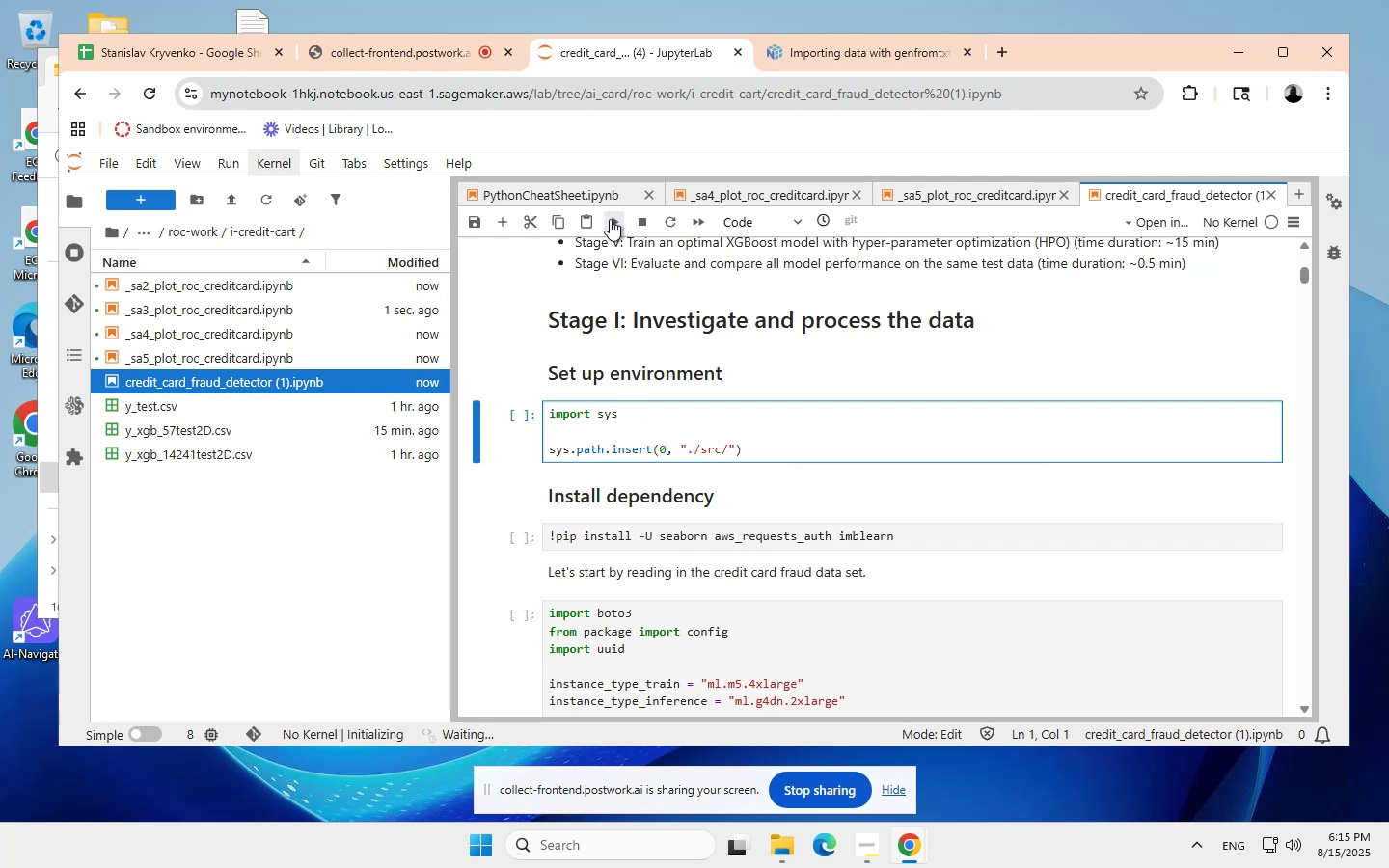 
wait(12.82)
 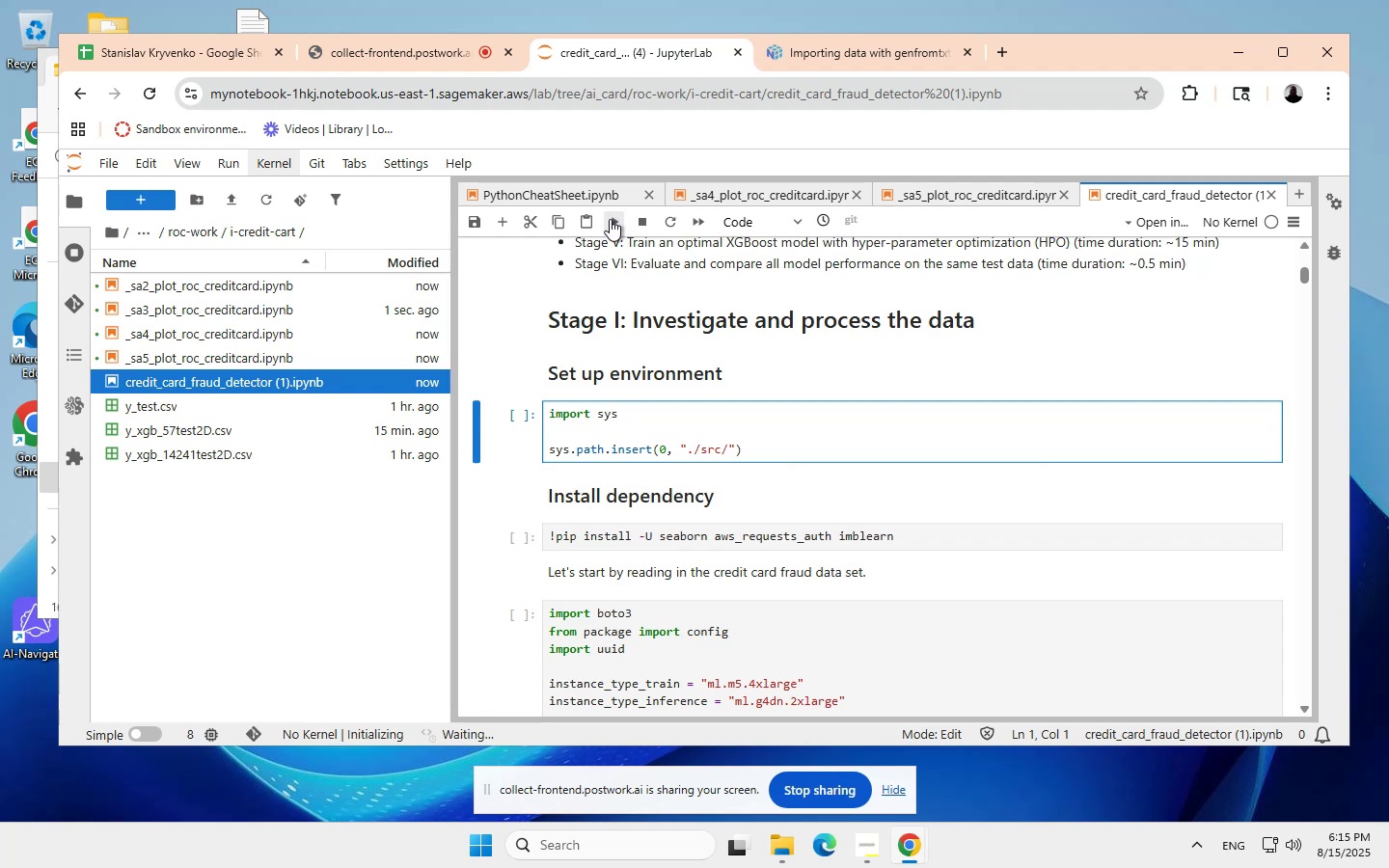 
left_click([610, 219])
 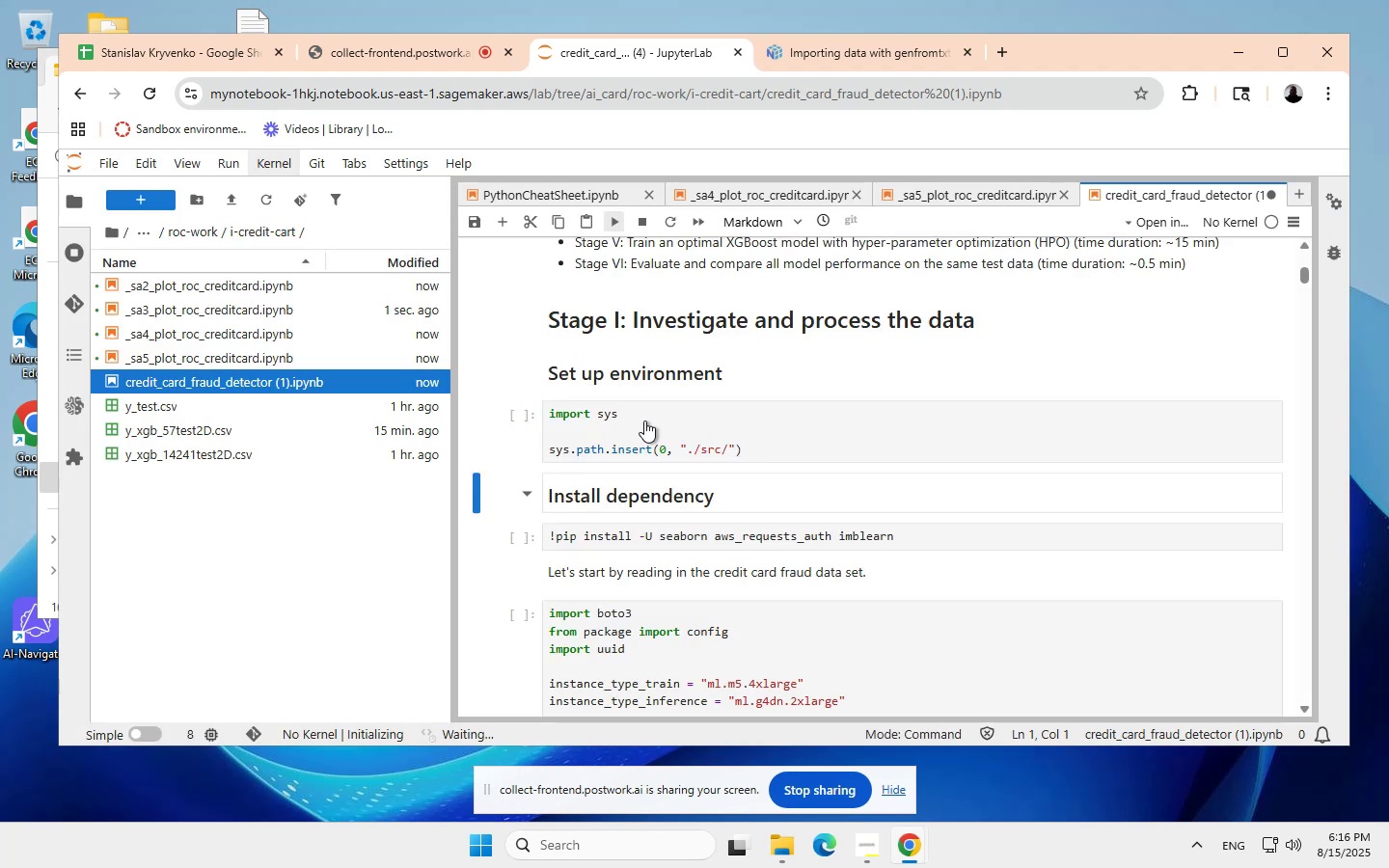 
wait(10.06)
 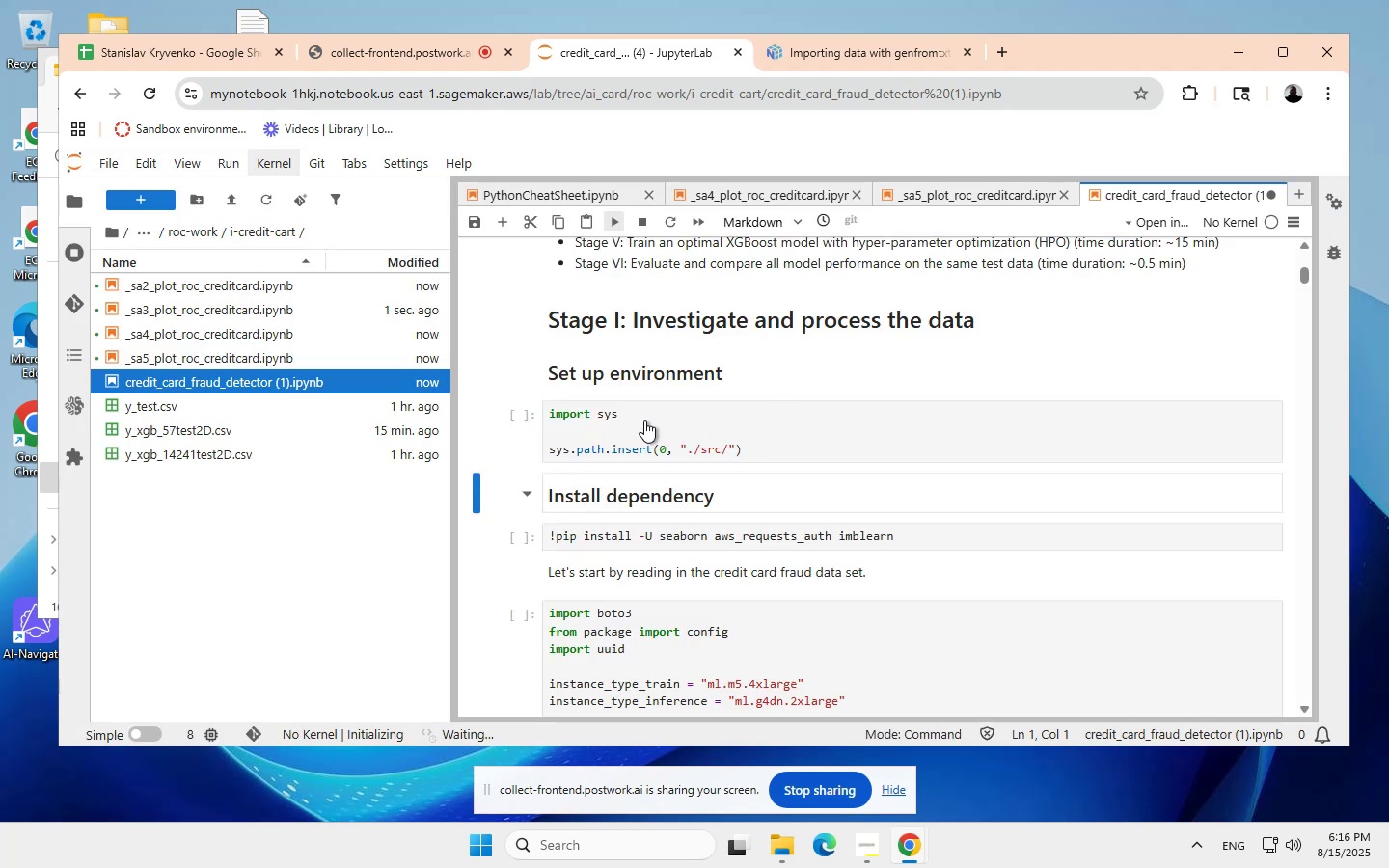 
left_click([634, 418])
 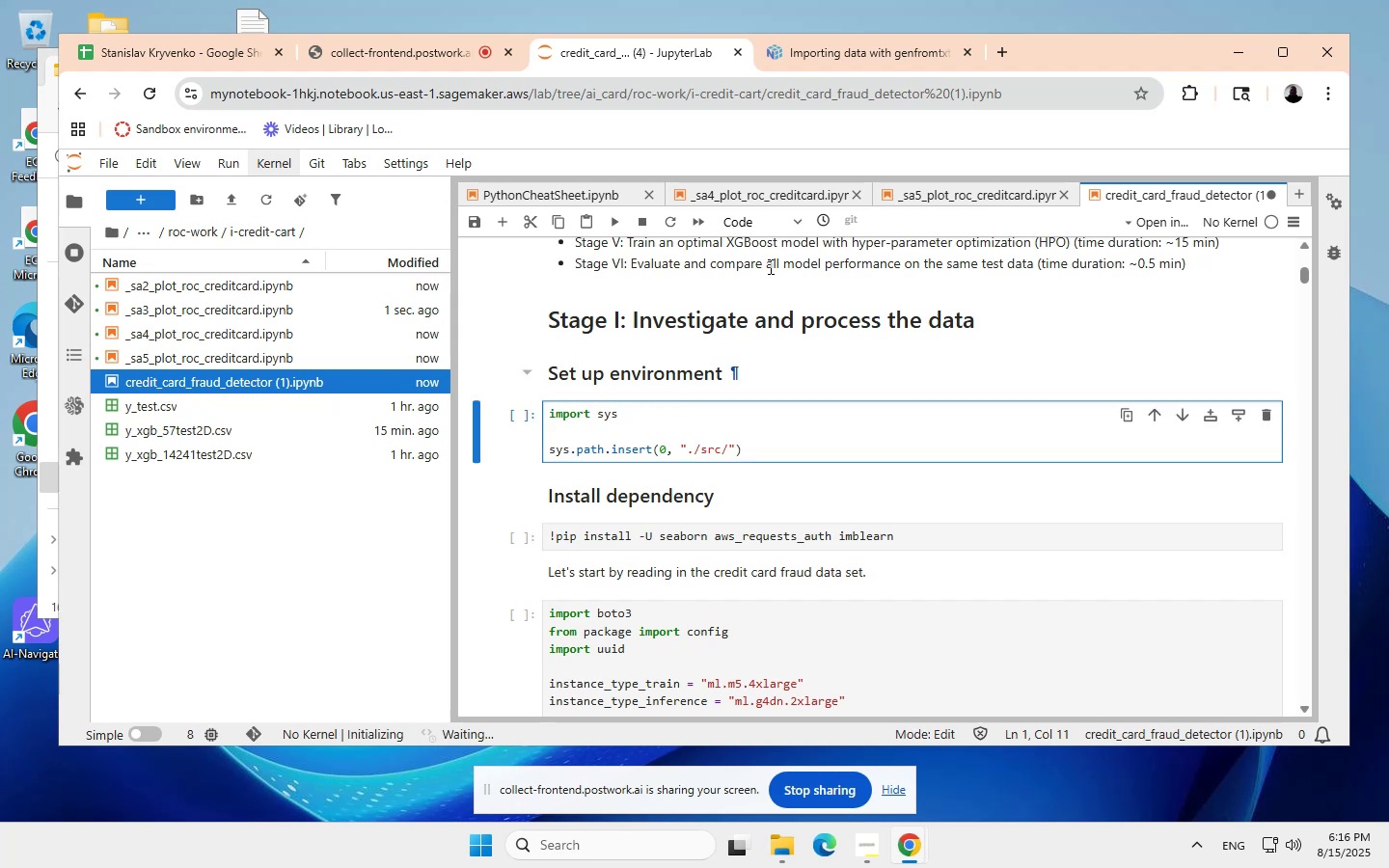 
left_click([613, 219])
 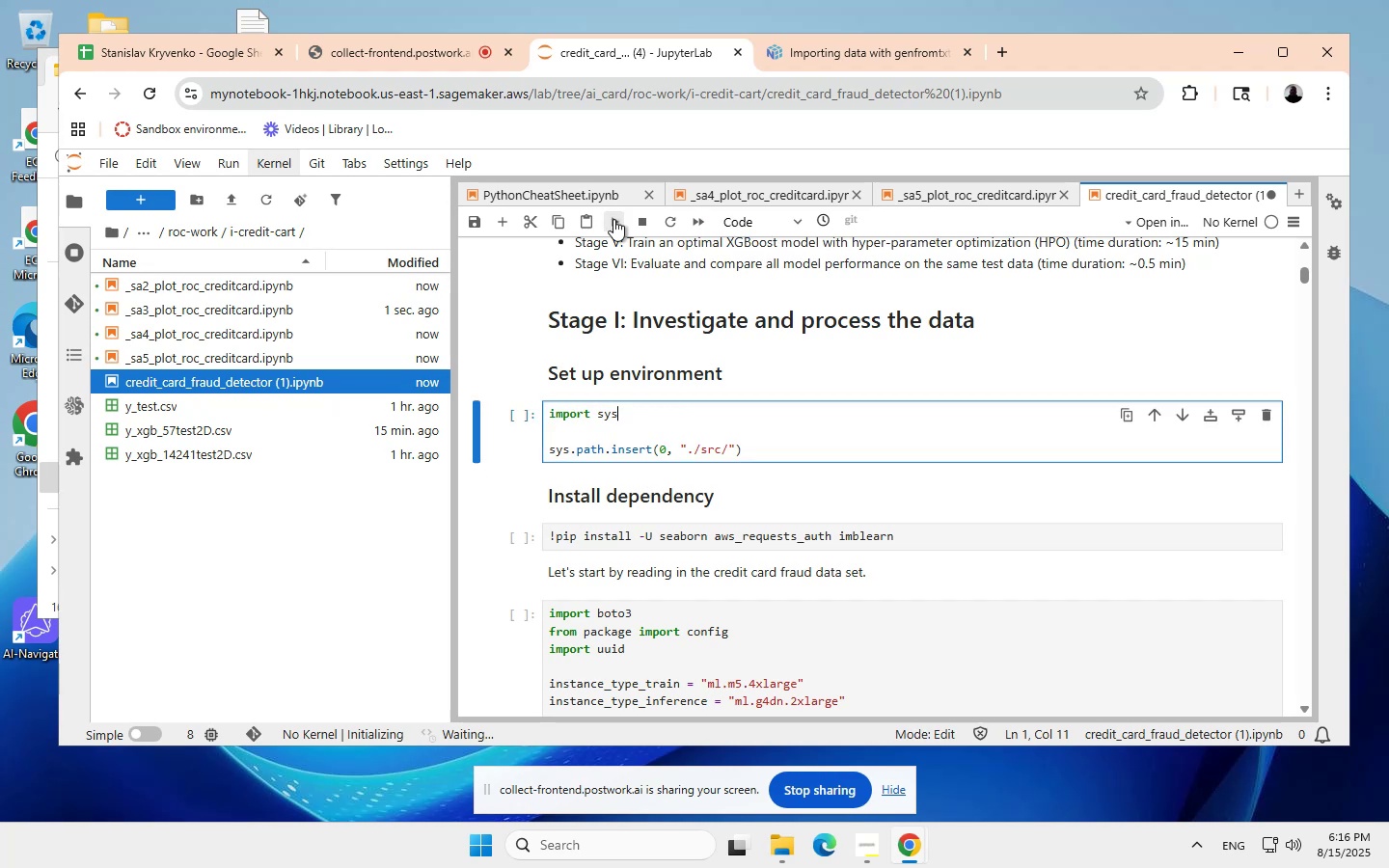 
wait(8.25)
 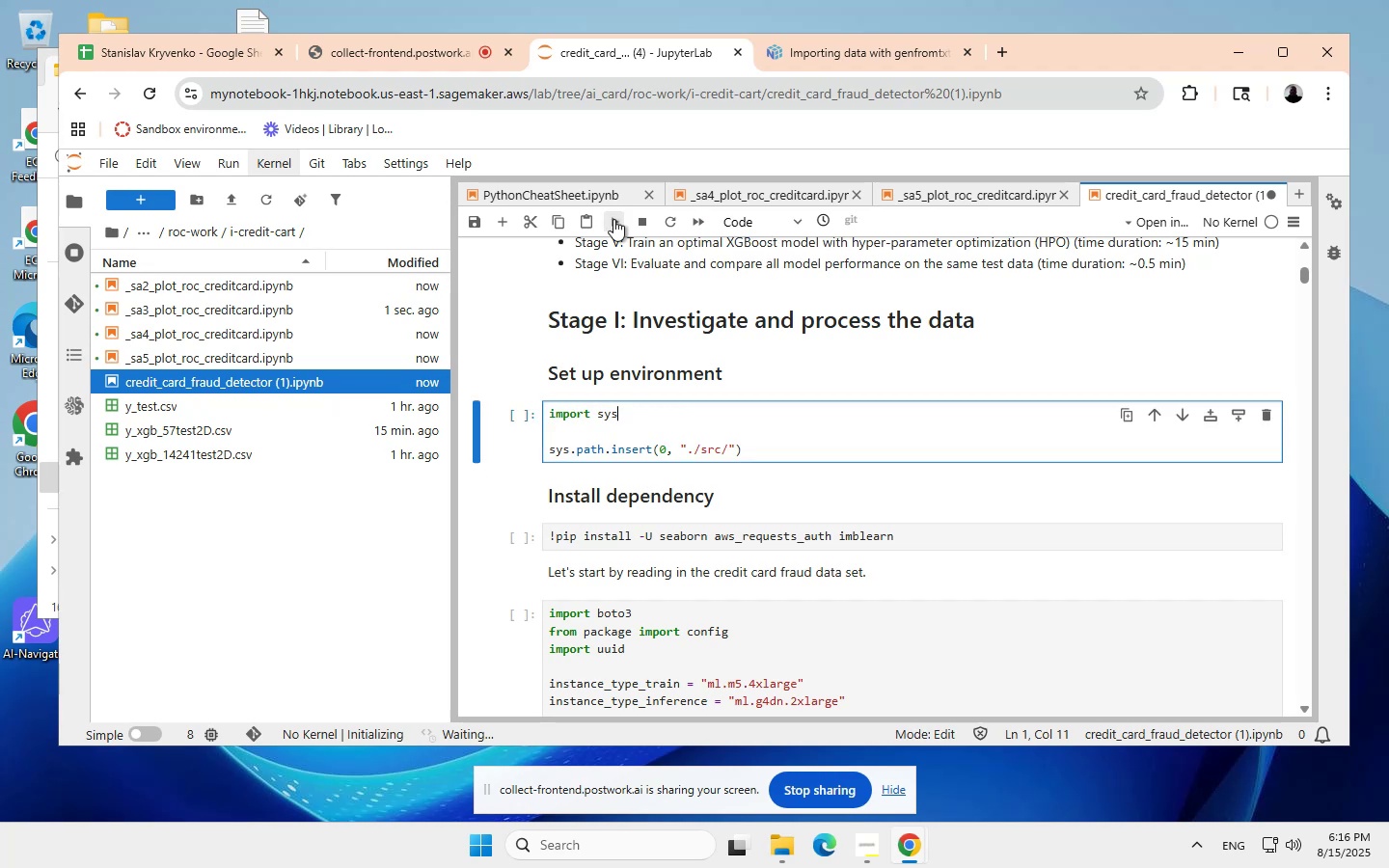 
left_click([882, 502])
 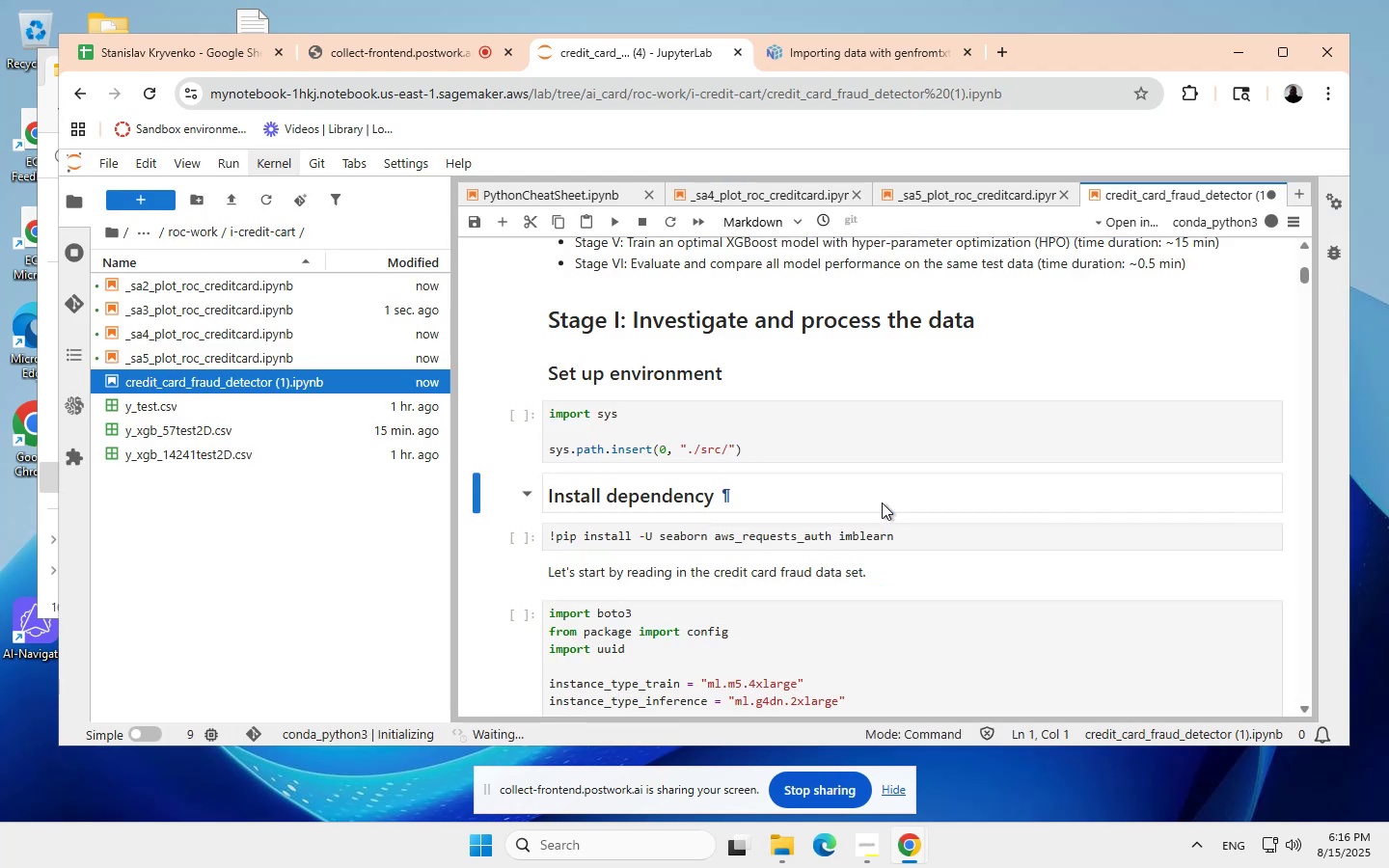 
wait(9.58)
 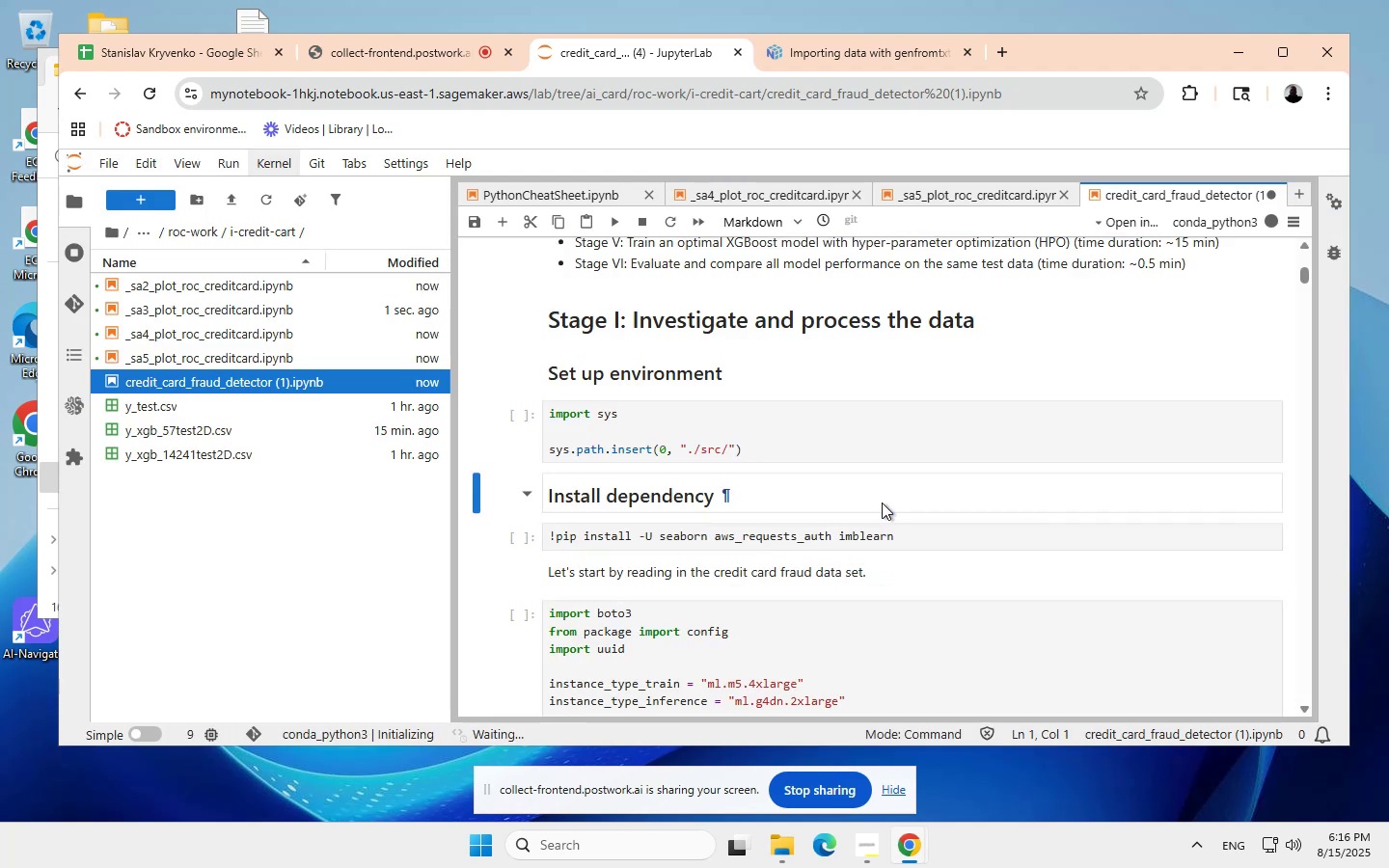 
left_click([613, 434])
 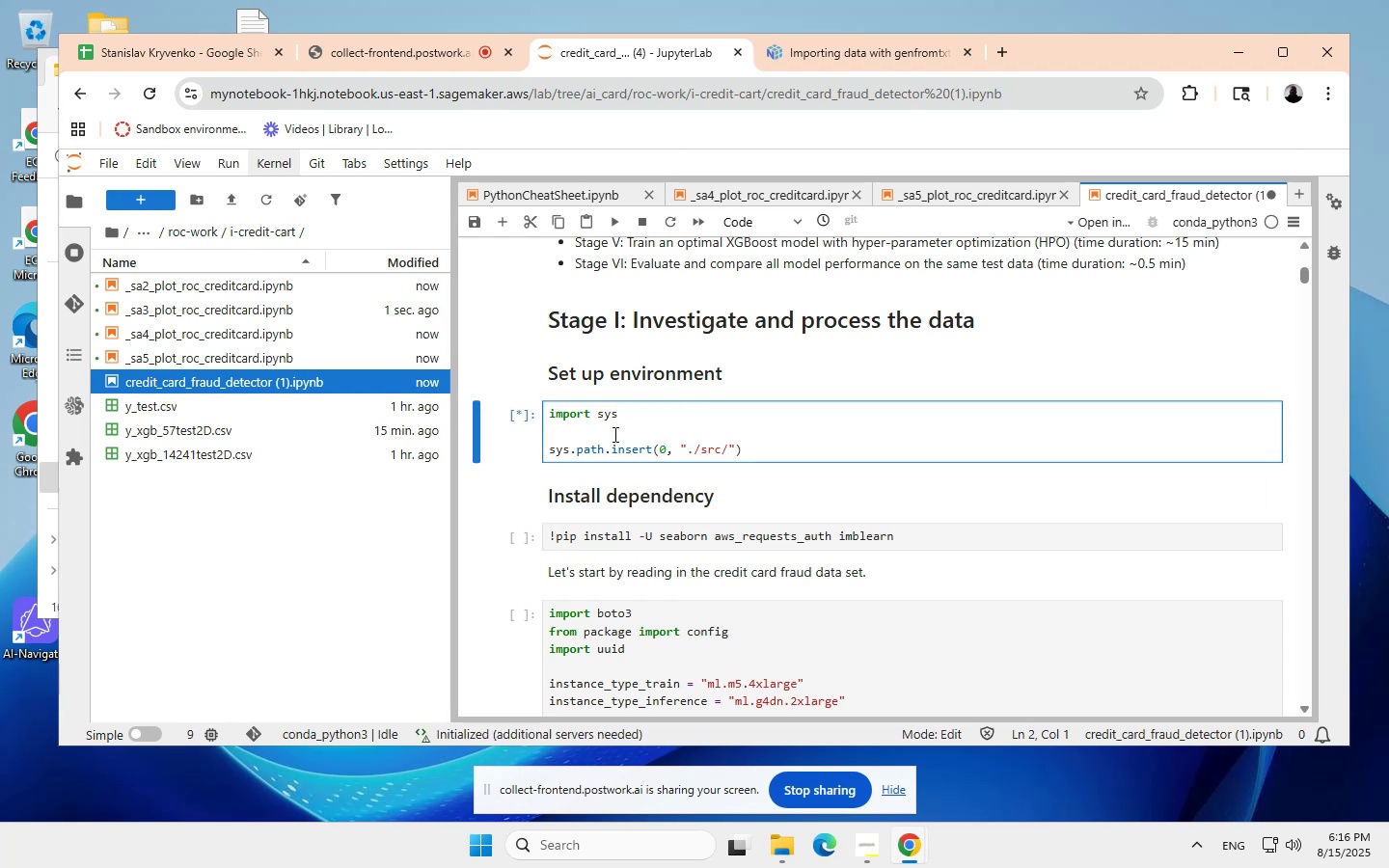 
wait(12.12)
 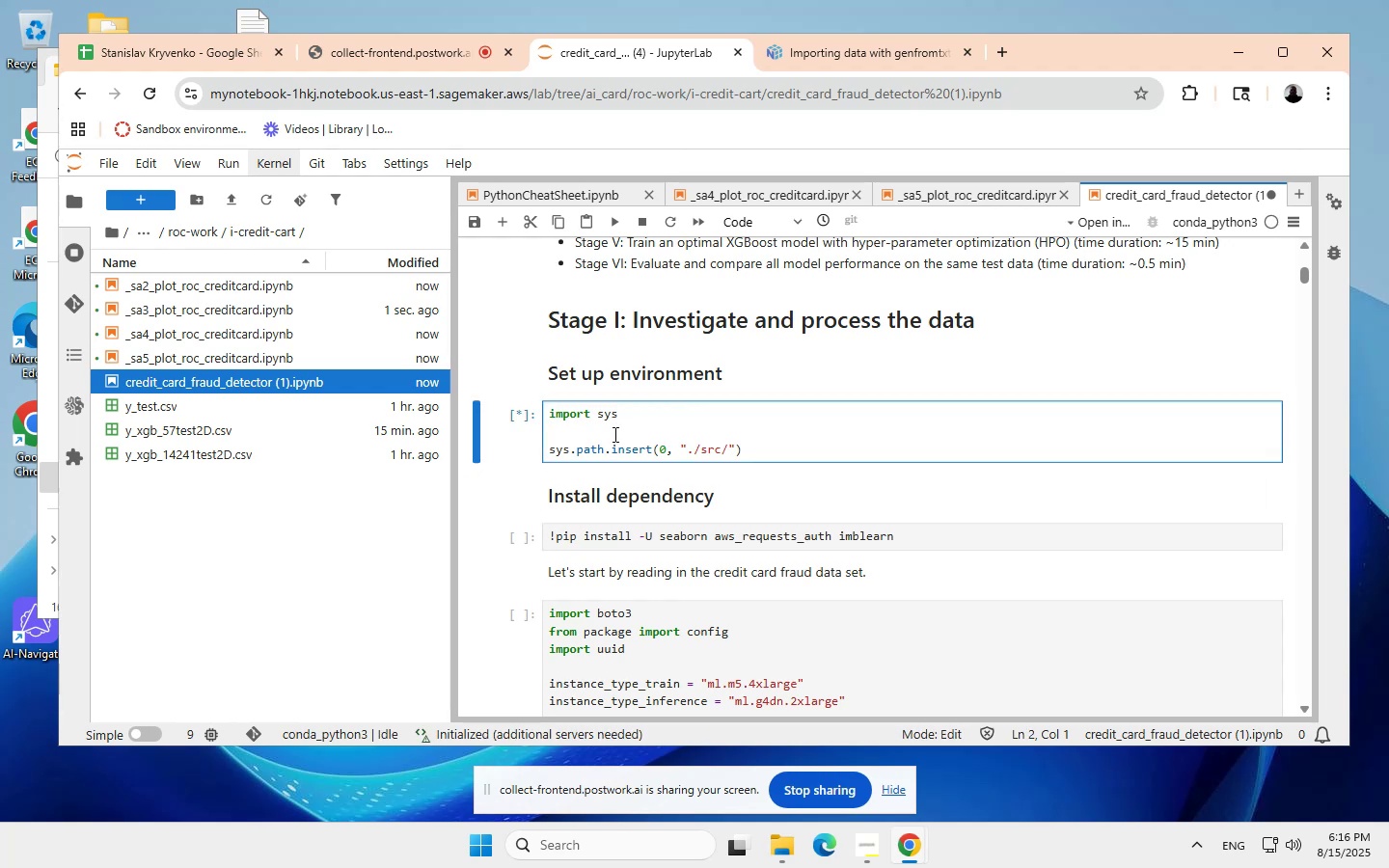 
left_click([614, 222])
 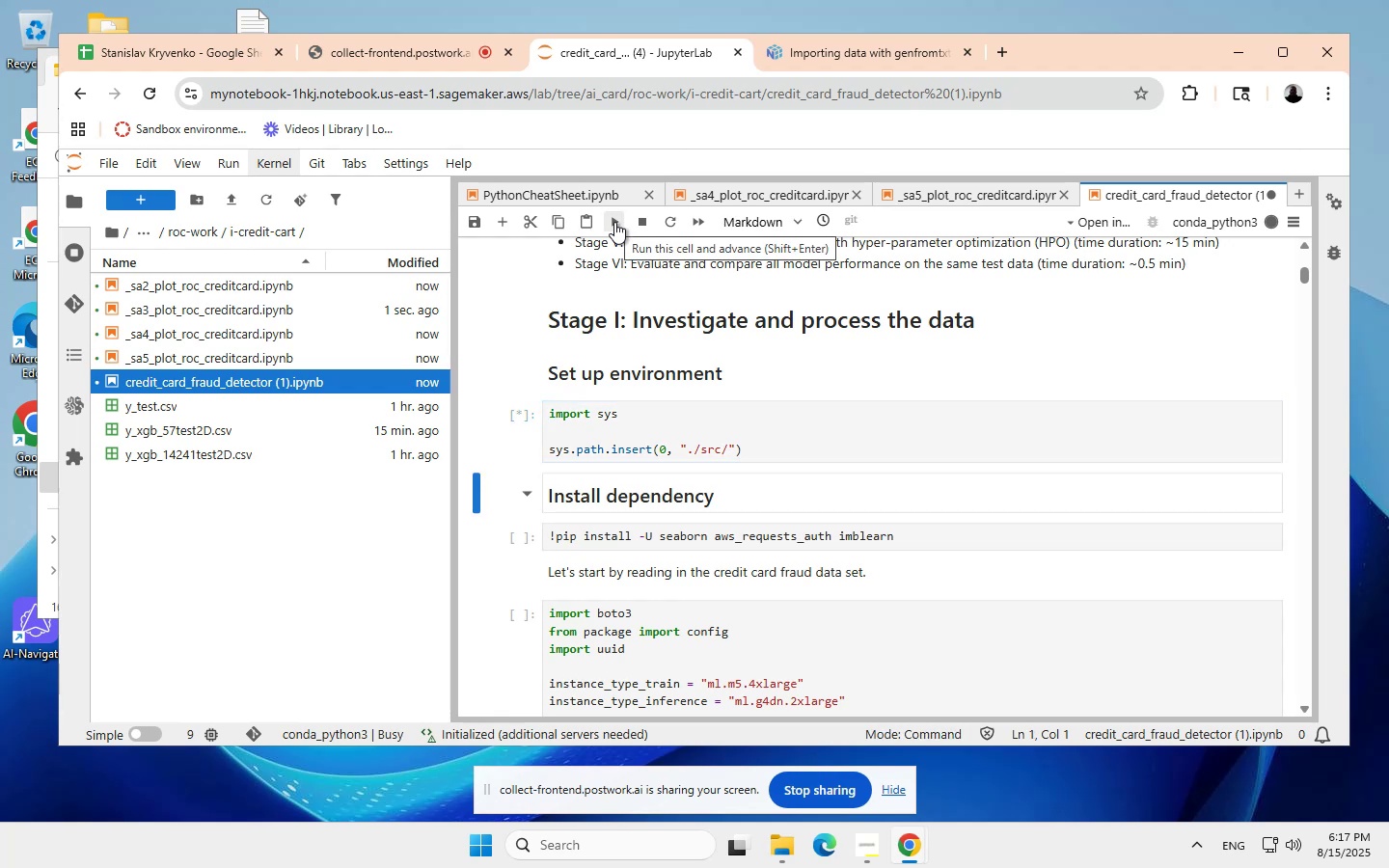 
wait(27.01)
 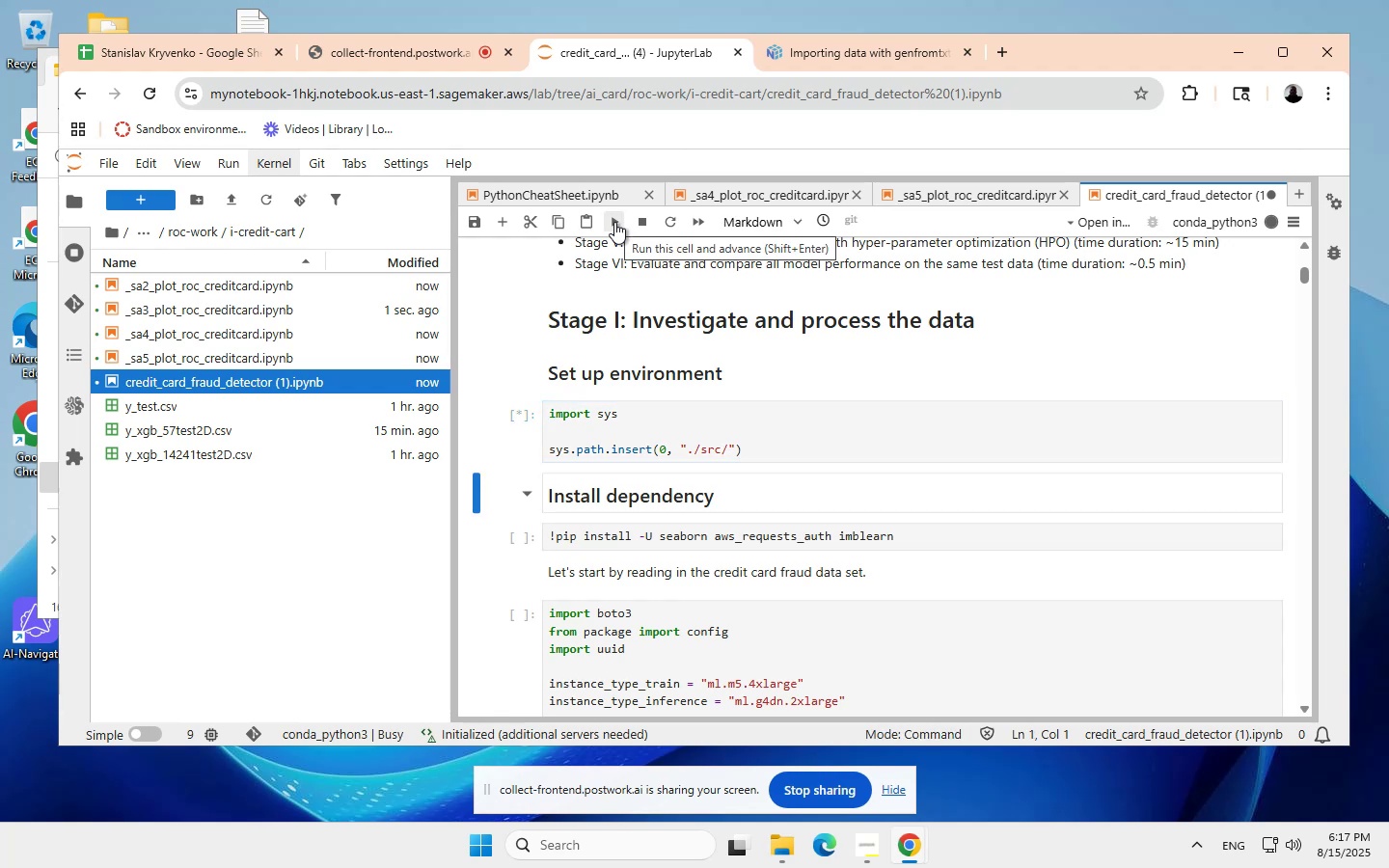 
left_click([615, 220])
 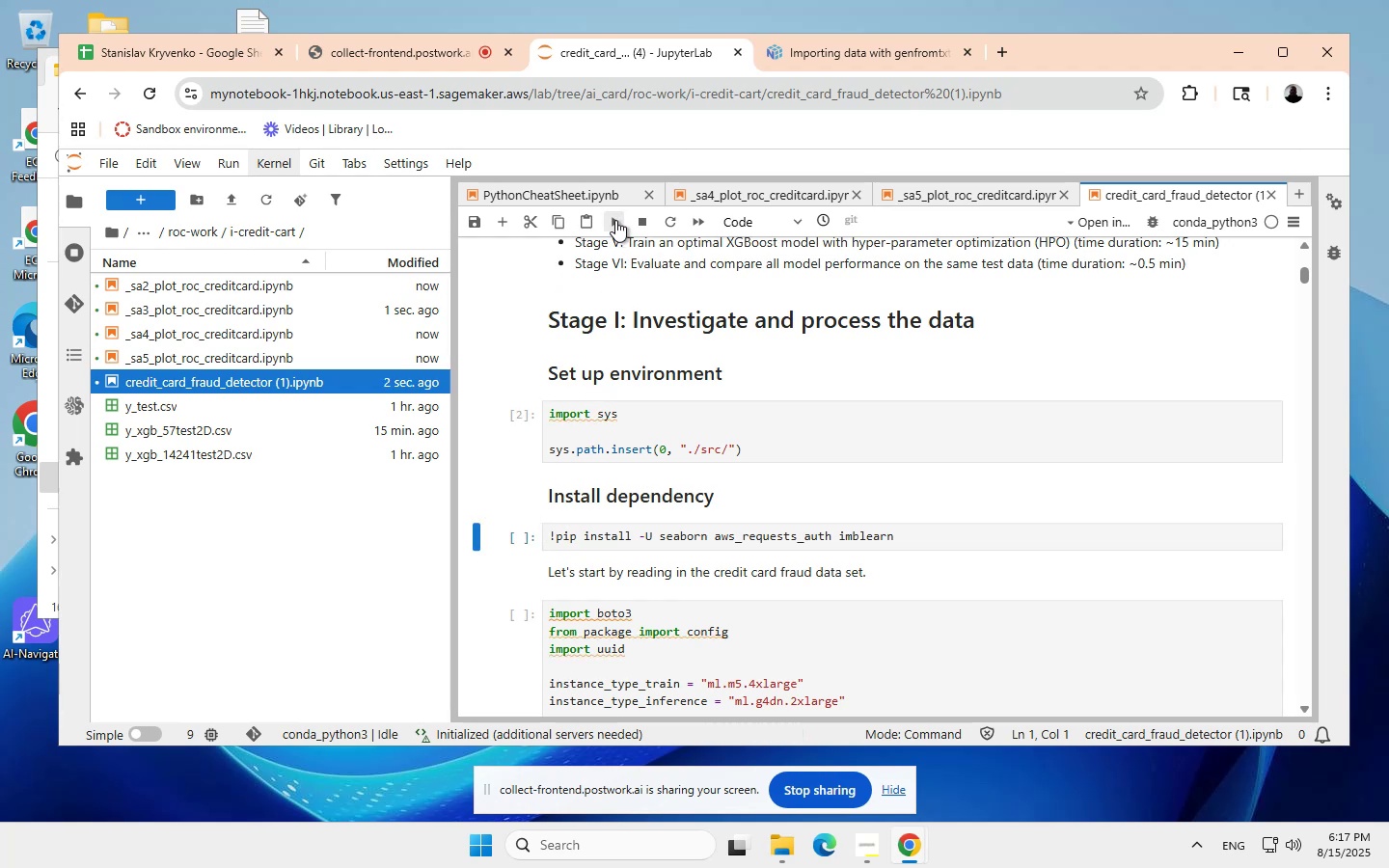 
left_click([615, 220])
 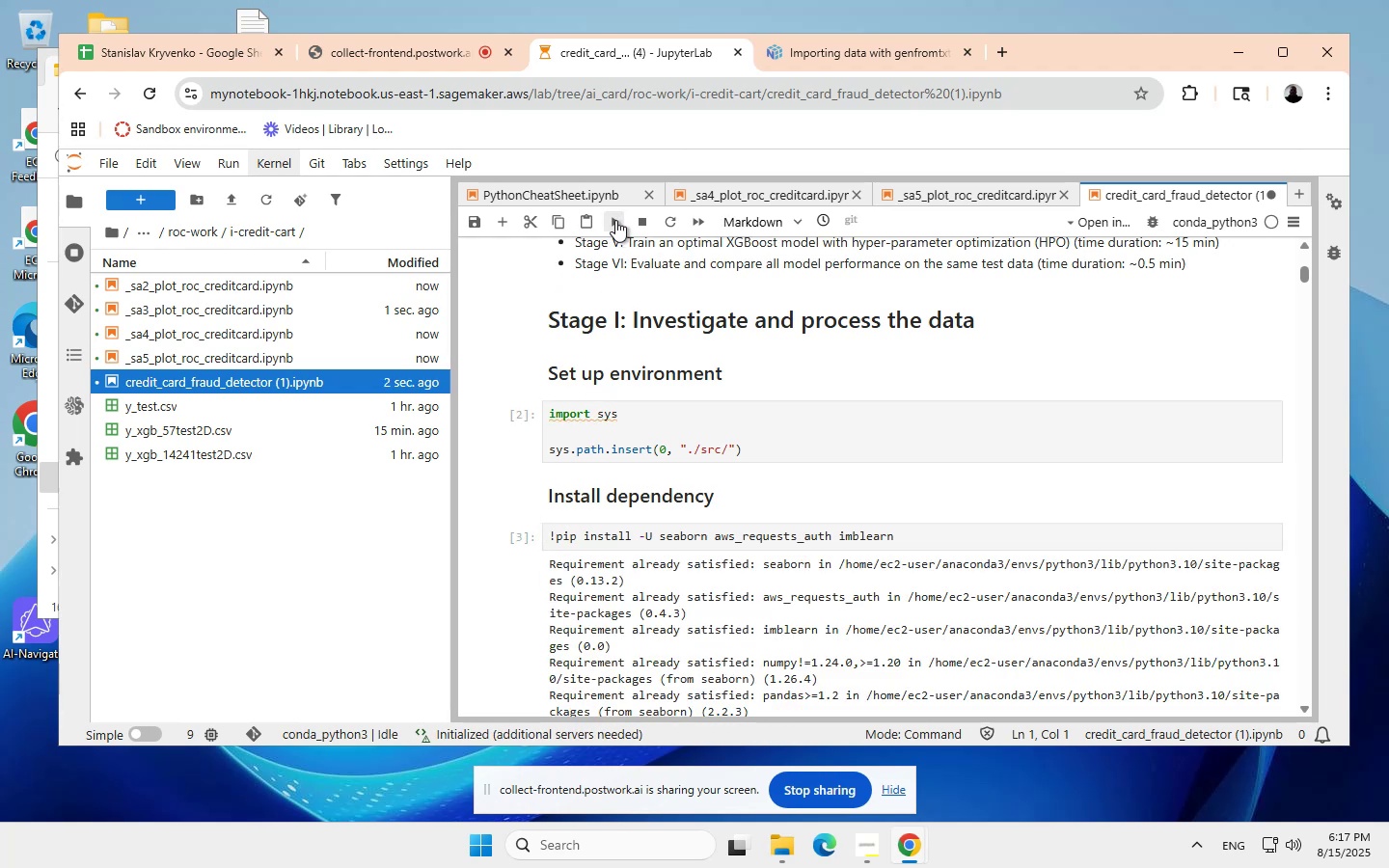 
left_click([615, 220])
 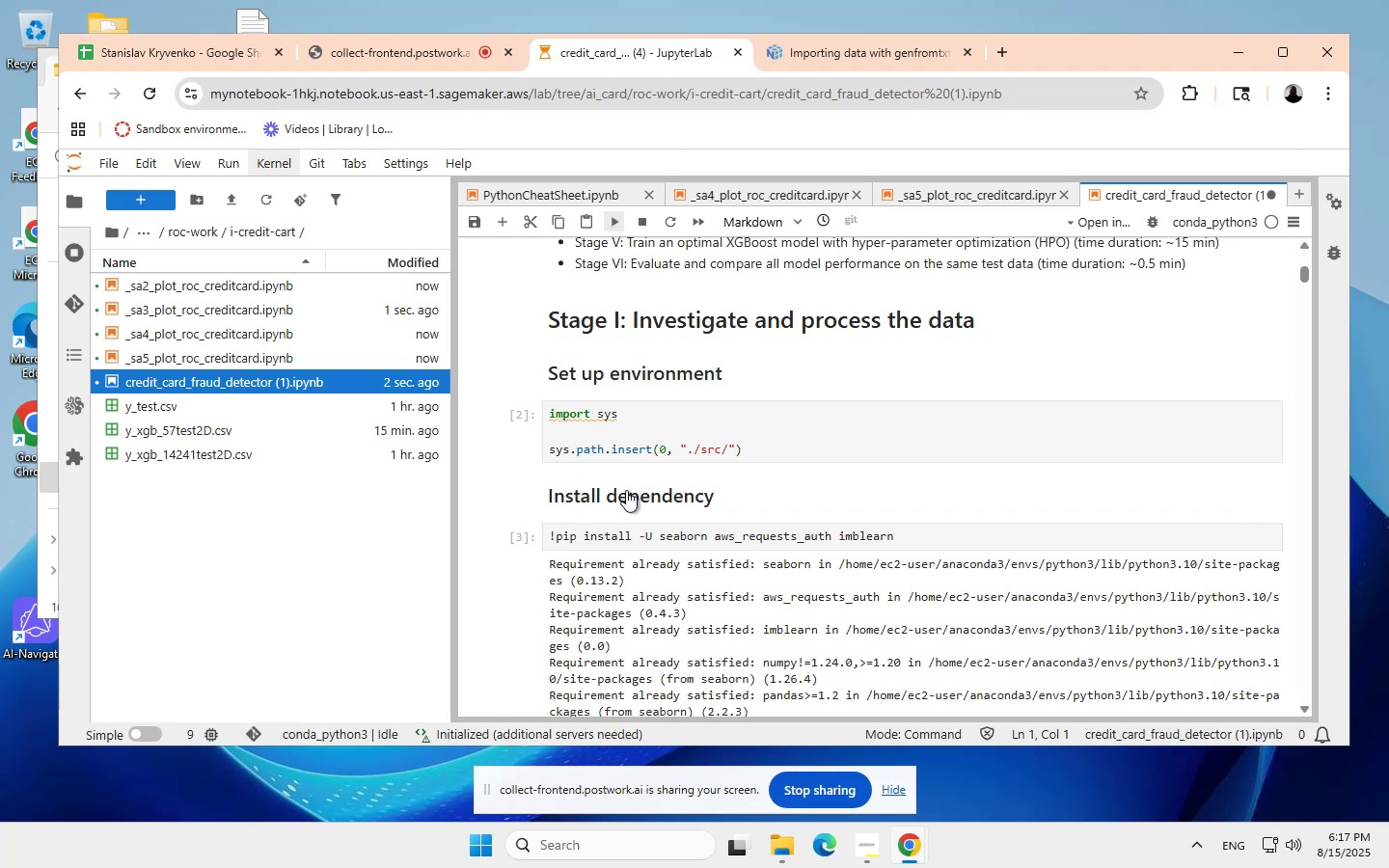 
scroll: coordinate [653, 531], scroll_direction: down, amount: 2.0
 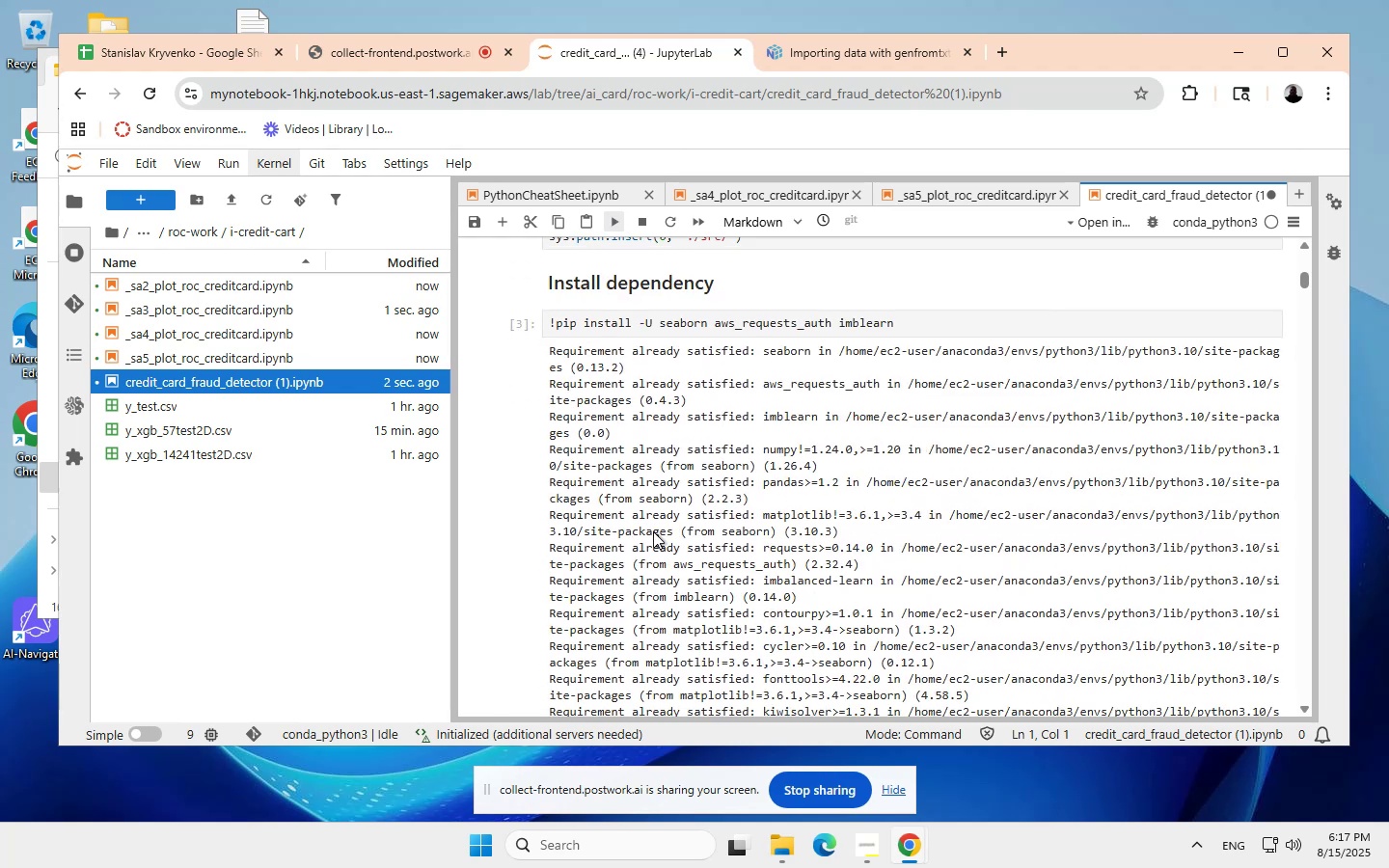 
scroll: coordinate [653, 531], scroll_direction: none, amount: 0.0
 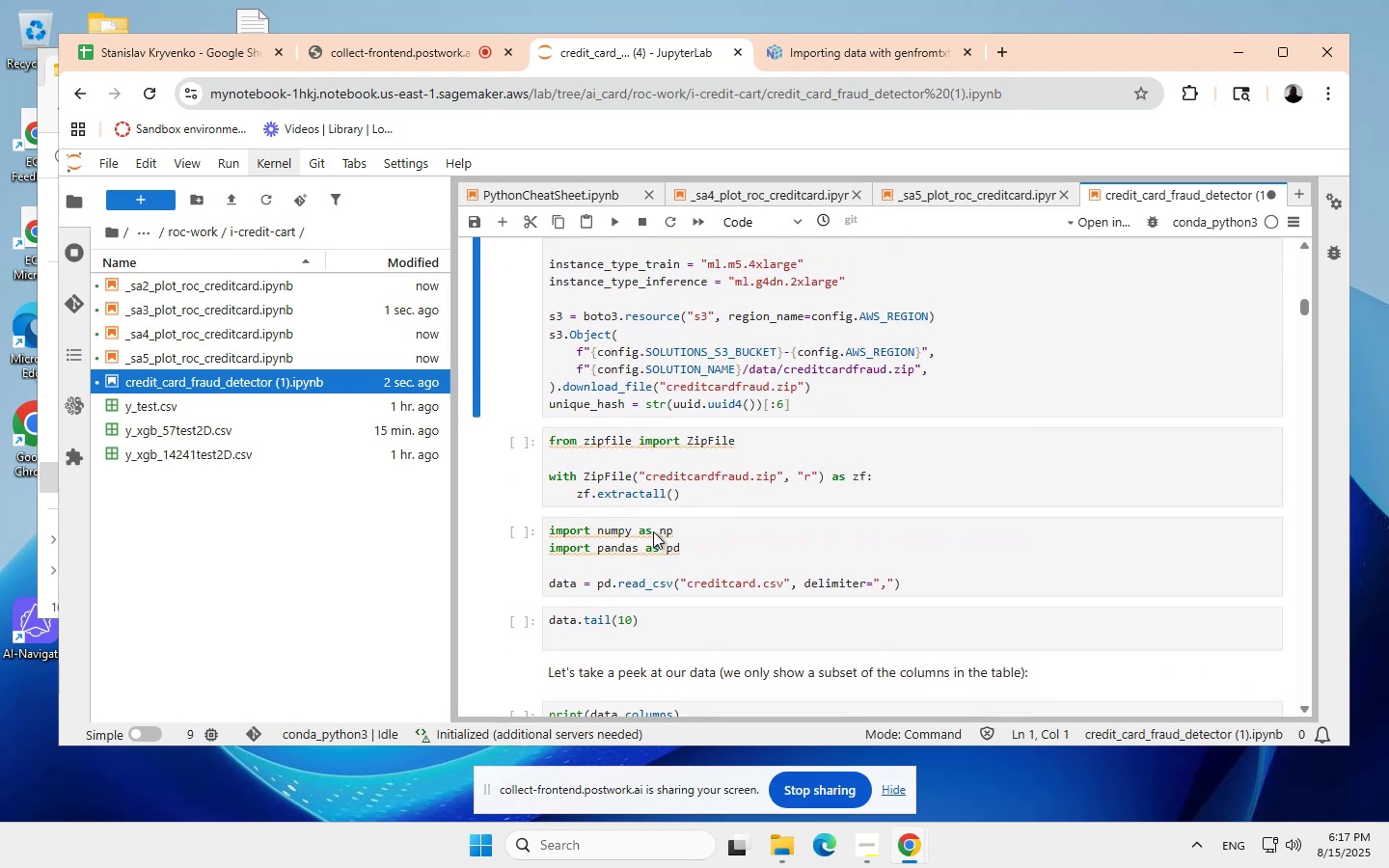 
scroll: coordinate [653, 531], scroll_direction: up, amount: 2.0
 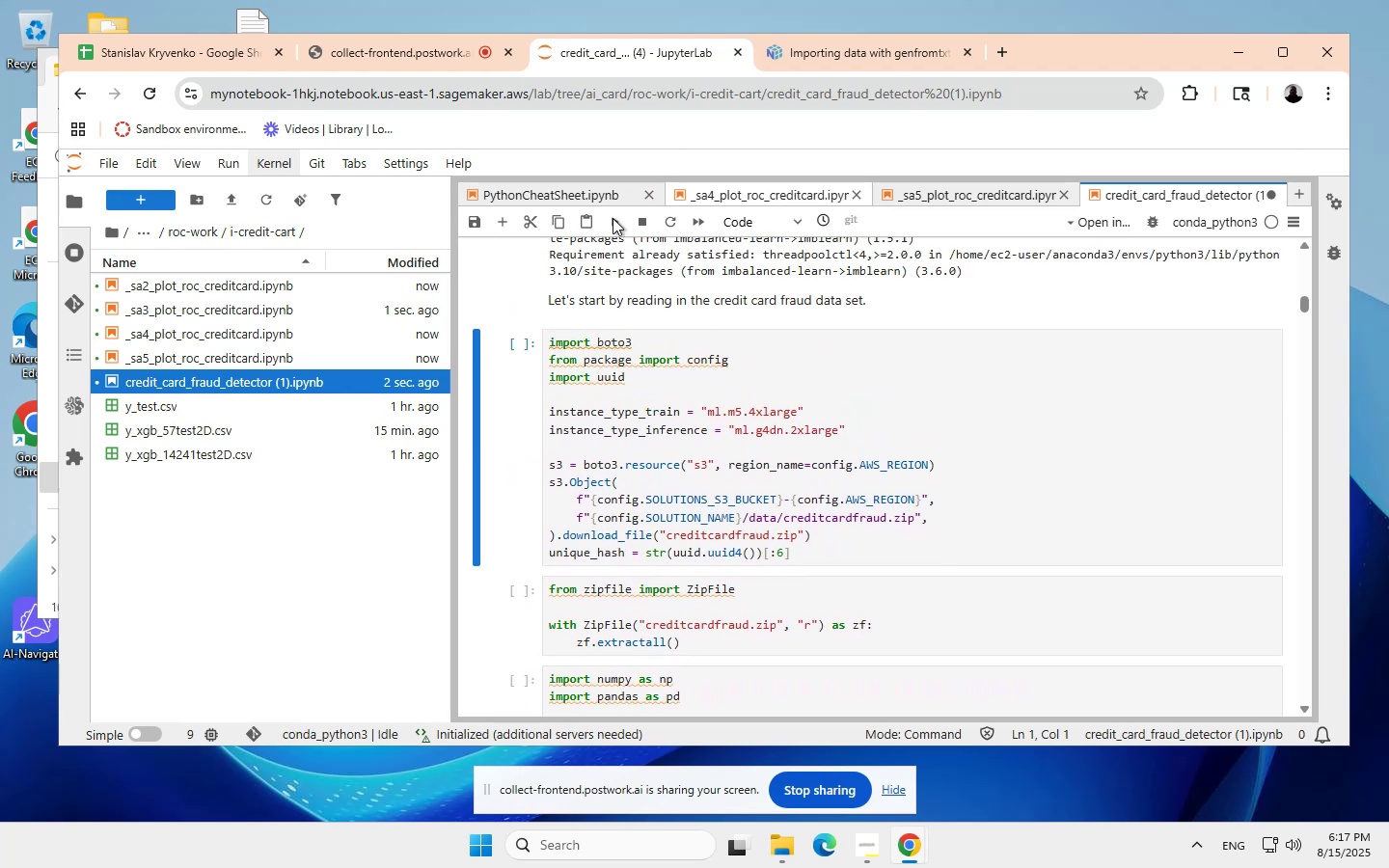 
left_click([613, 218])
 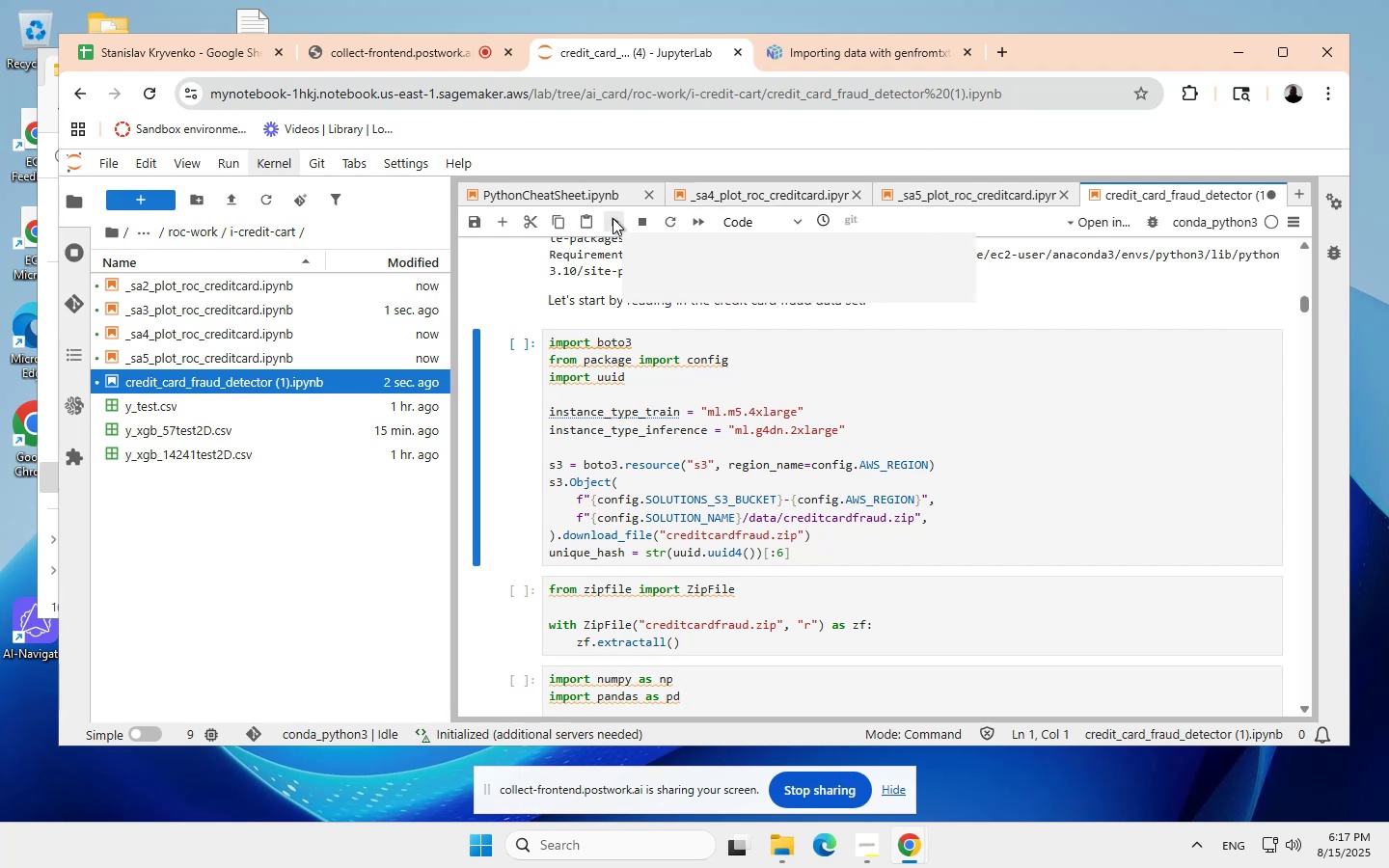 
wait(8.06)
 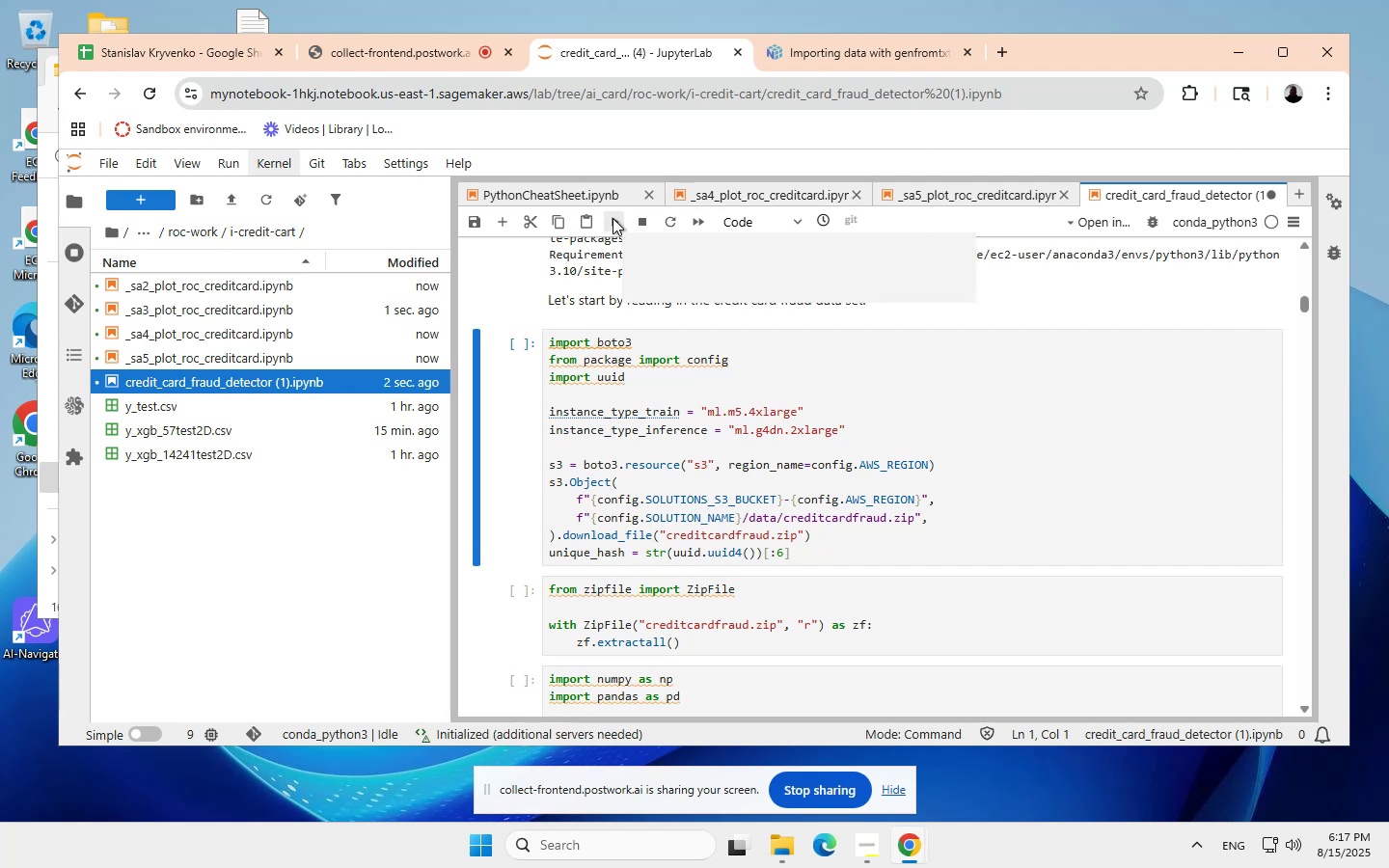 
scroll: coordinate [632, 291], scroll_direction: up, amount: 3.0
 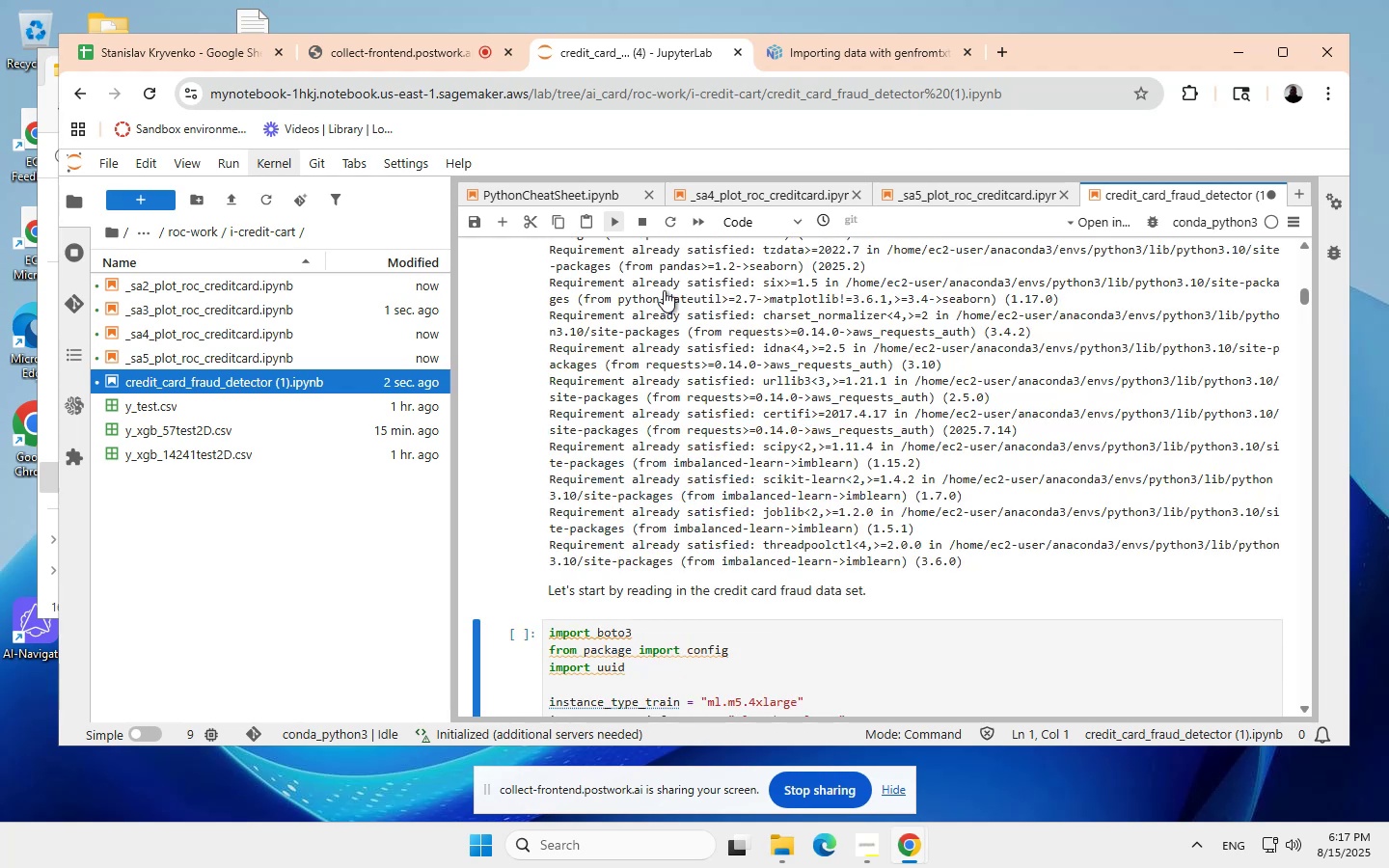 
scroll: coordinate [663, 310], scroll_direction: none, amount: 0.0
 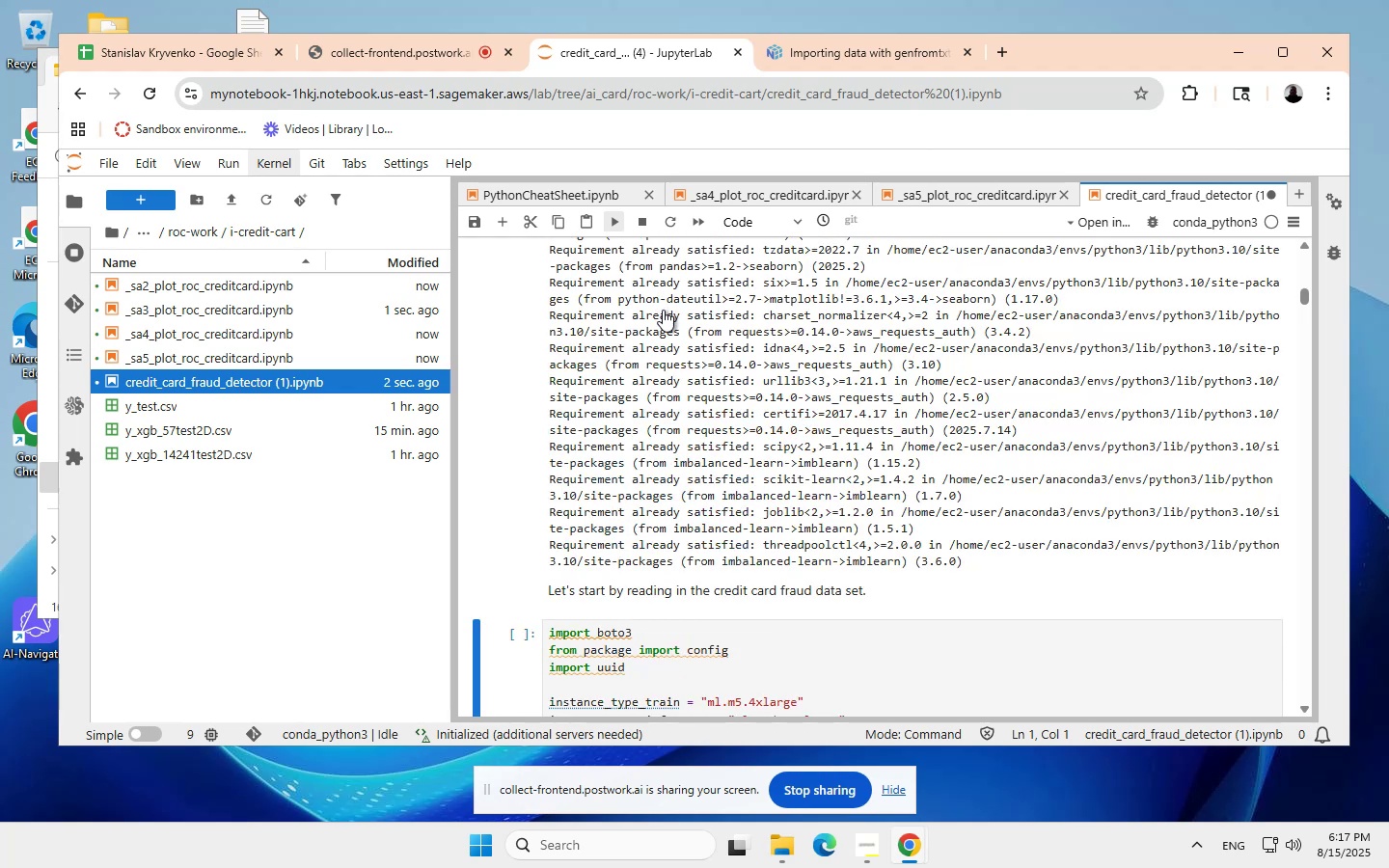 
scroll: coordinate [663, 310], scroll_direction: up, amount: 7.0
 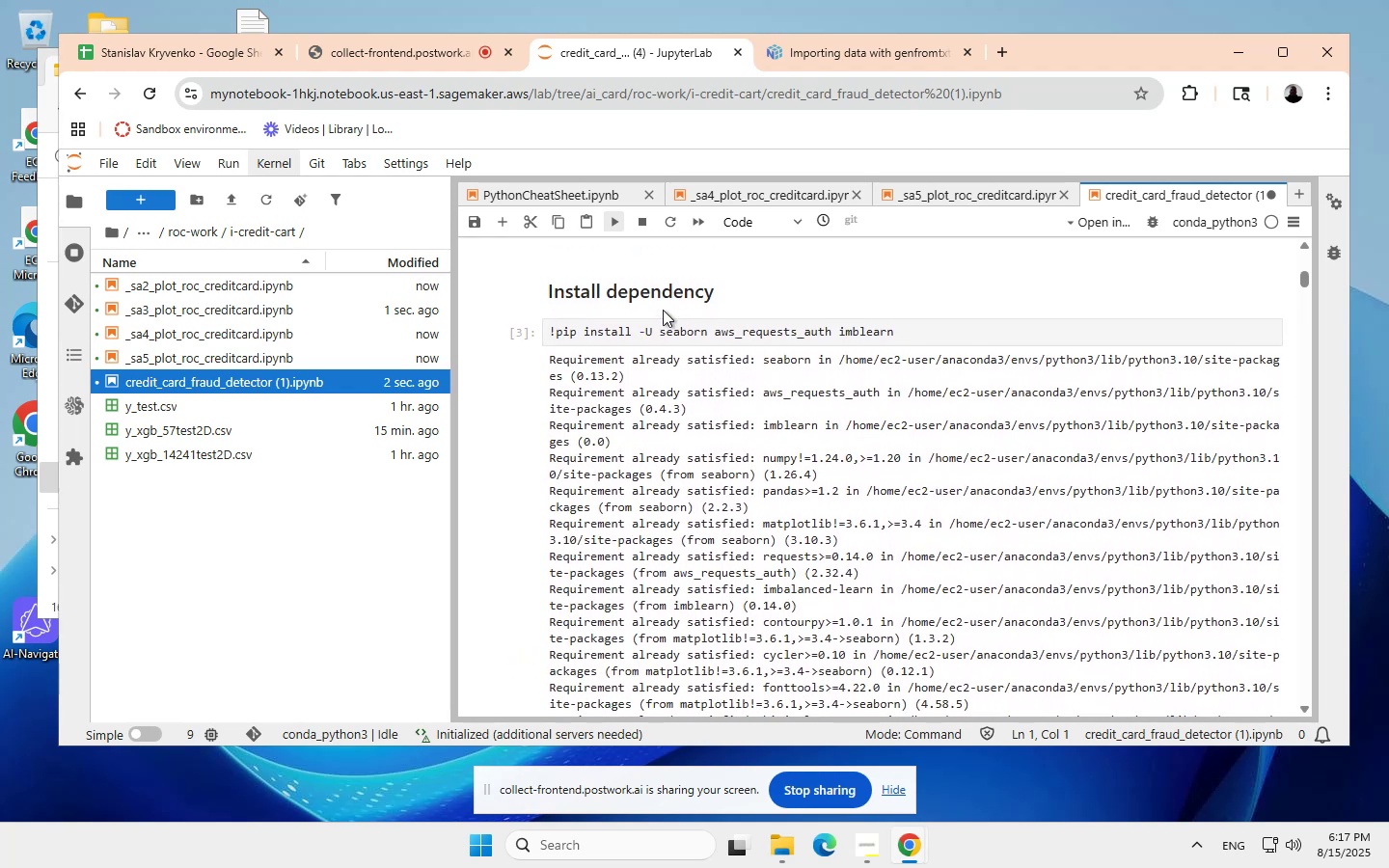 
scroll: coordinate [664, 316], scroll_direction: down, amount: 7.0
 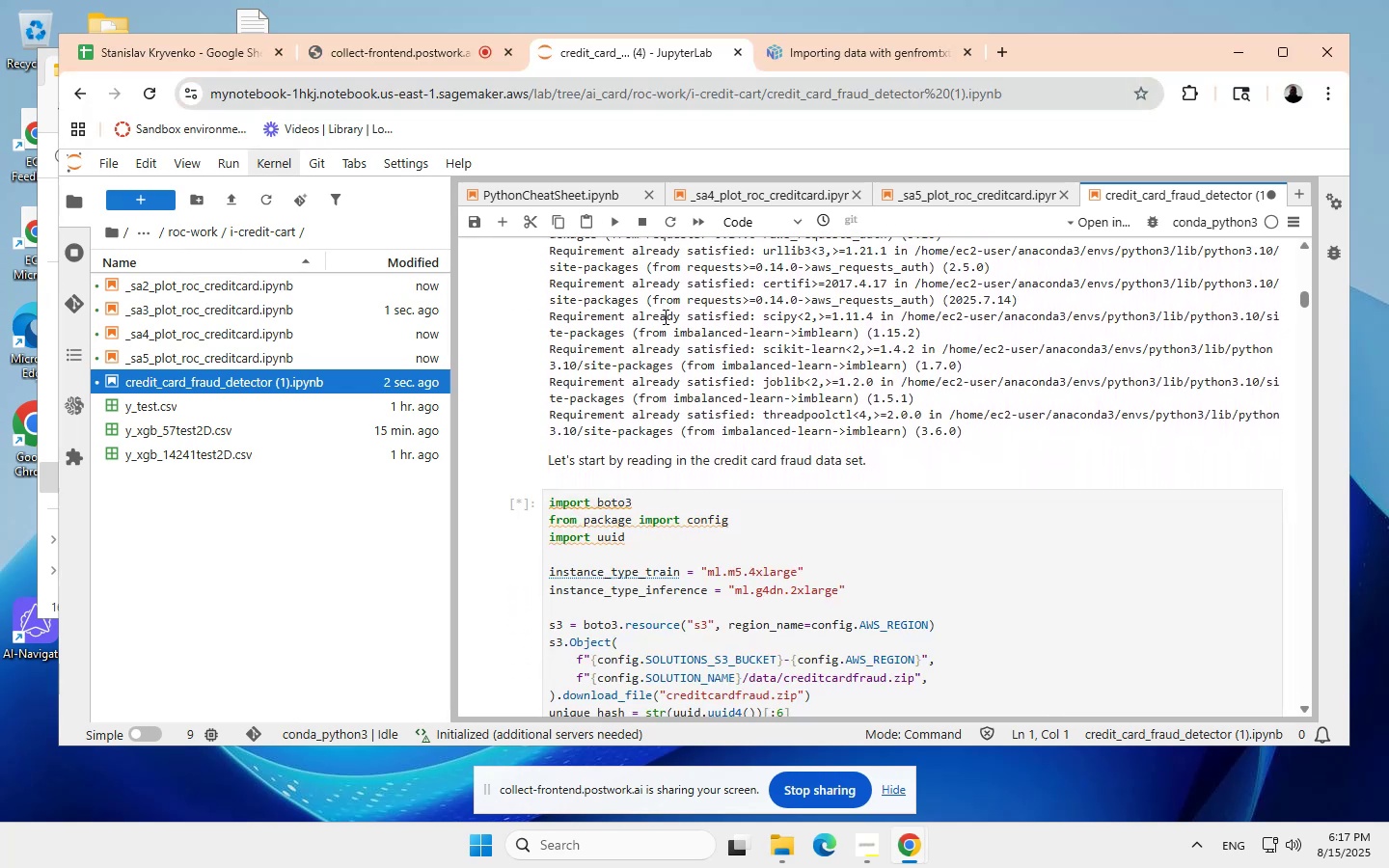 
scroll: coordinate [664, 316], scroll_direction: none, amount: 0.0
 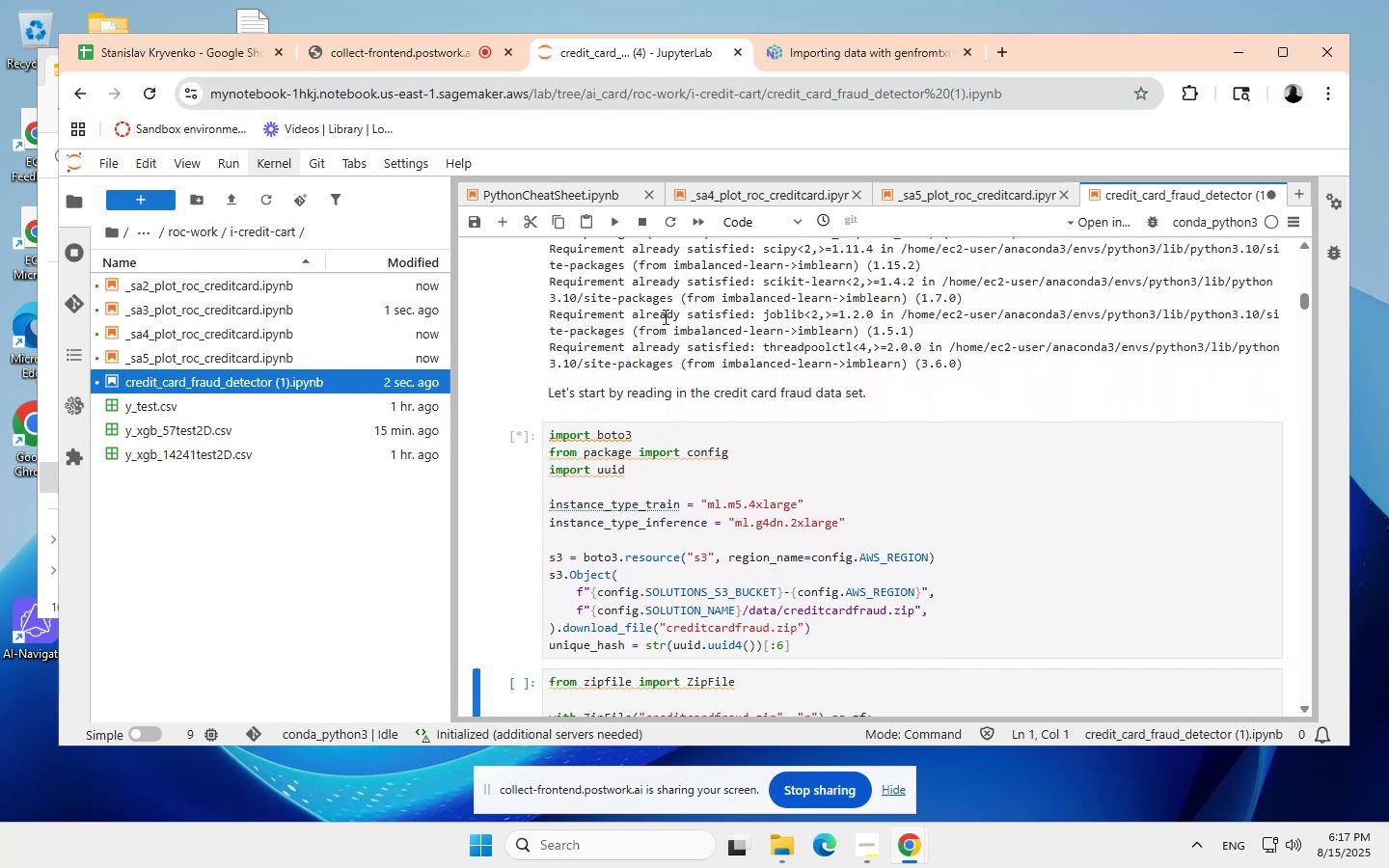 
scroll: coordinate [664, 316], scroll_direction: down, amount: 1.0
 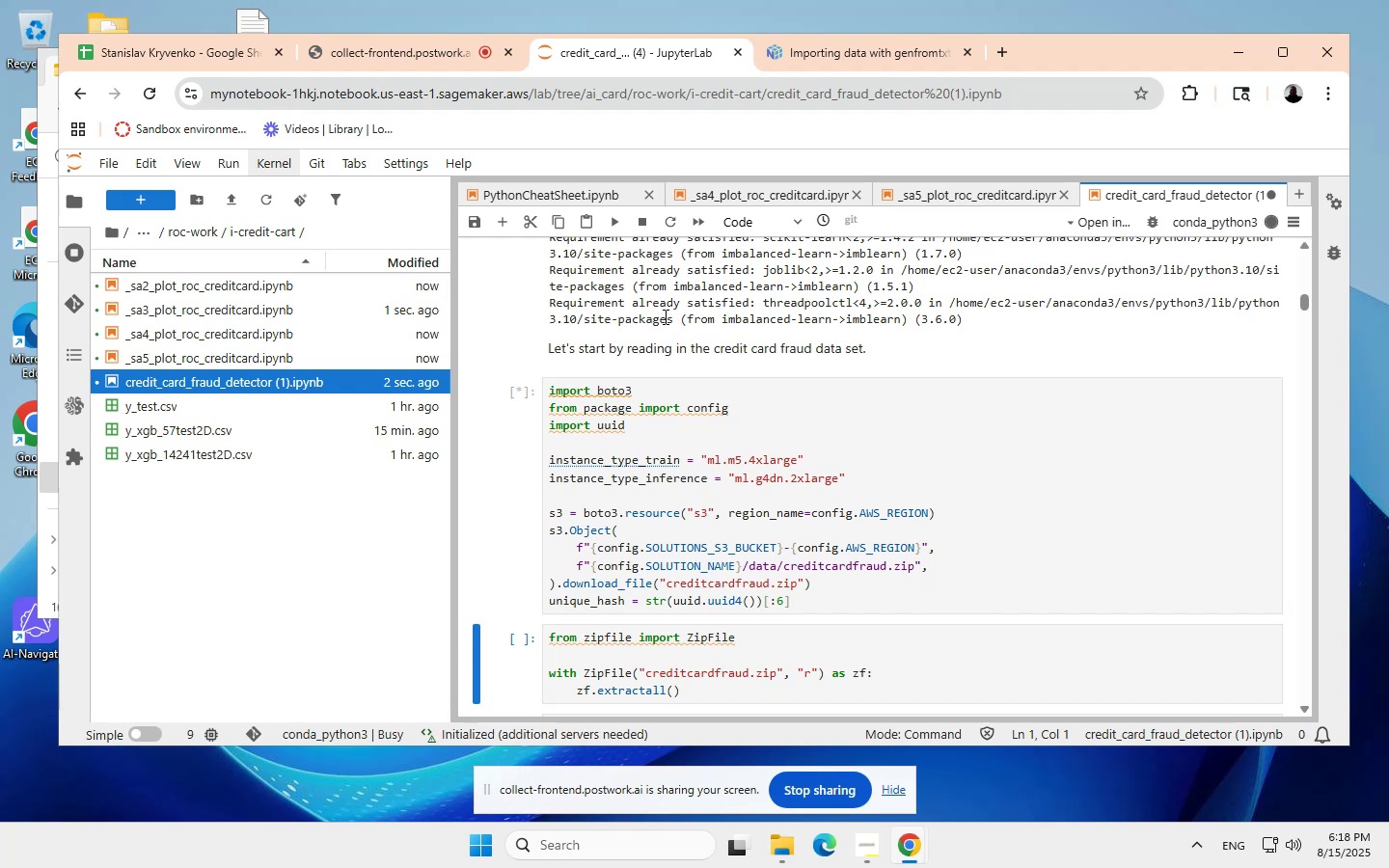 
wait(16.04)
 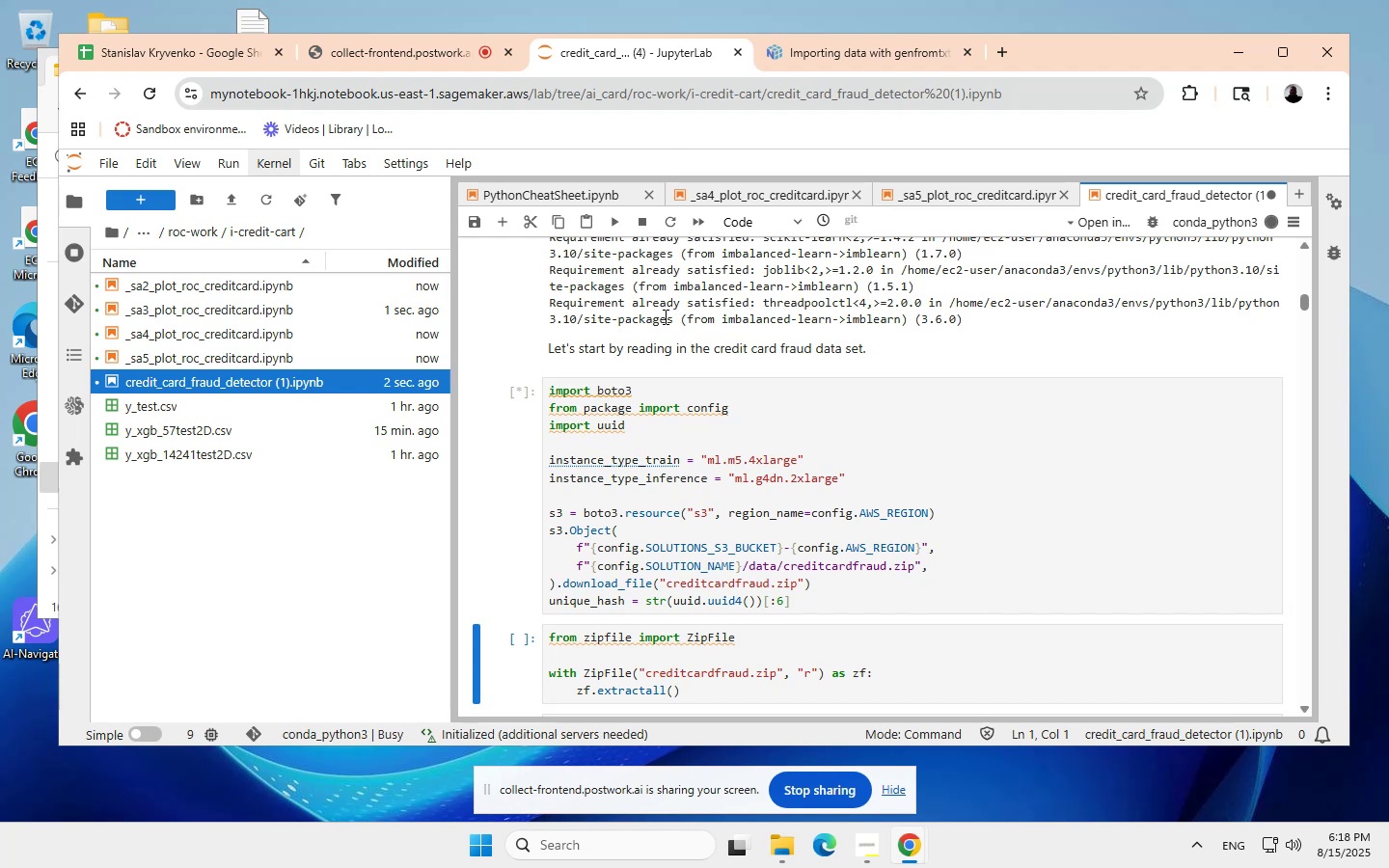 
scroll: coordinate [667, 474], scroll_direction: down, amount: 3.0
 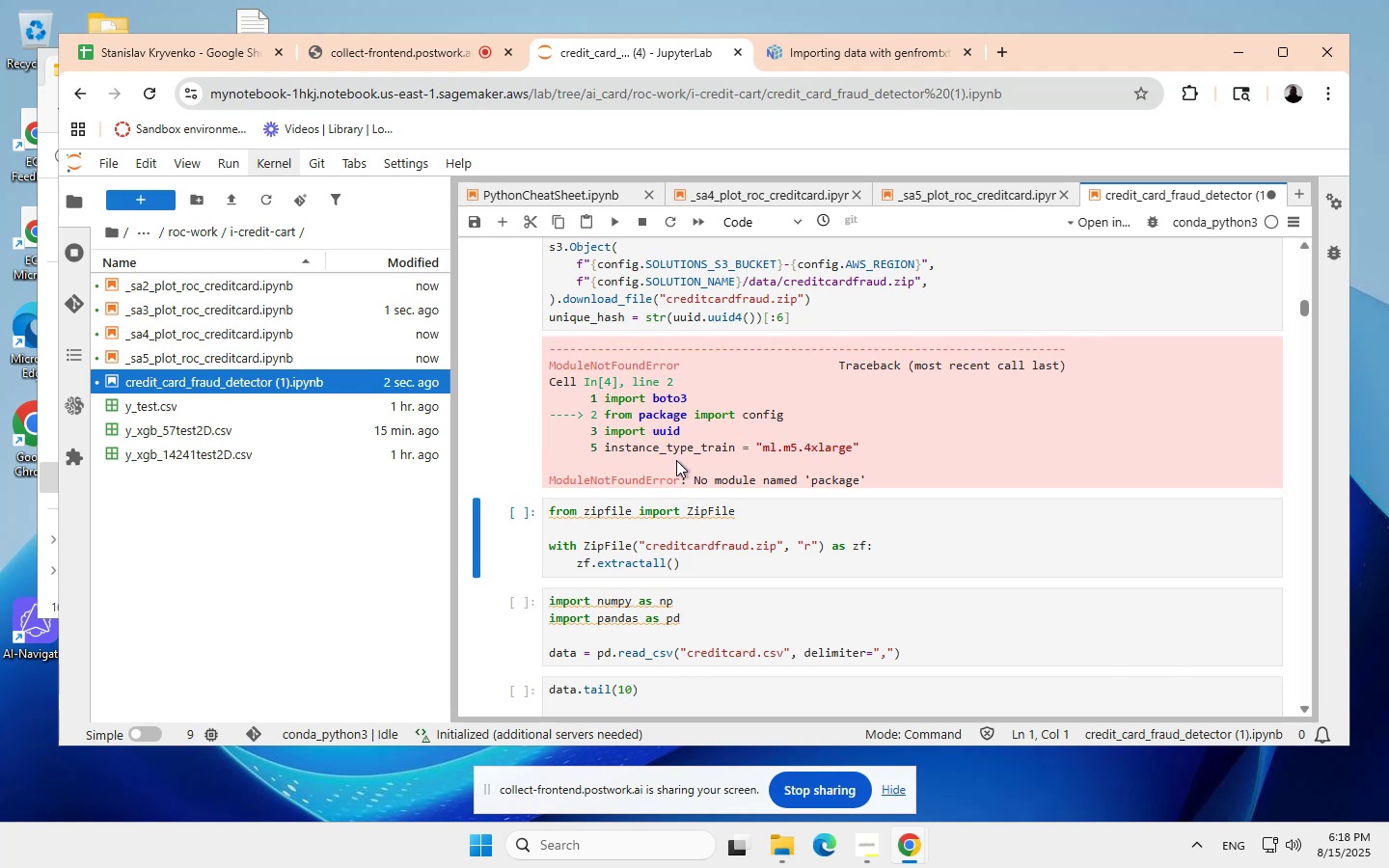 
wait(12.02)
 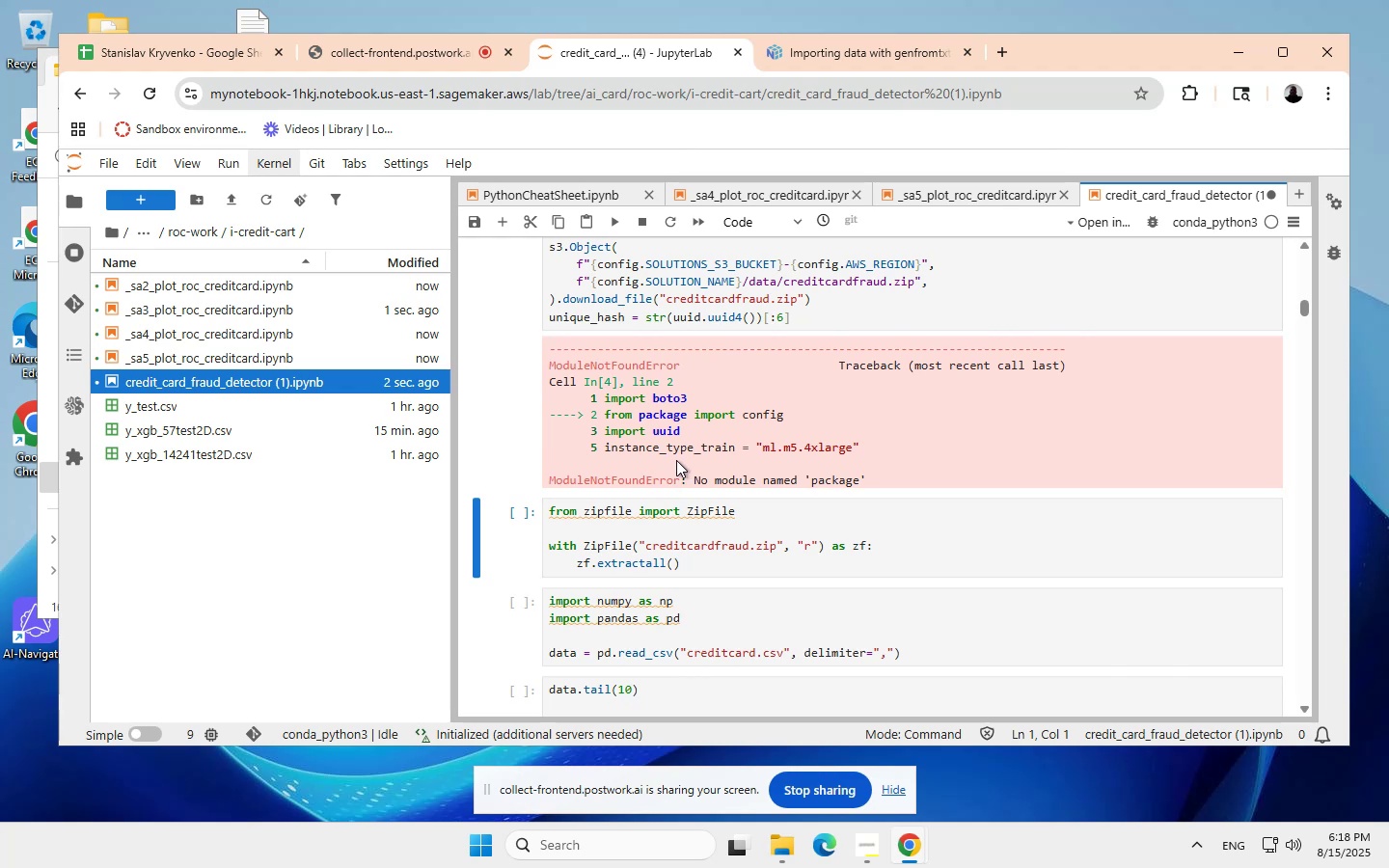 
left_click([779, 843])
 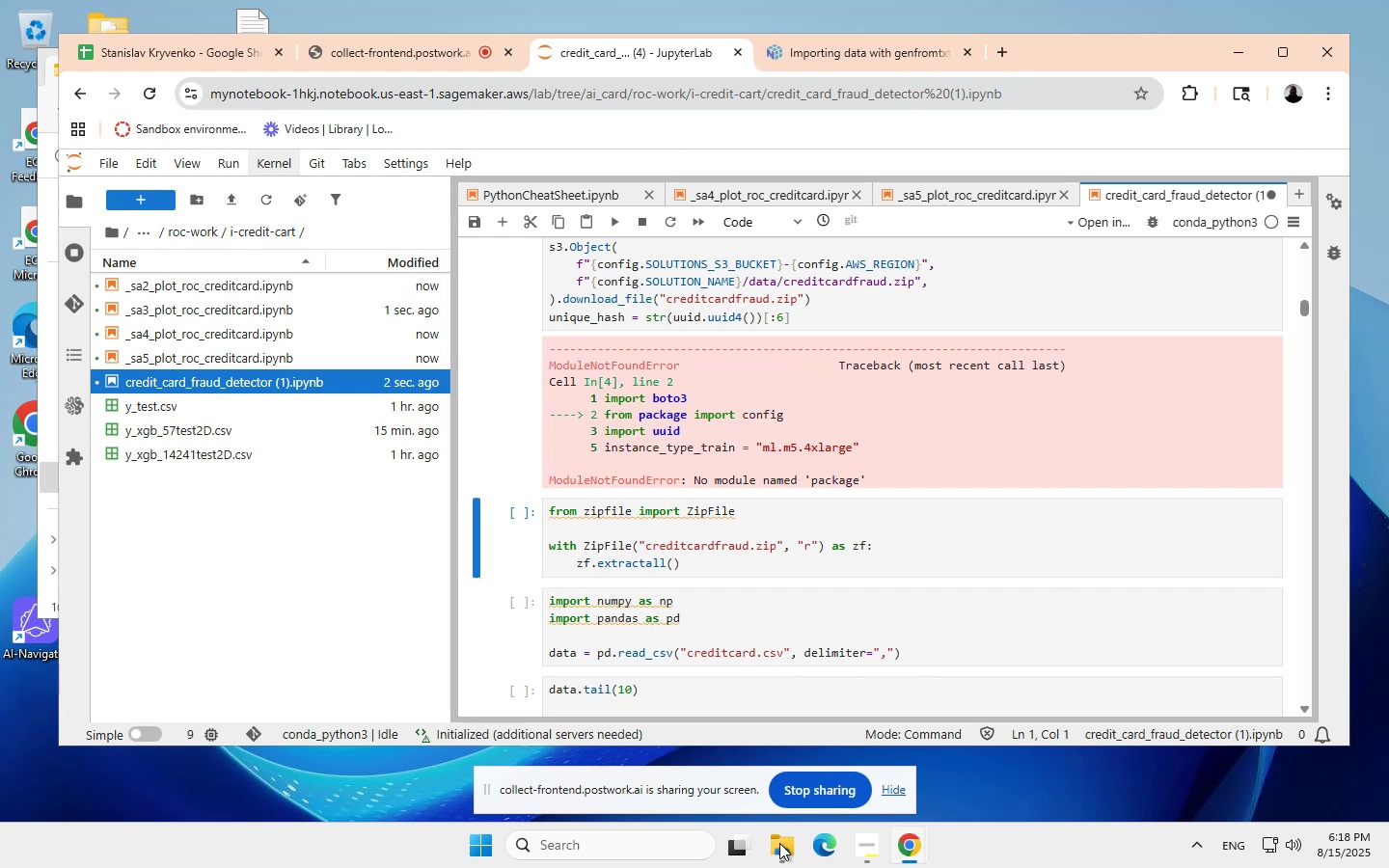 
double_click([779, 843])
 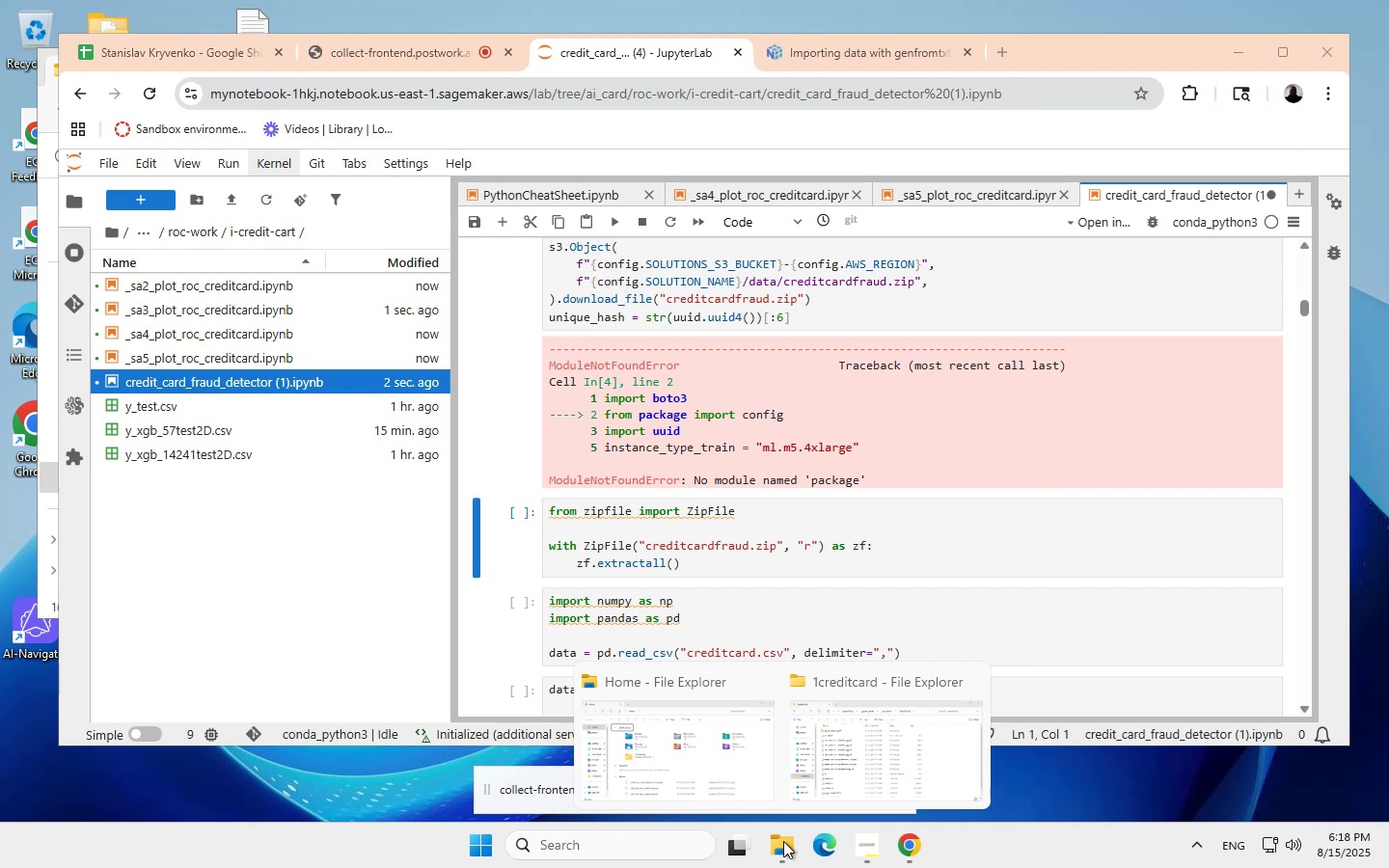 
wait(32.38)
 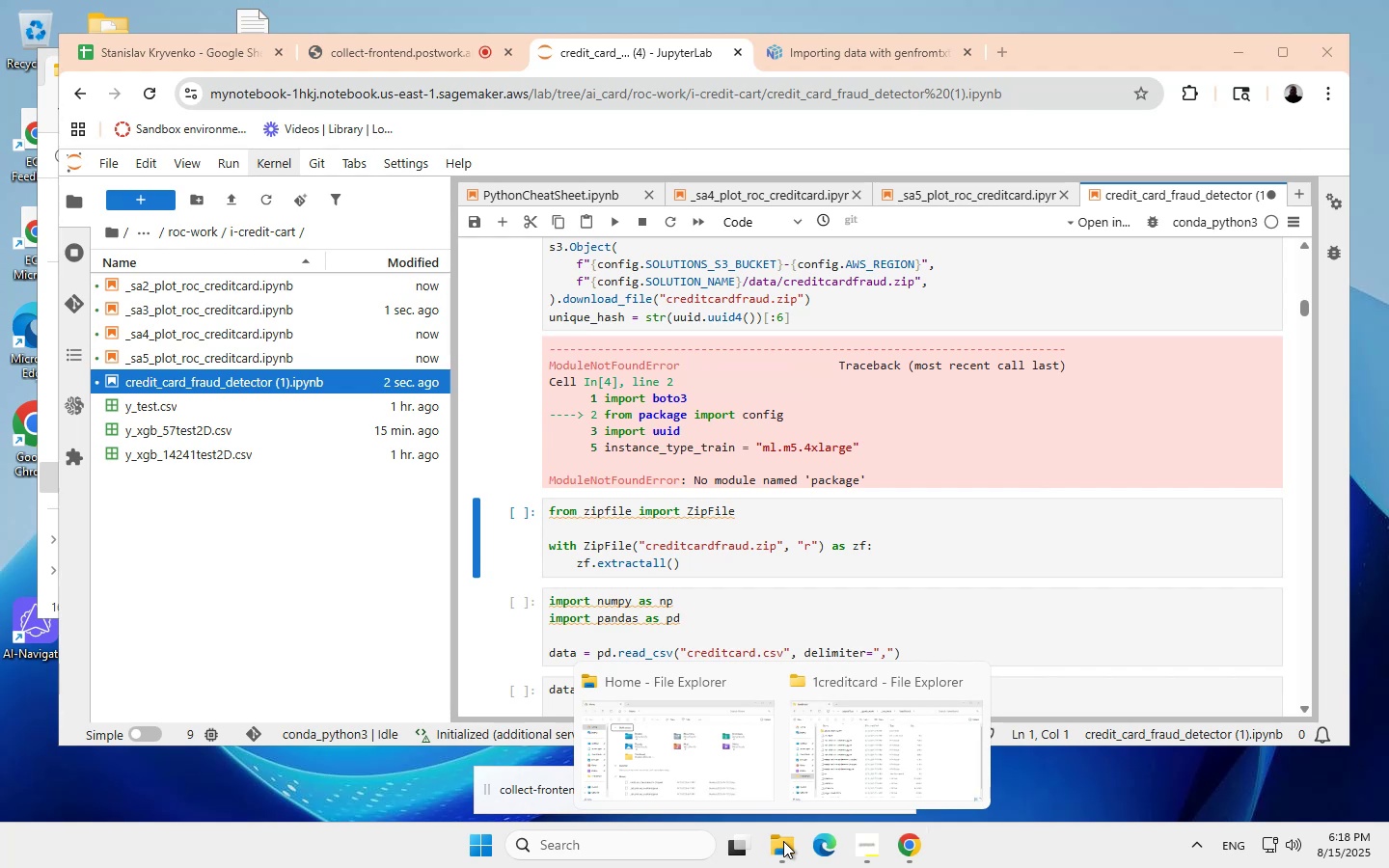 
mouse_move([870, 714])
 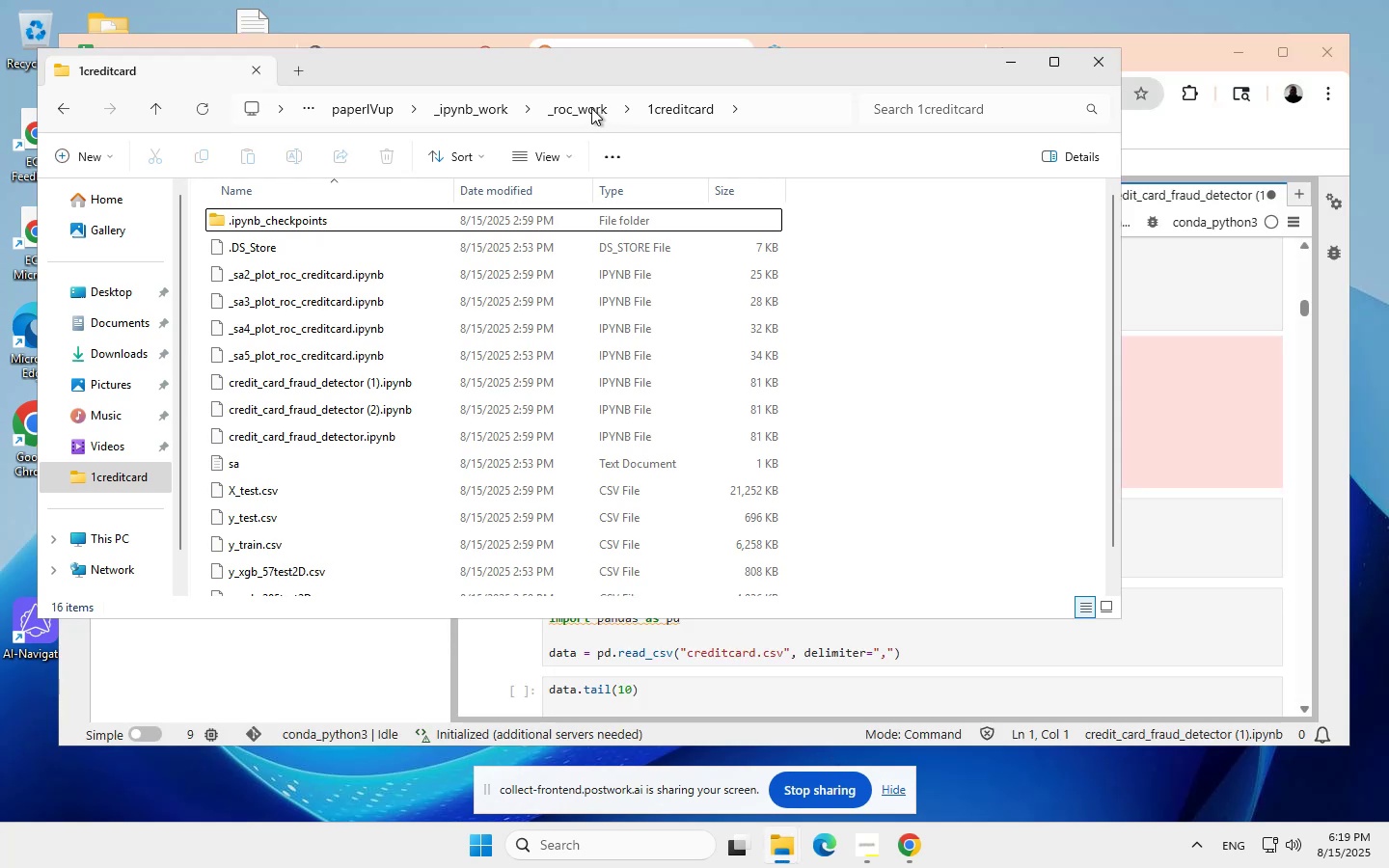 
left_click([575, 108])
 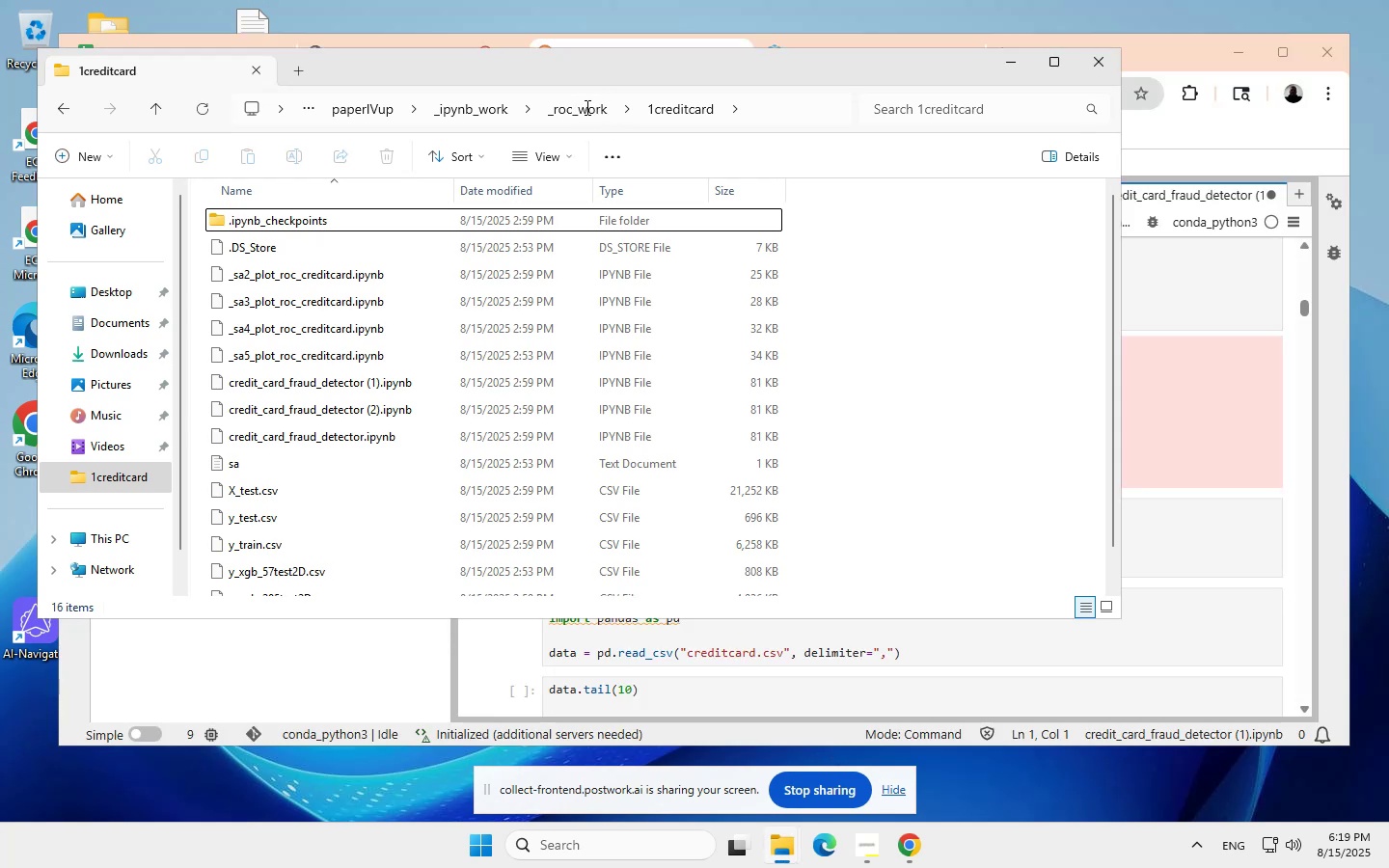 
wait(11.41)
 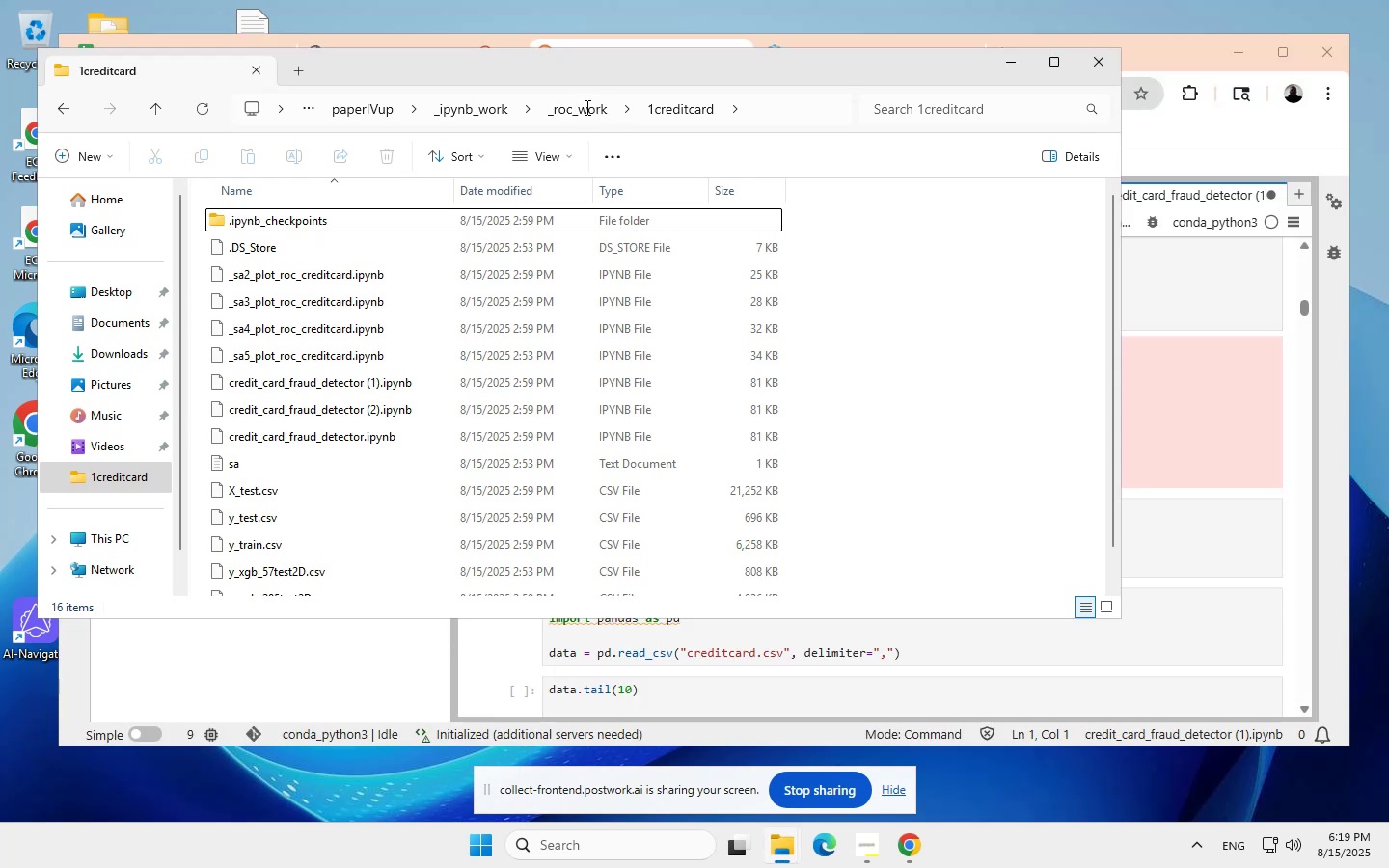 
left_click([583, 107])
 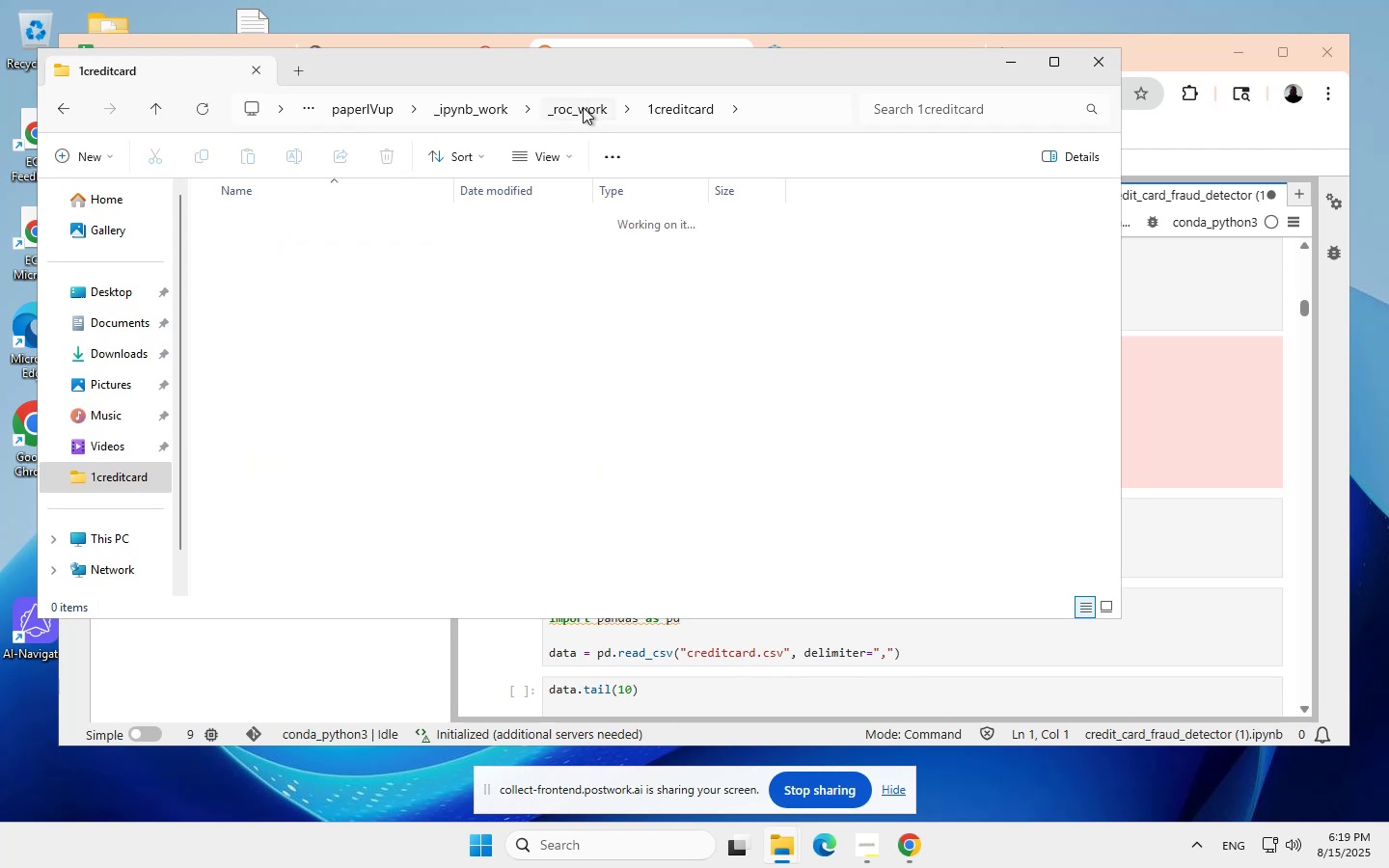 
double_click([583, 107])
 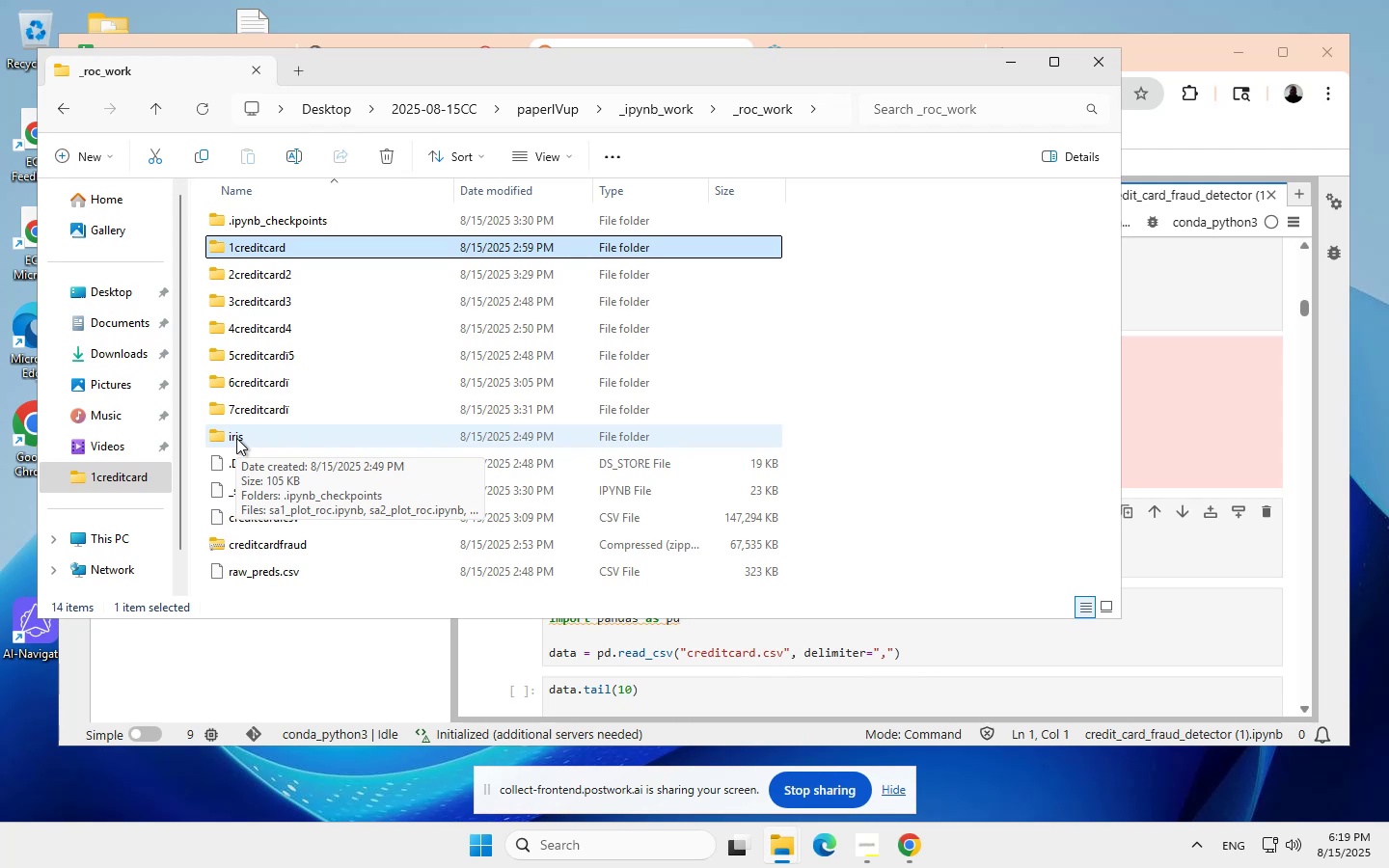 
wait(23.82)
 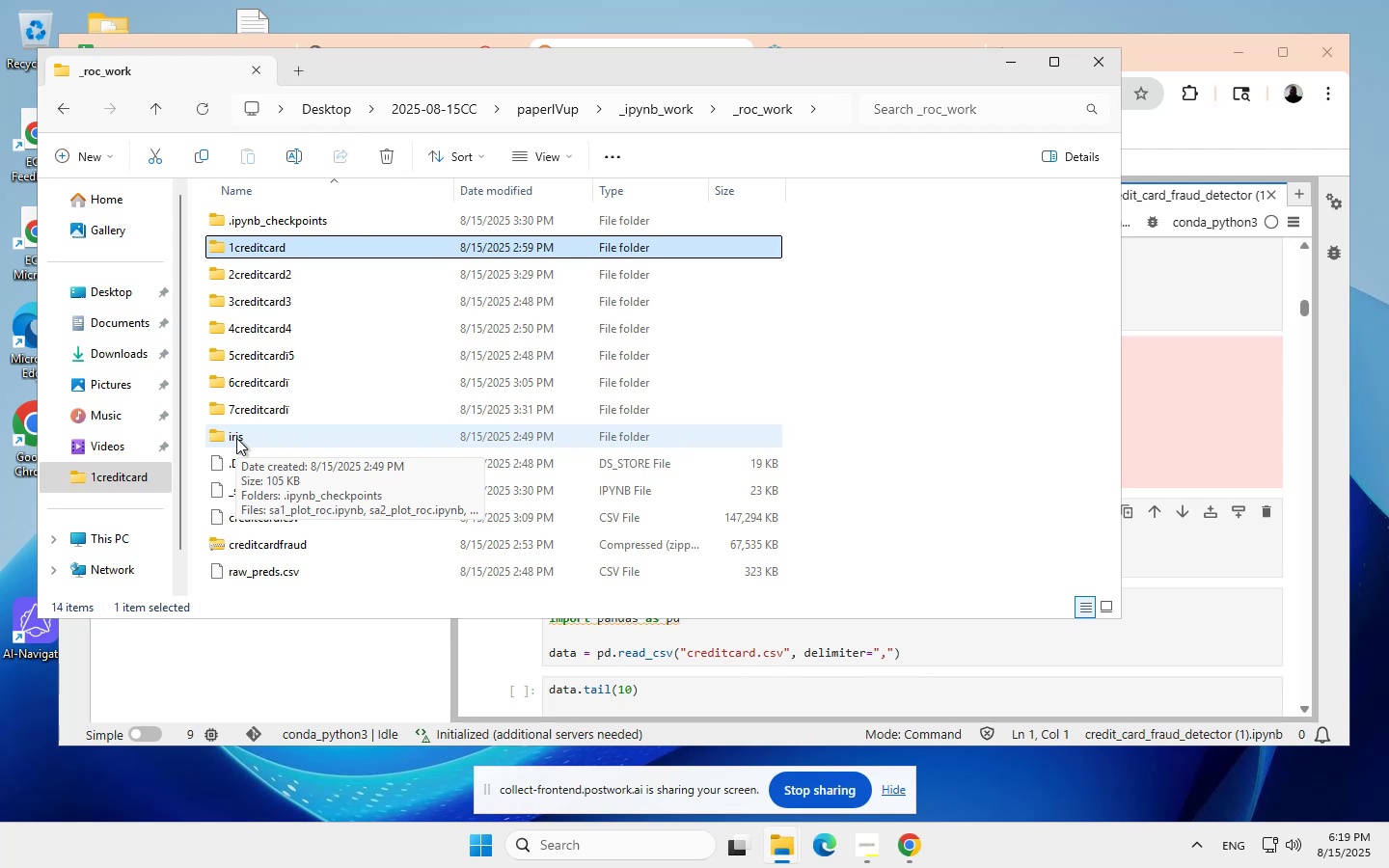 
double_click([236, 438])
 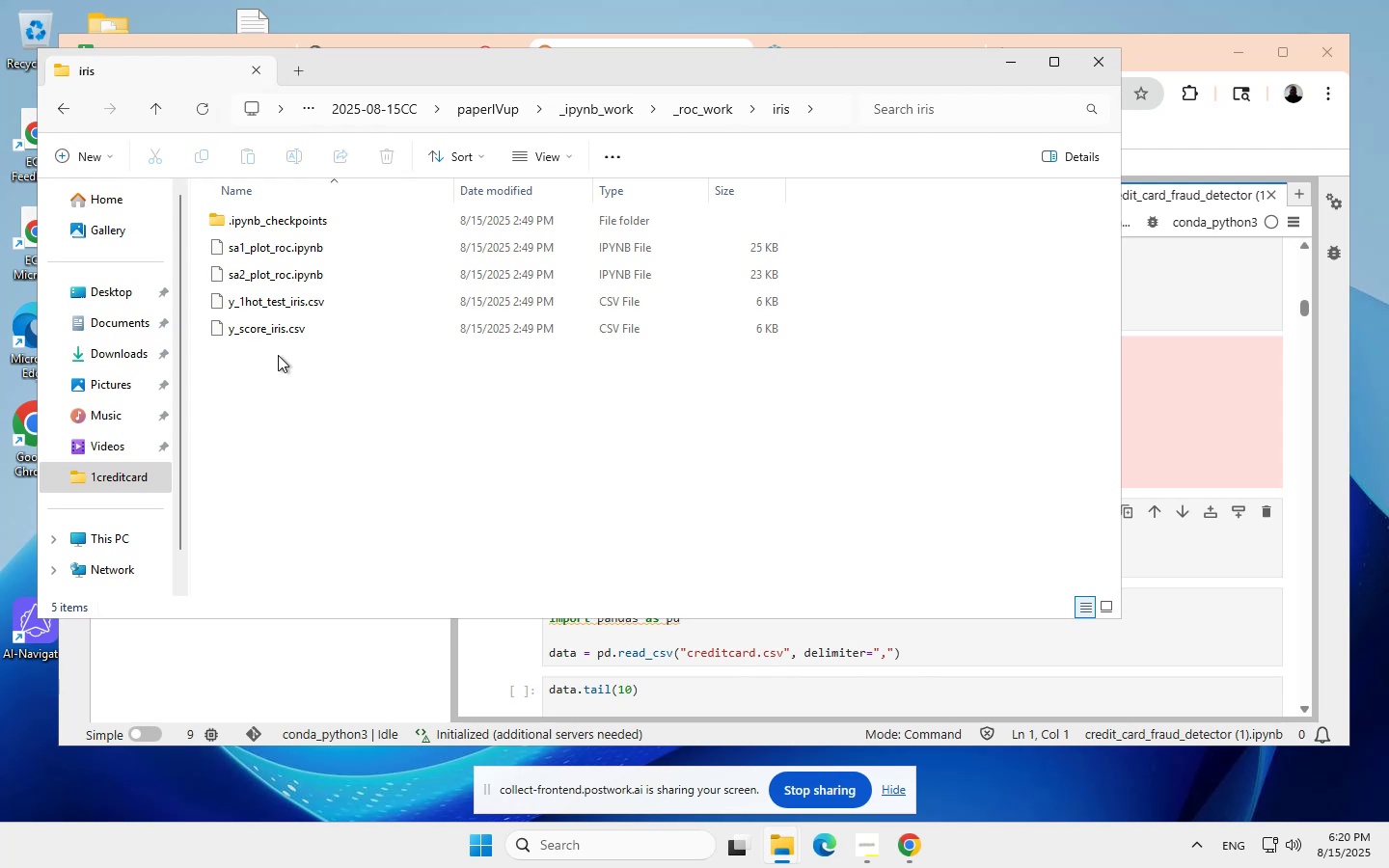 
wait(47.54)
 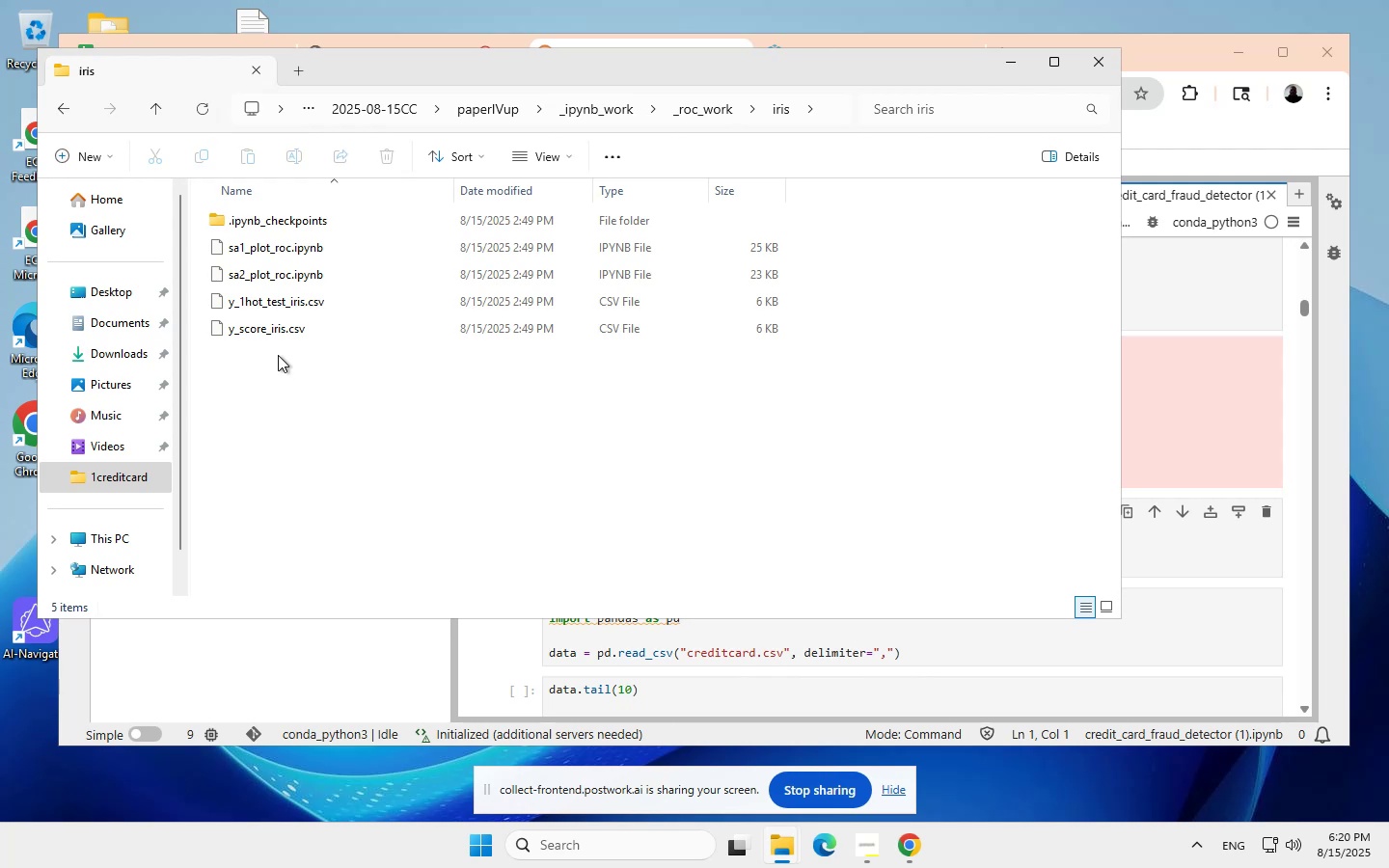 
left_click([1218, 370])
 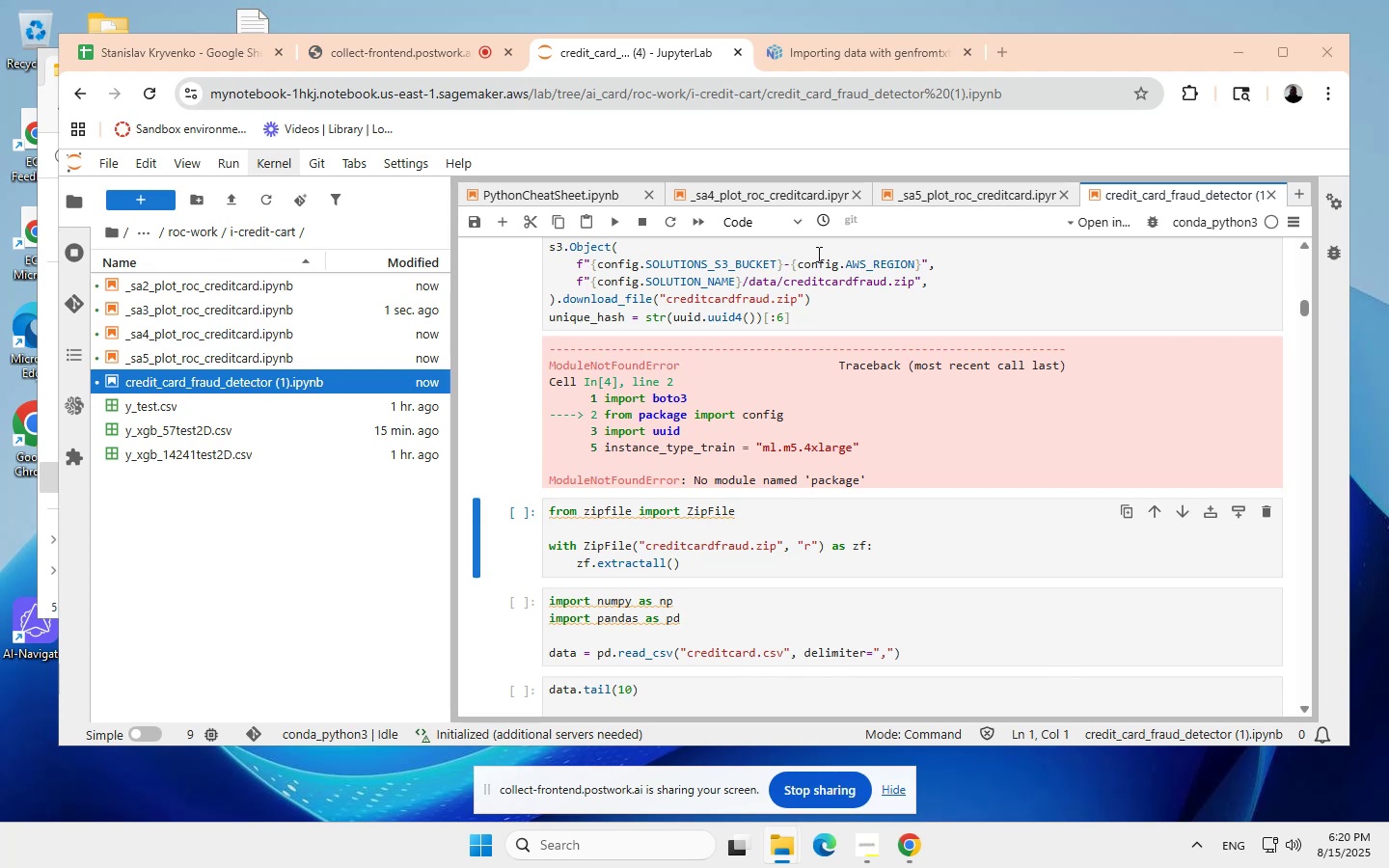 
wait(9.07)
 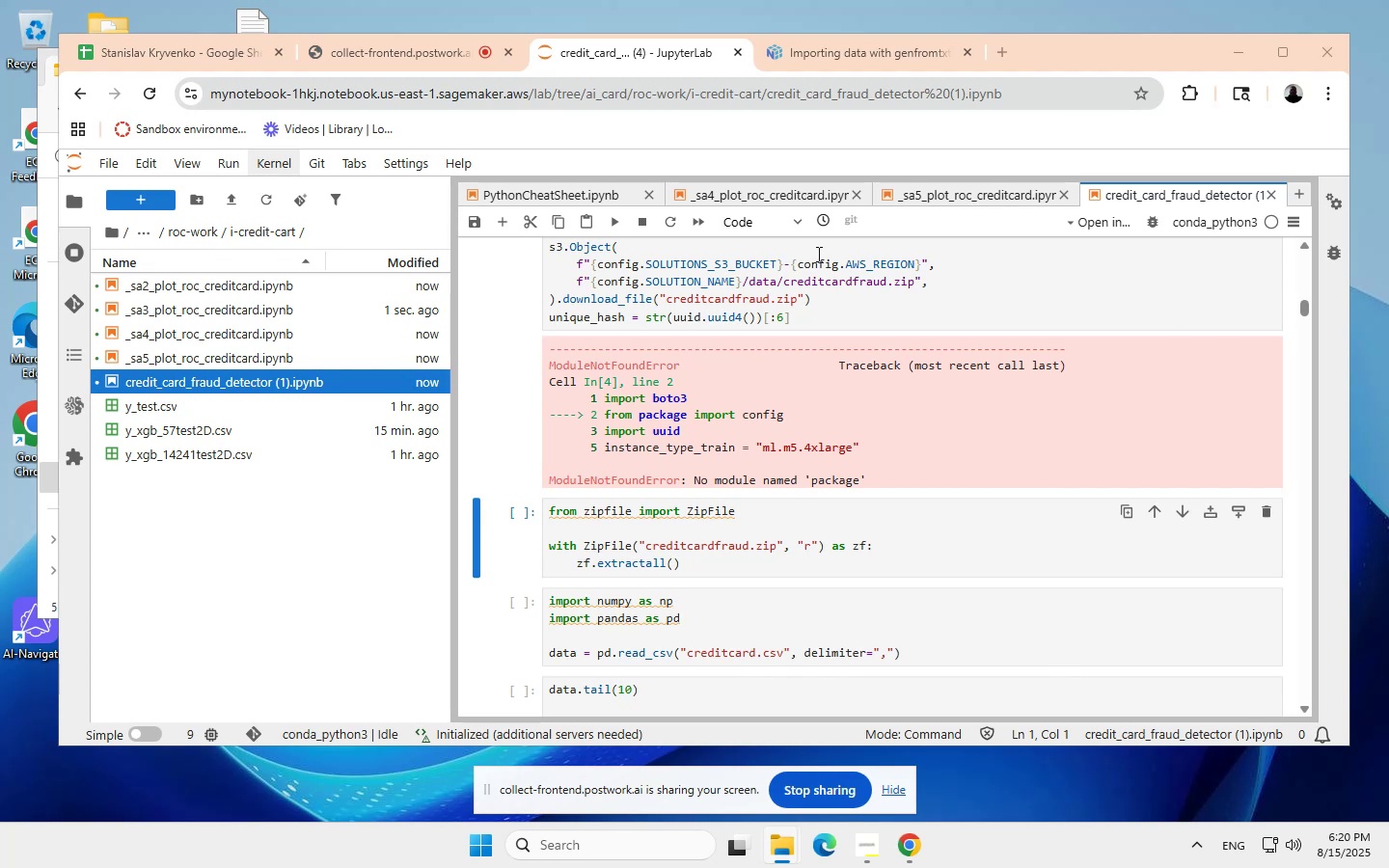 
scroll: coordinate [1270, 193], scroll_direction: none, amount: 0.0
 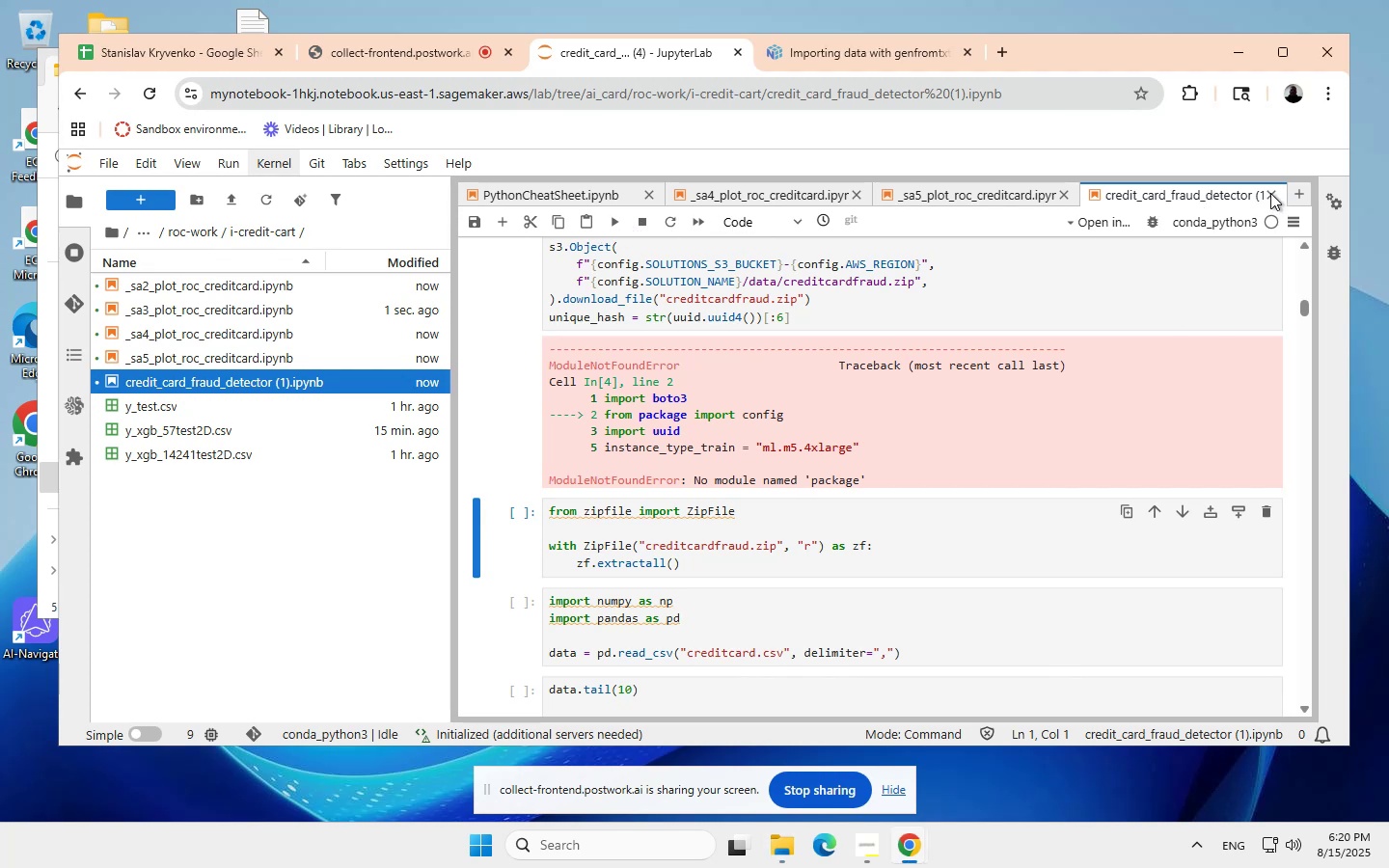 
left_click([1270, 193])
 